 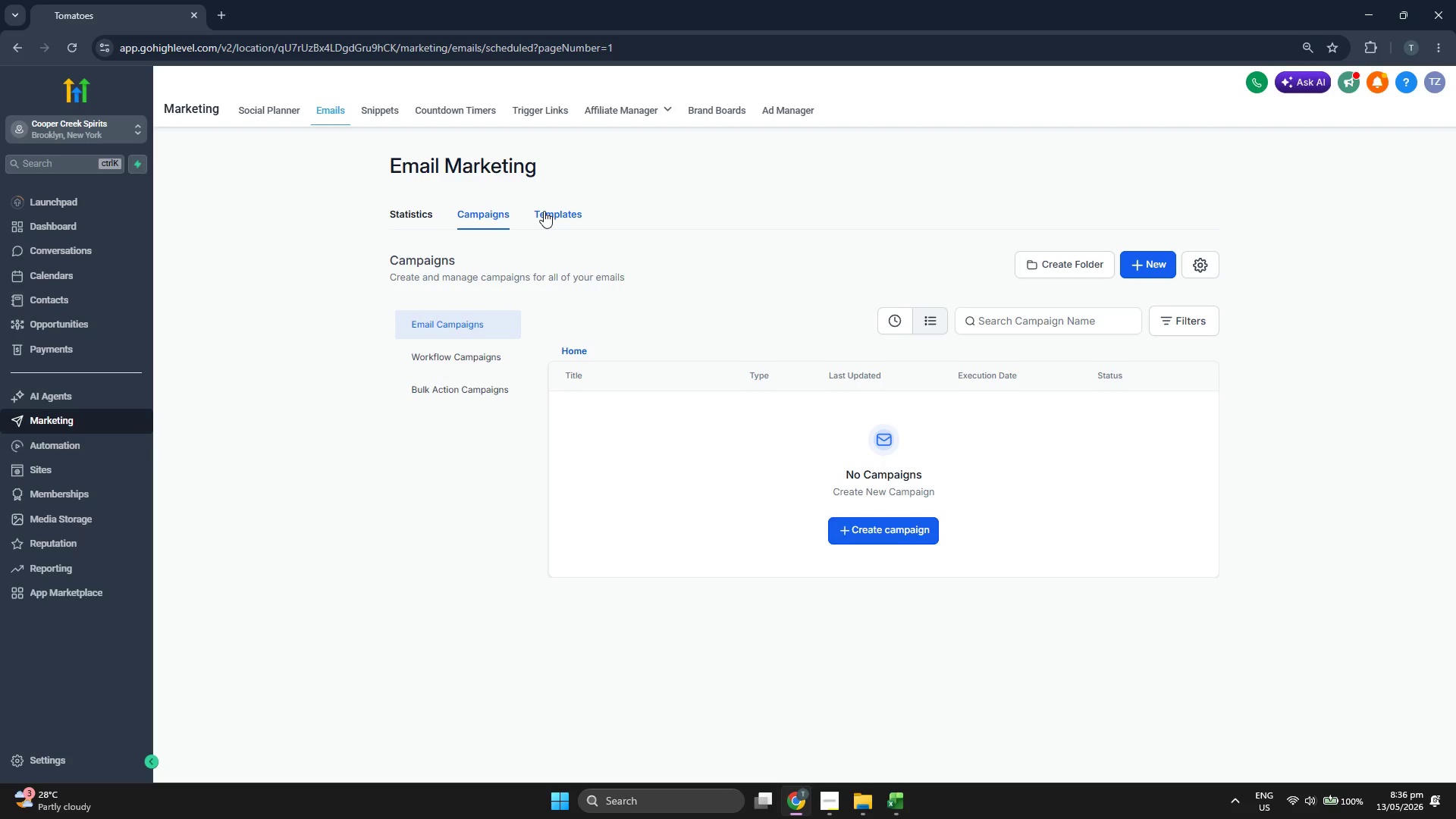 
left_click([551, 109])
 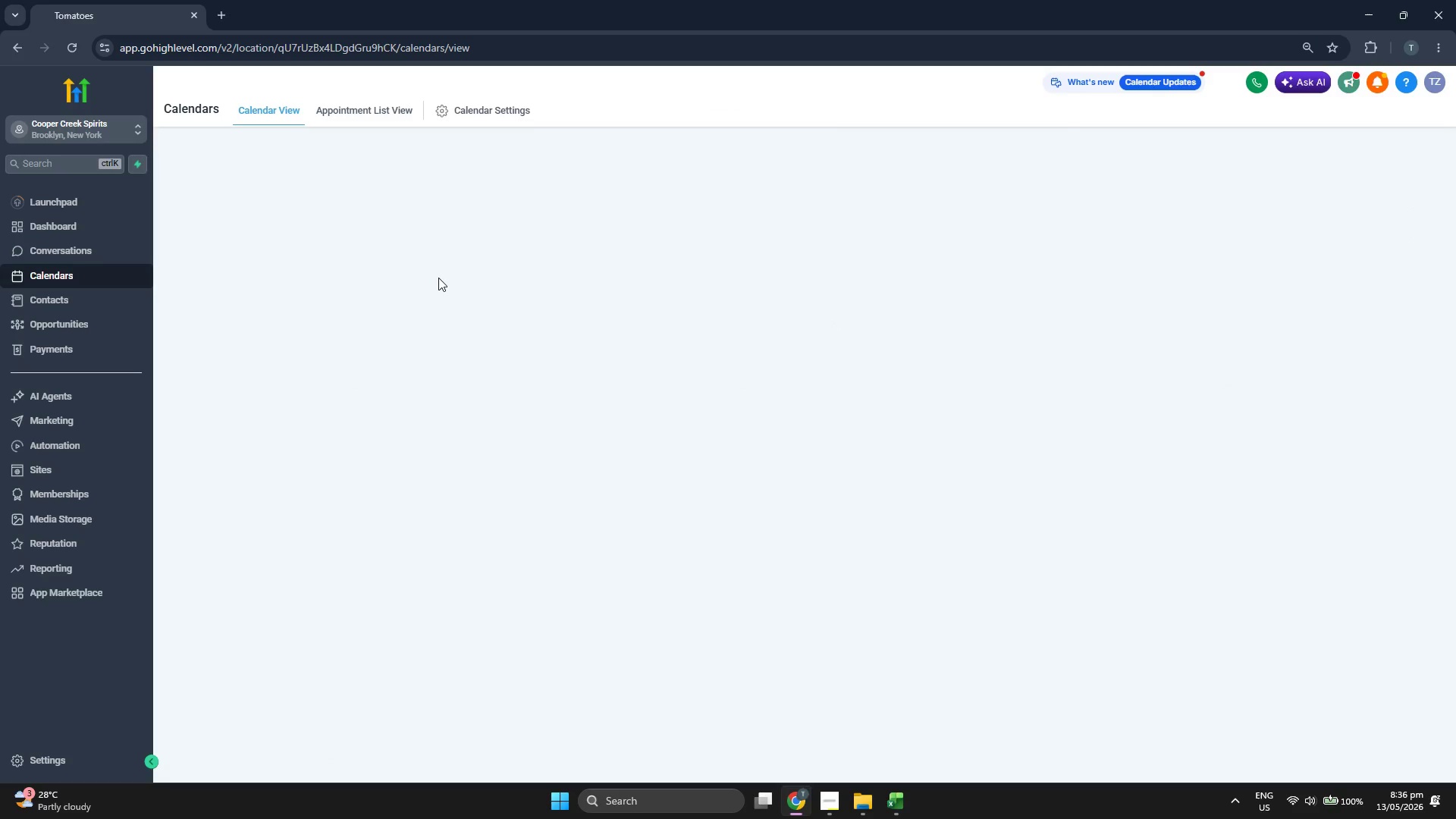 
wait(7.0)
 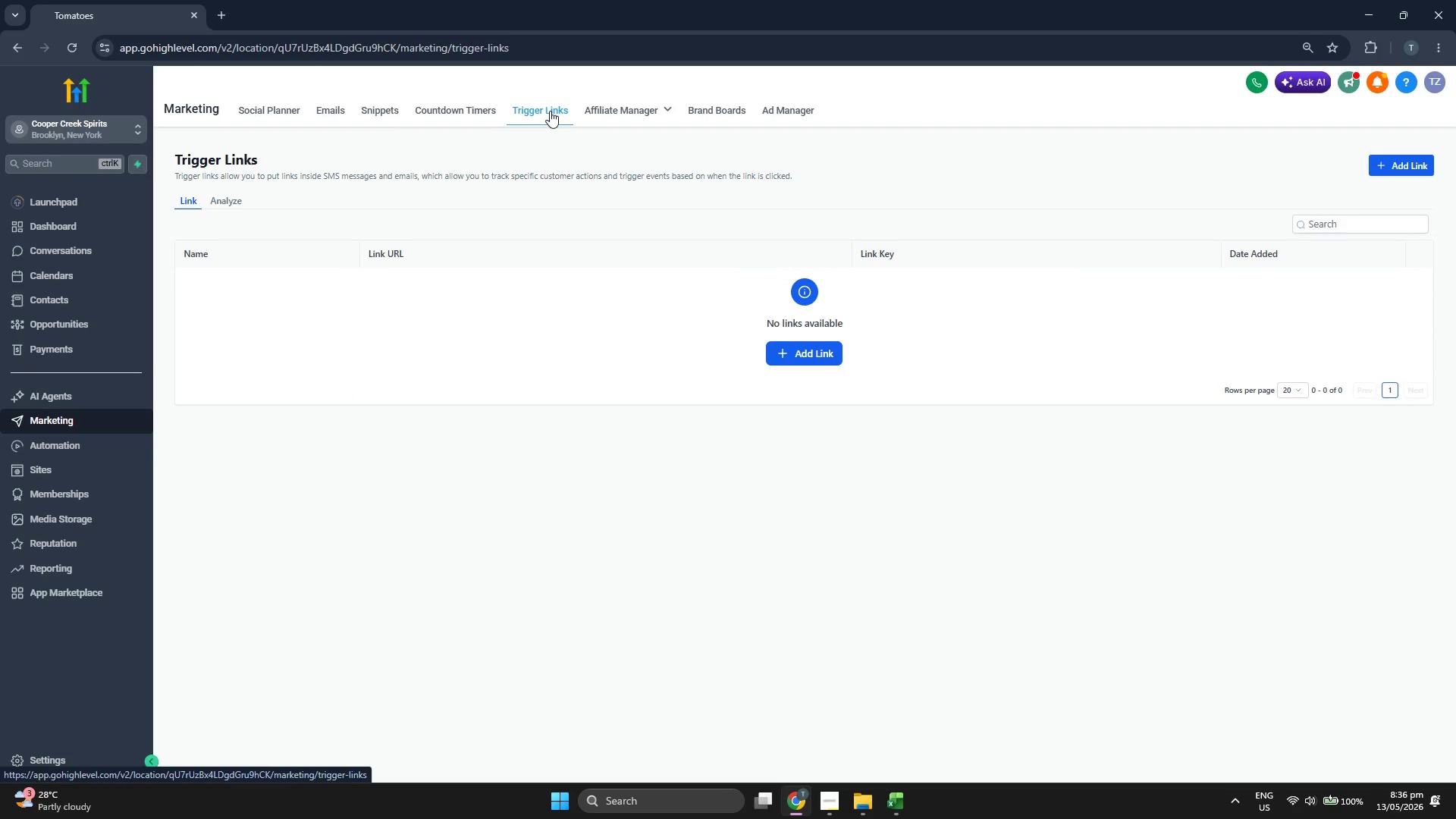 
left_click([474, 104])
 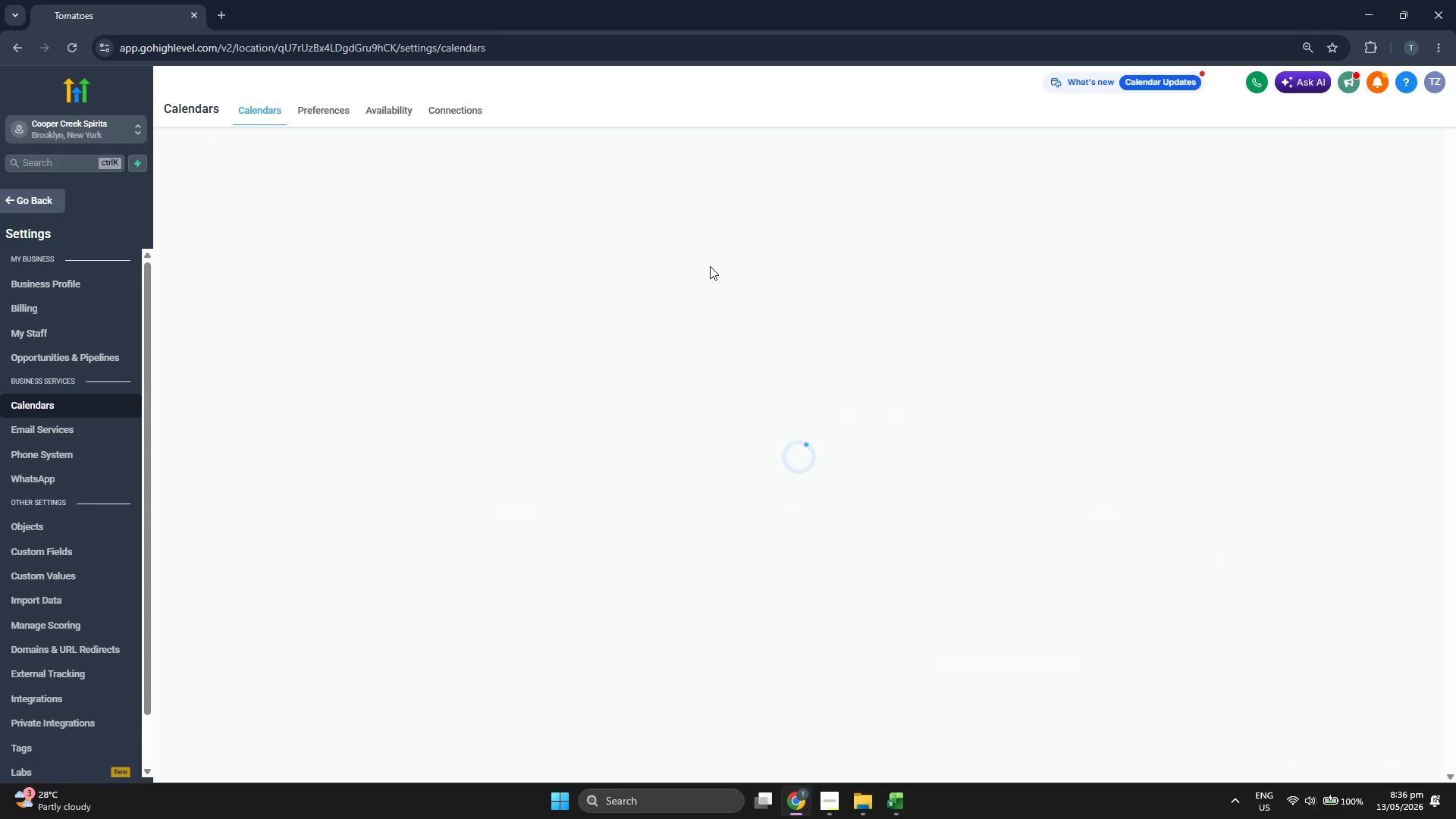 
wait(7.86)
 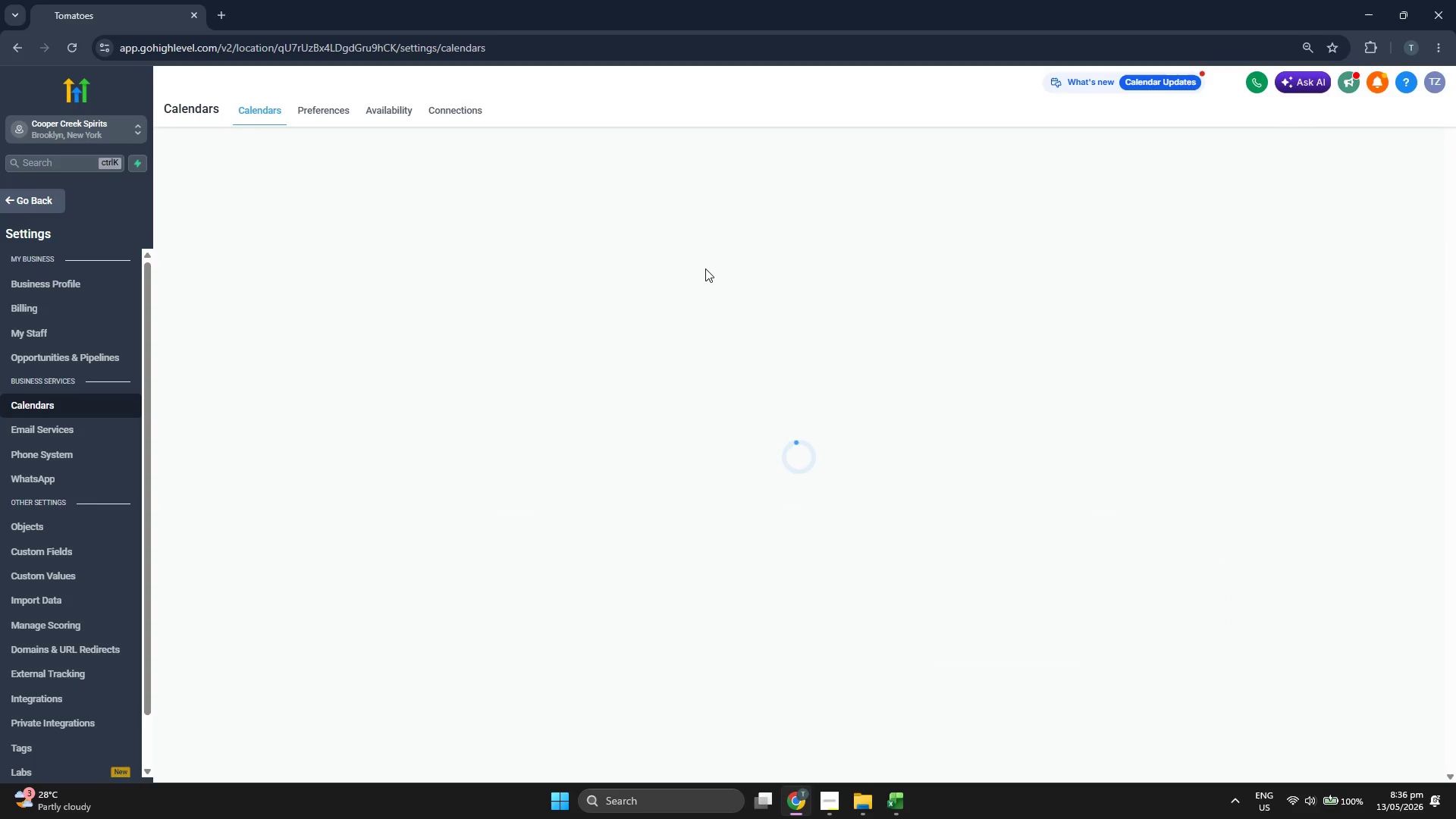 
left_click([391, 114])
 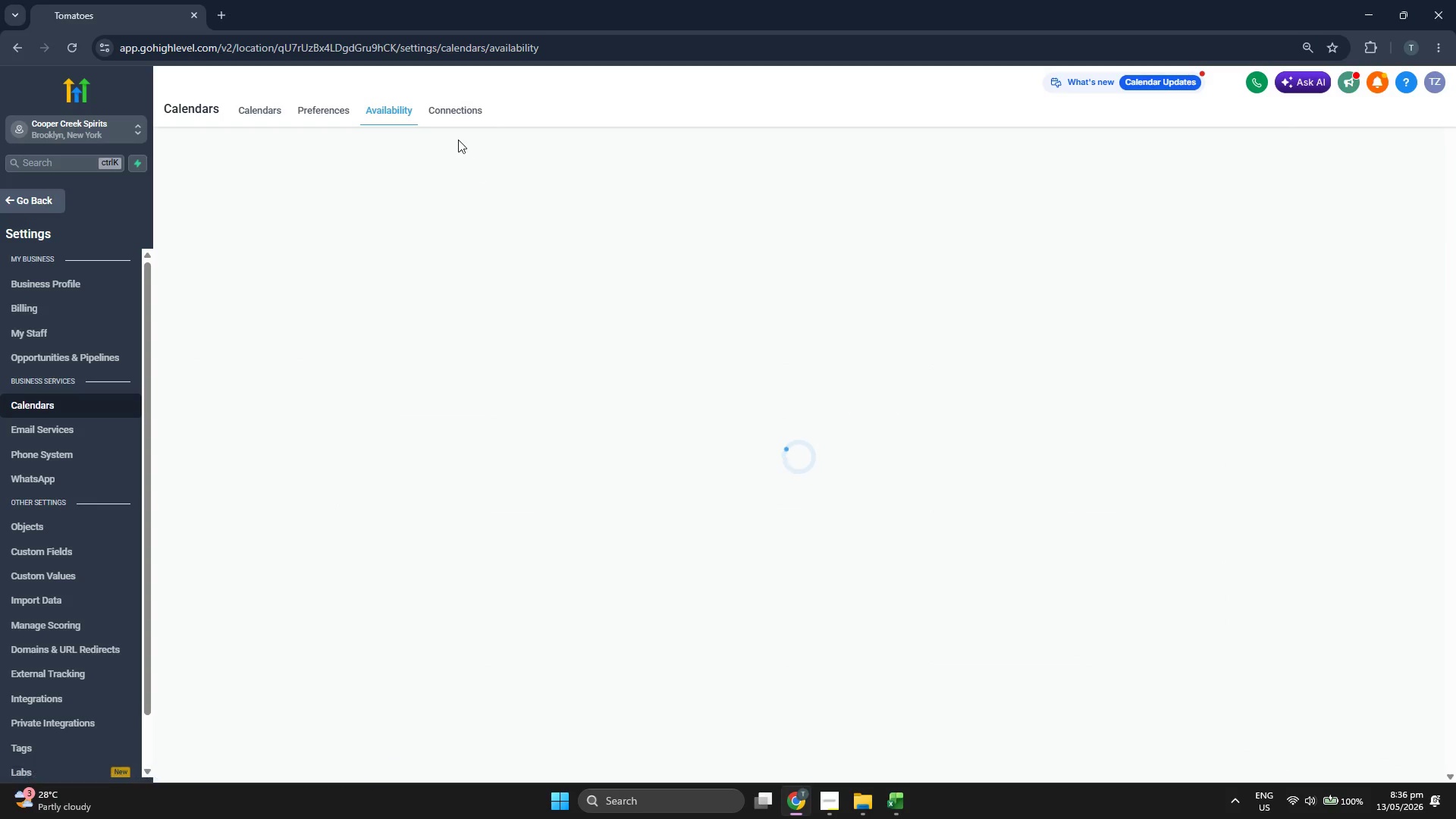 
left_click([470, 108])
 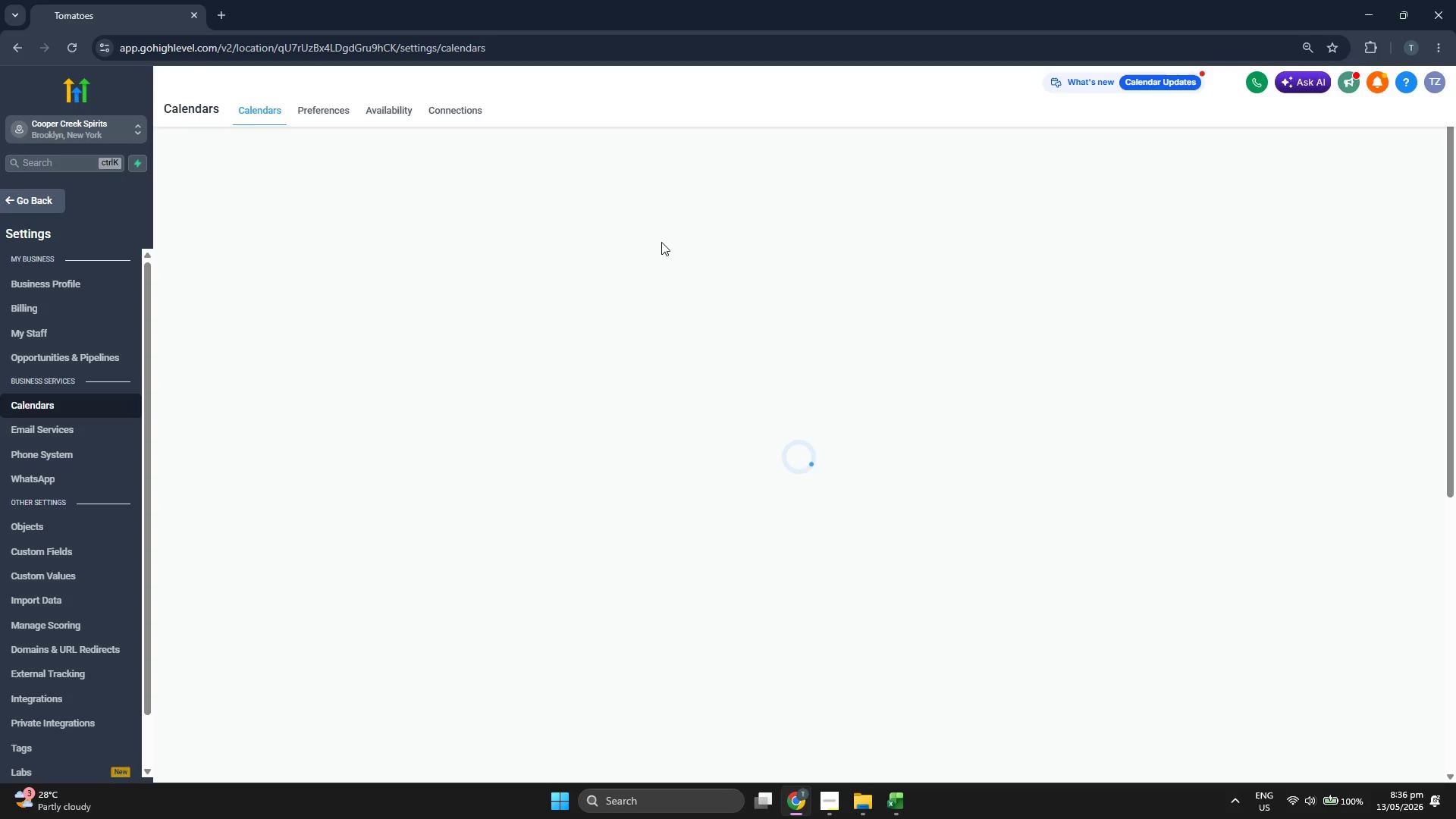 
wait(8.03)
 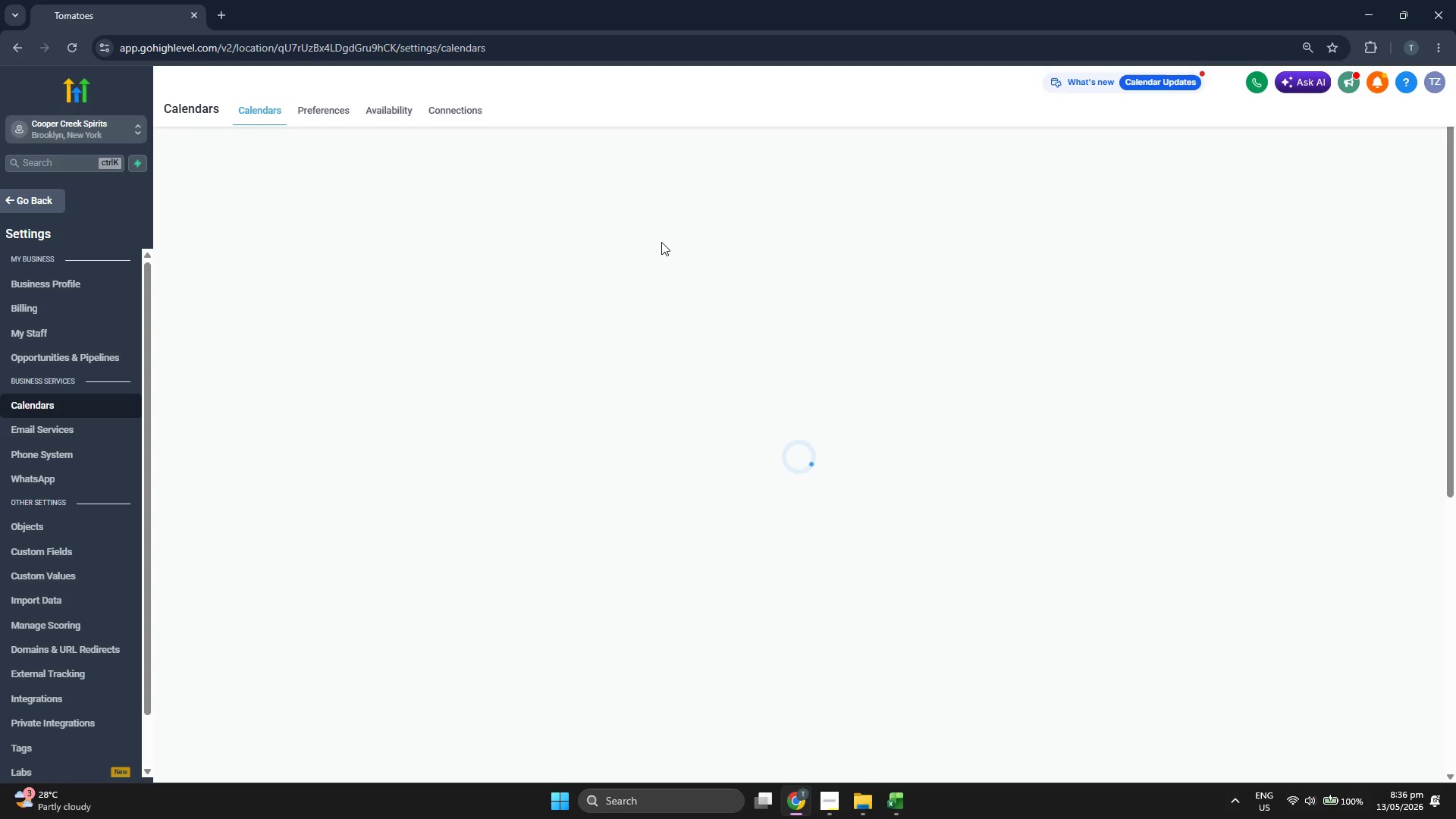 
left_click([46, 195])
 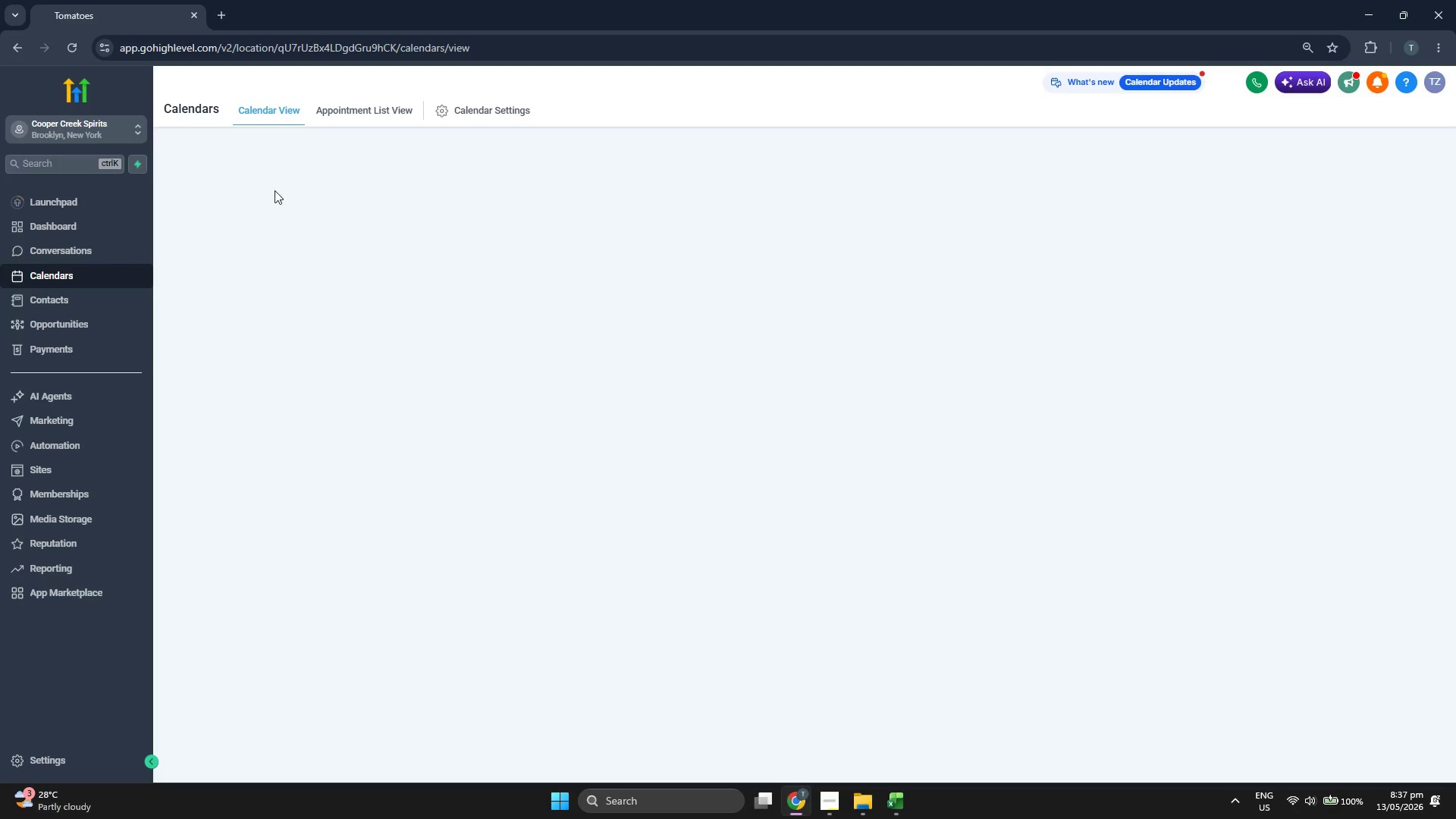 
left_click([125, 302])
 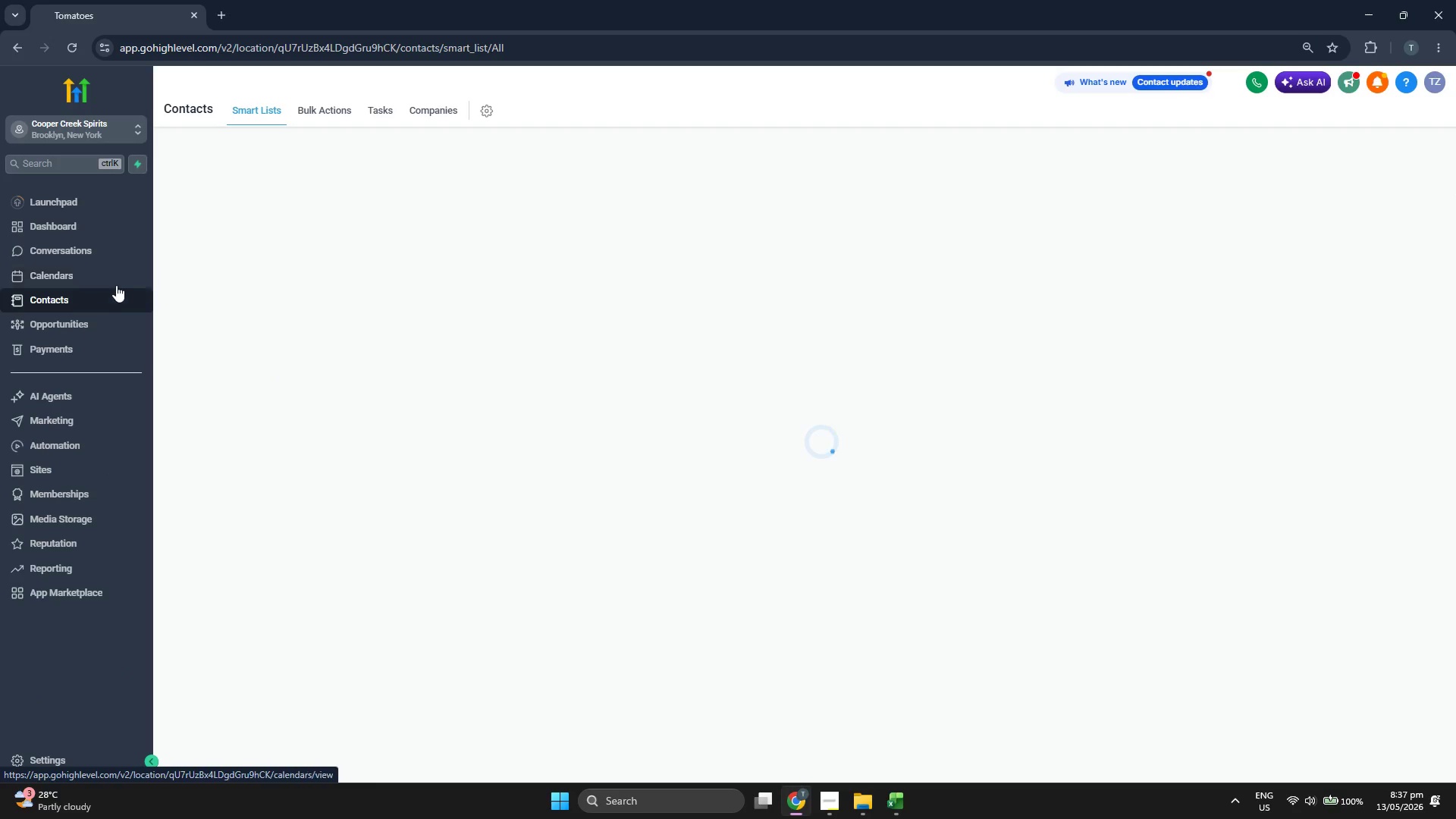 
left_click([112, 269])
 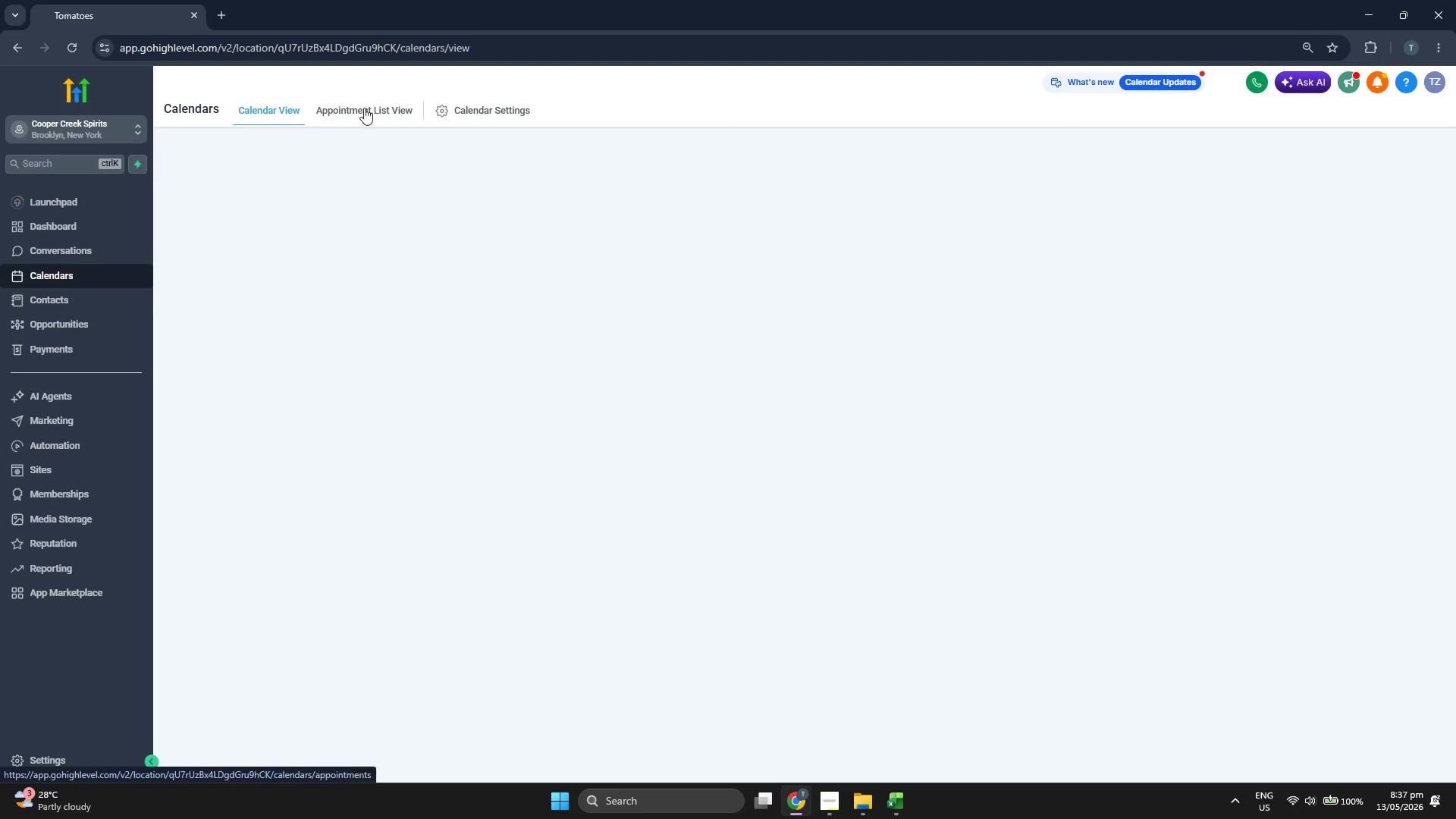 
left_click([460, 111])
 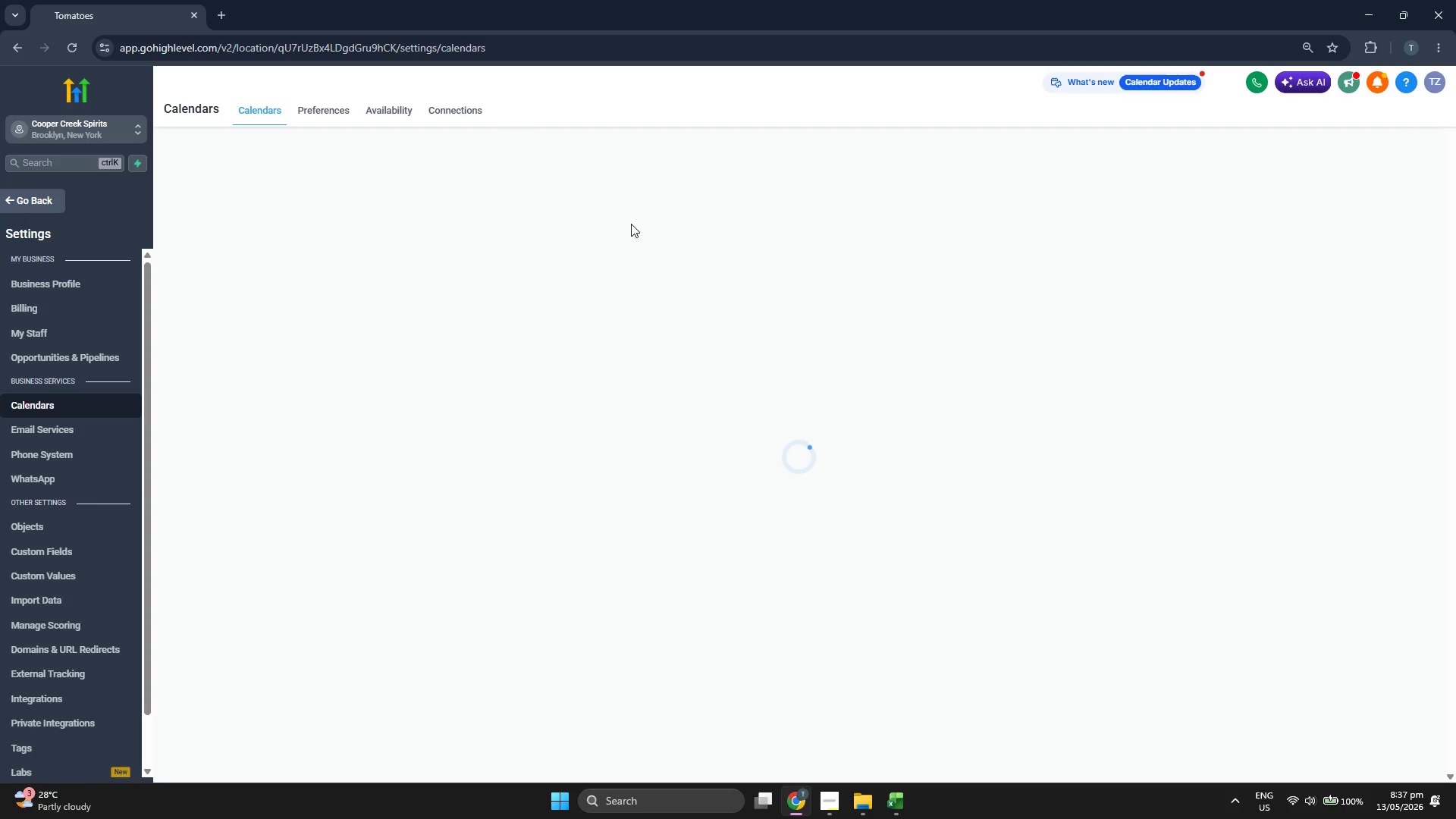 
wait(10.28)
 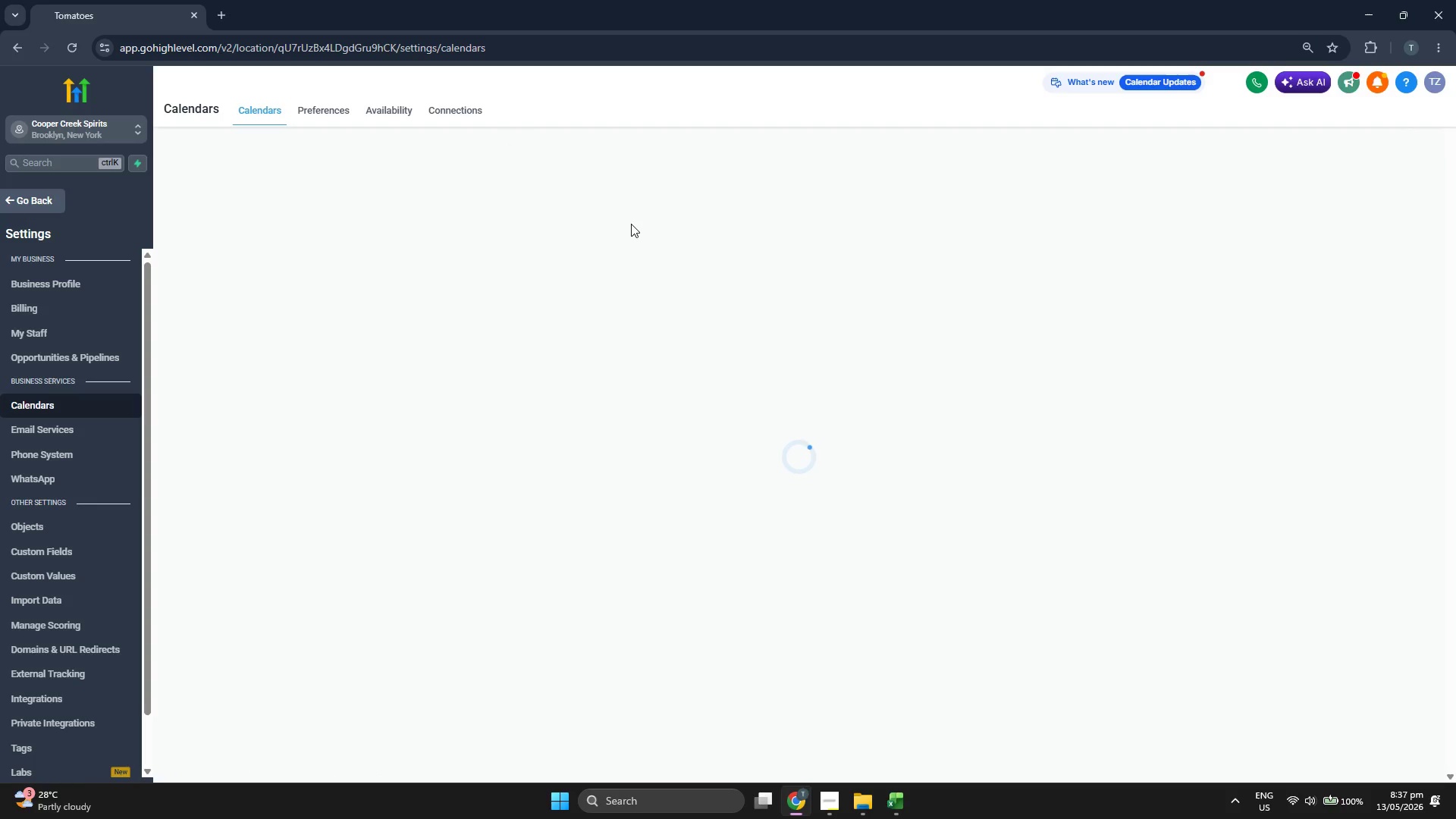 
left_click([460, 114])
 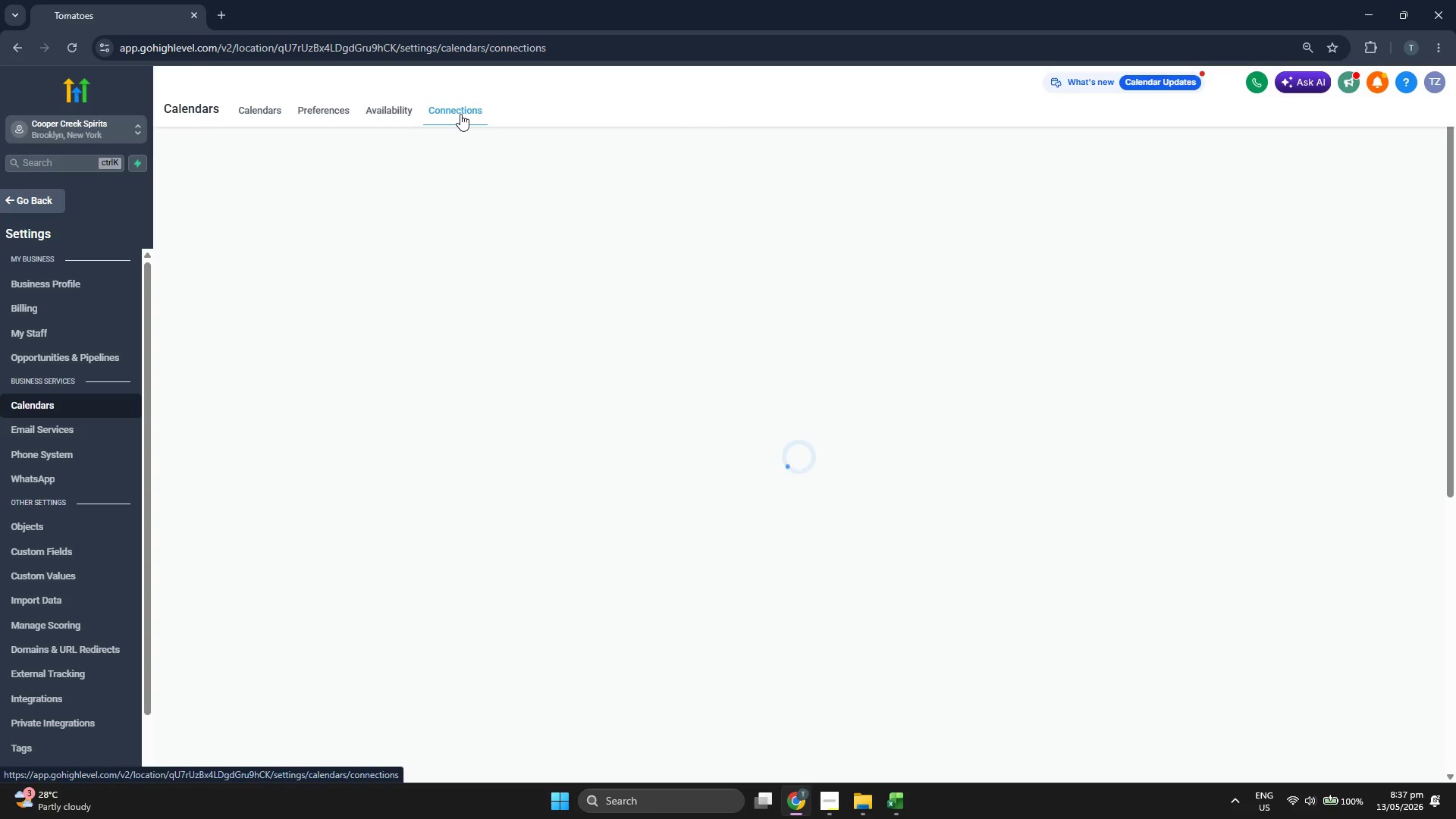 
wait(8.11)
 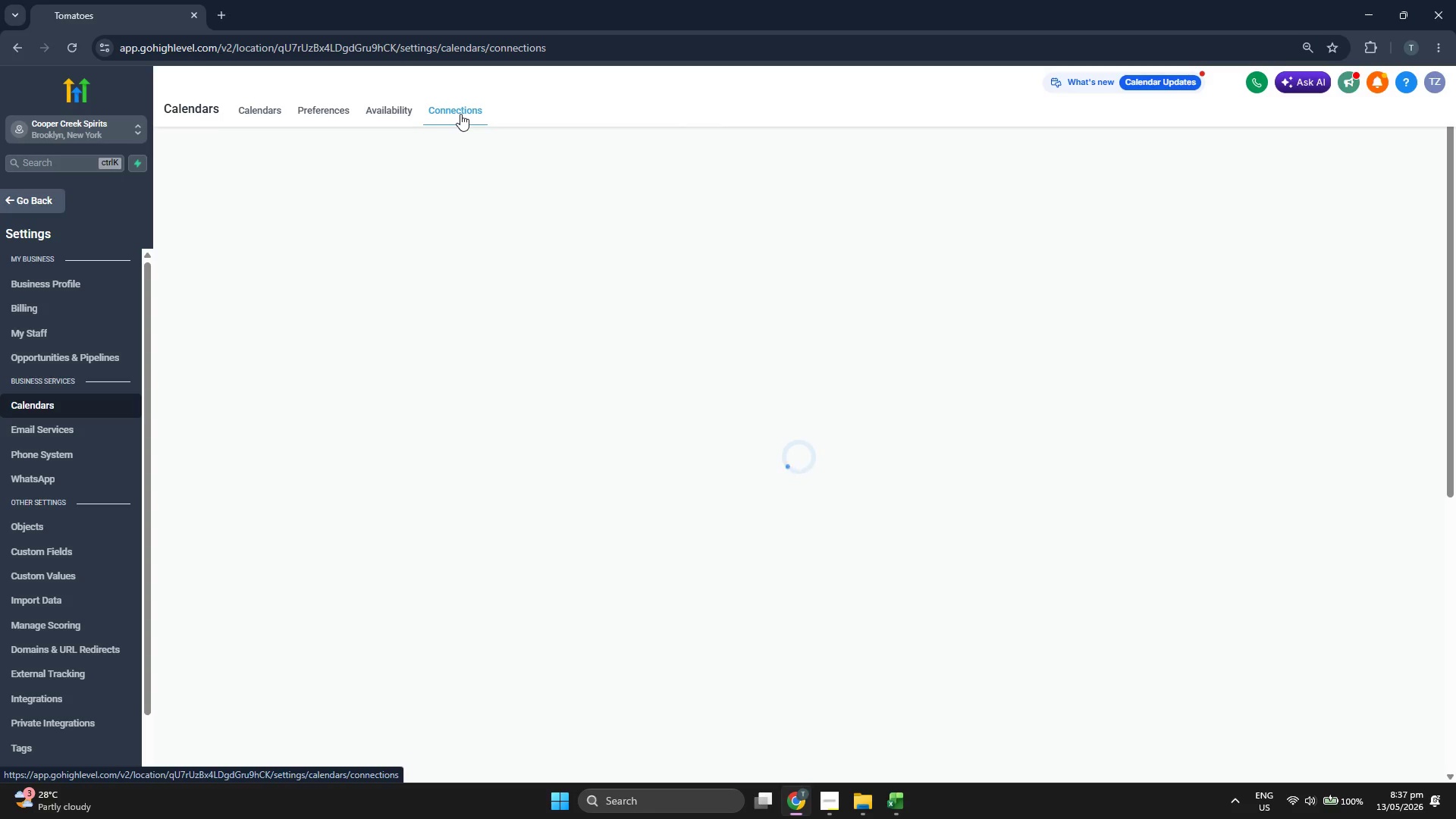 
scroll: coordinate [93, 315], scroll_direction: down, amount: 2.0
 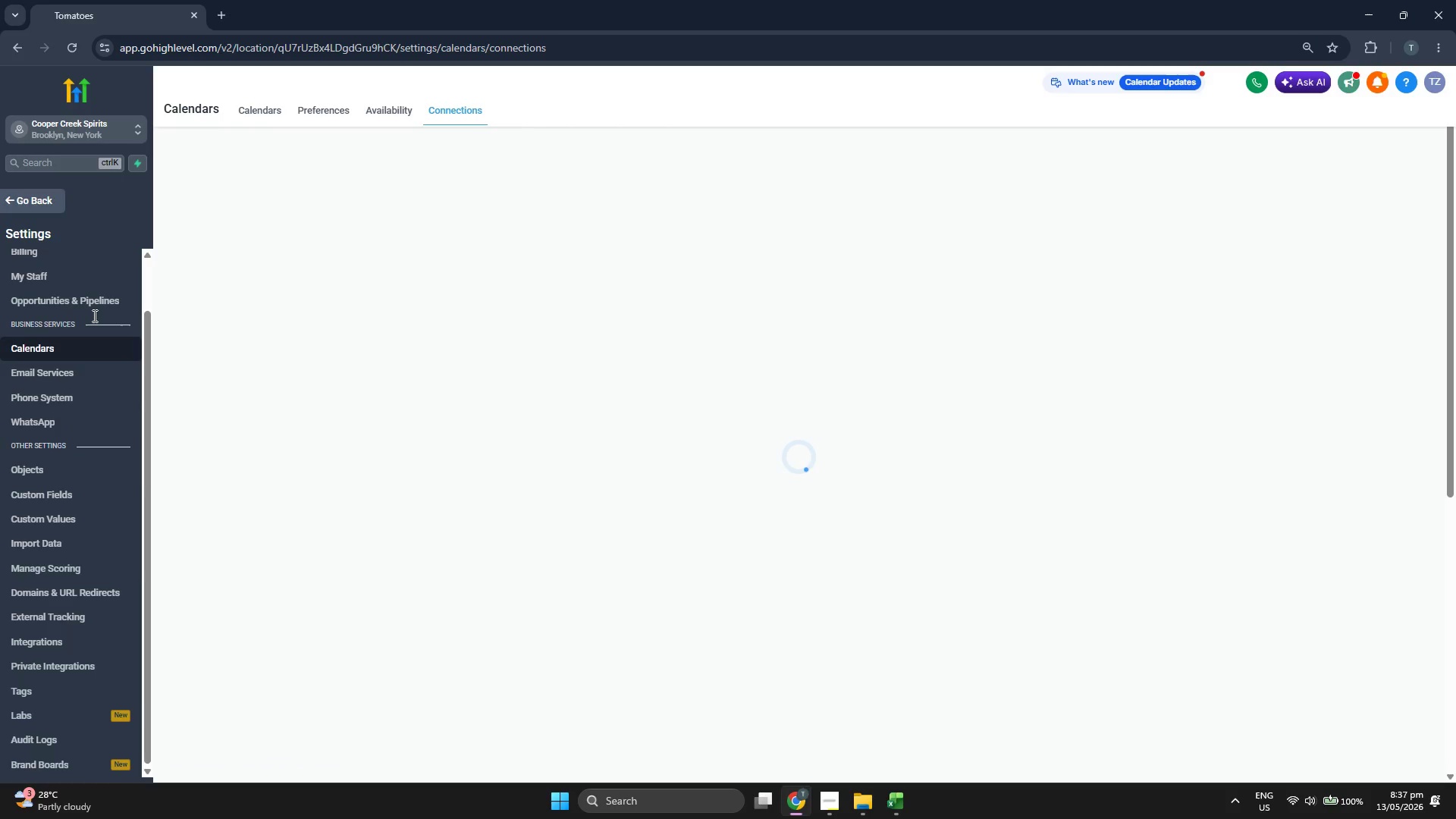 
scroll: coordinate [93, 315], scroll_direction: up, amount: 1.0
 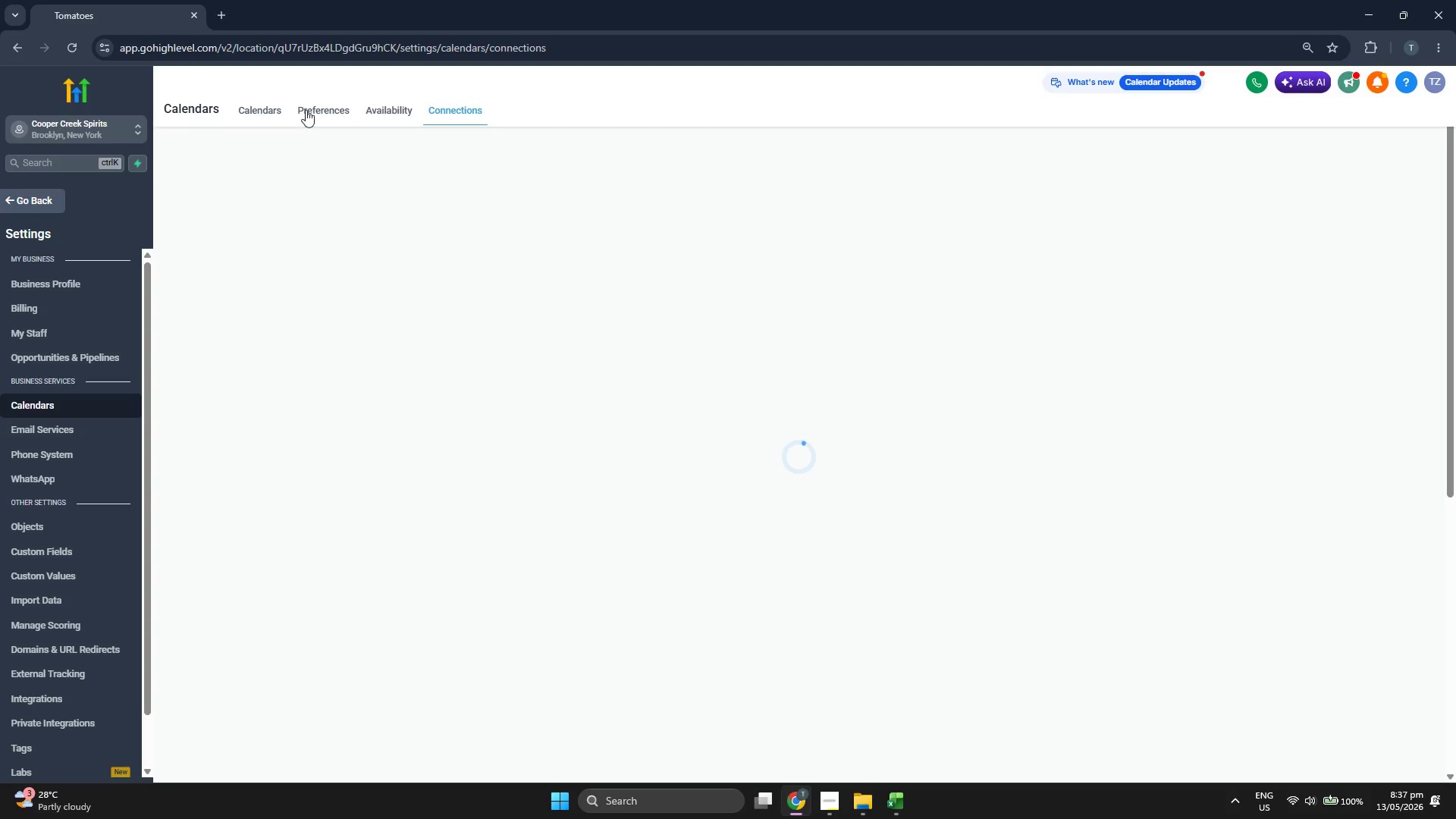 
left_click([316, 108])
 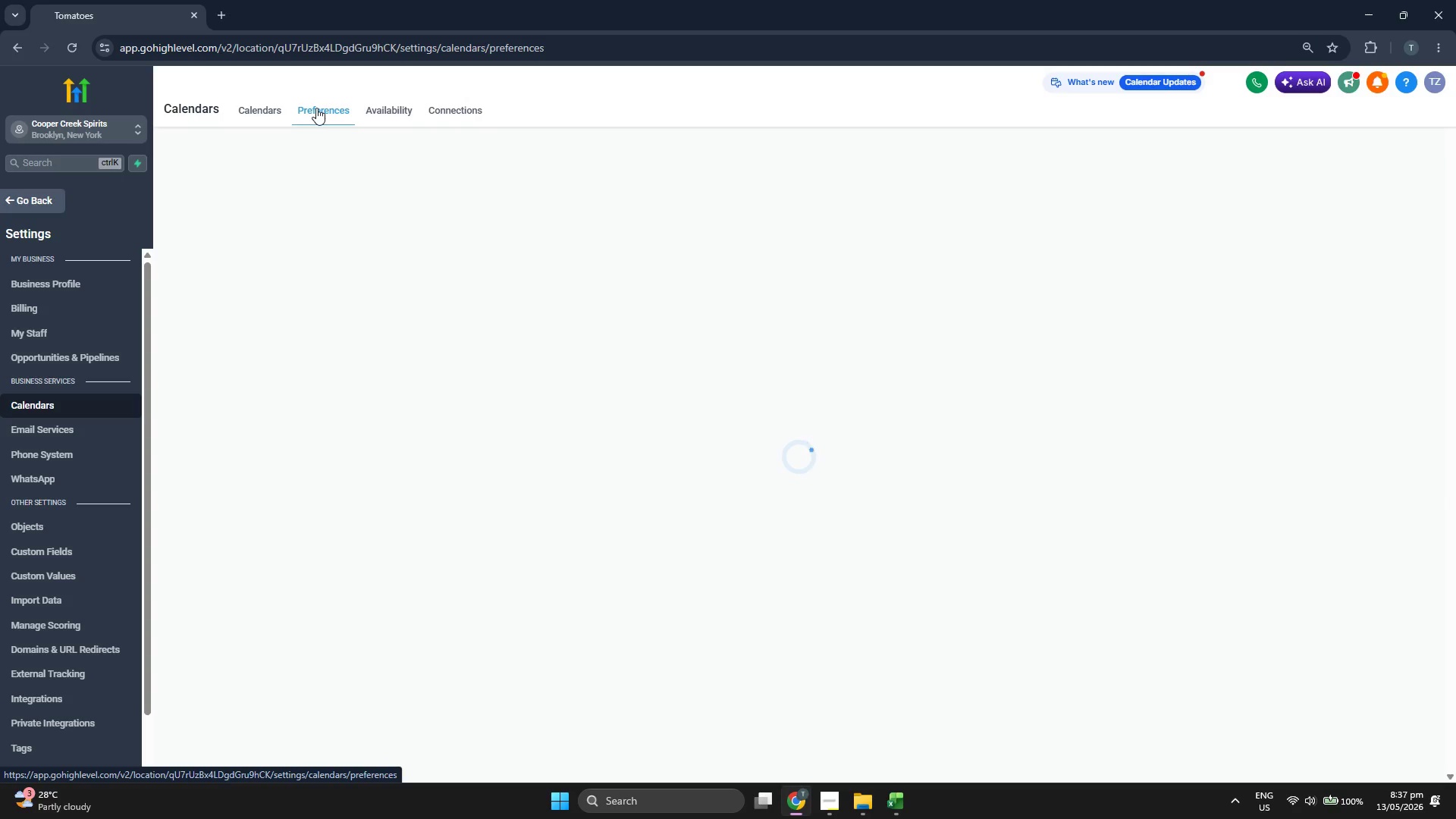 
left_click([287, 110])
 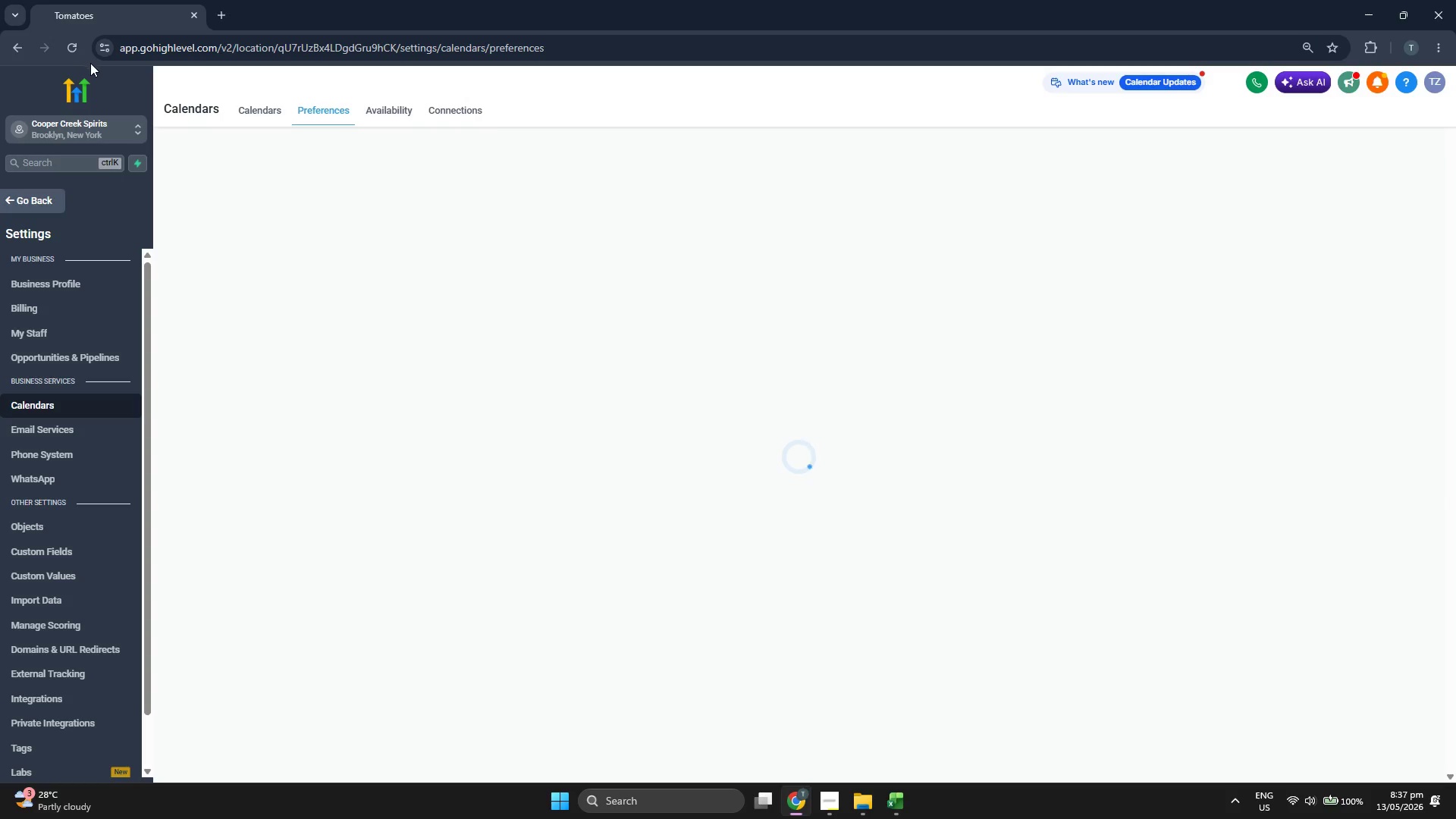 
left_click([82, 52])
 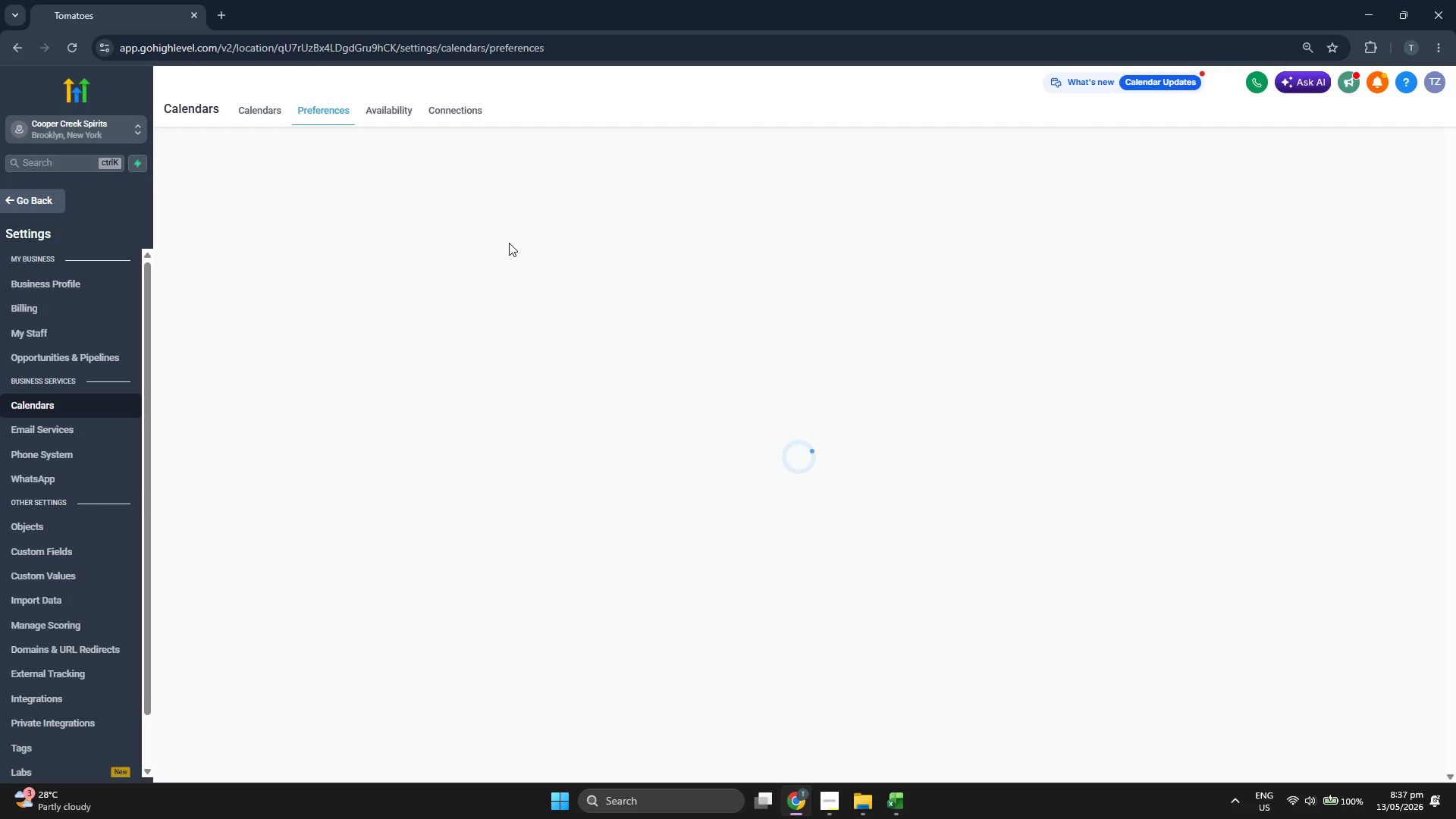 
wait(13.88)
 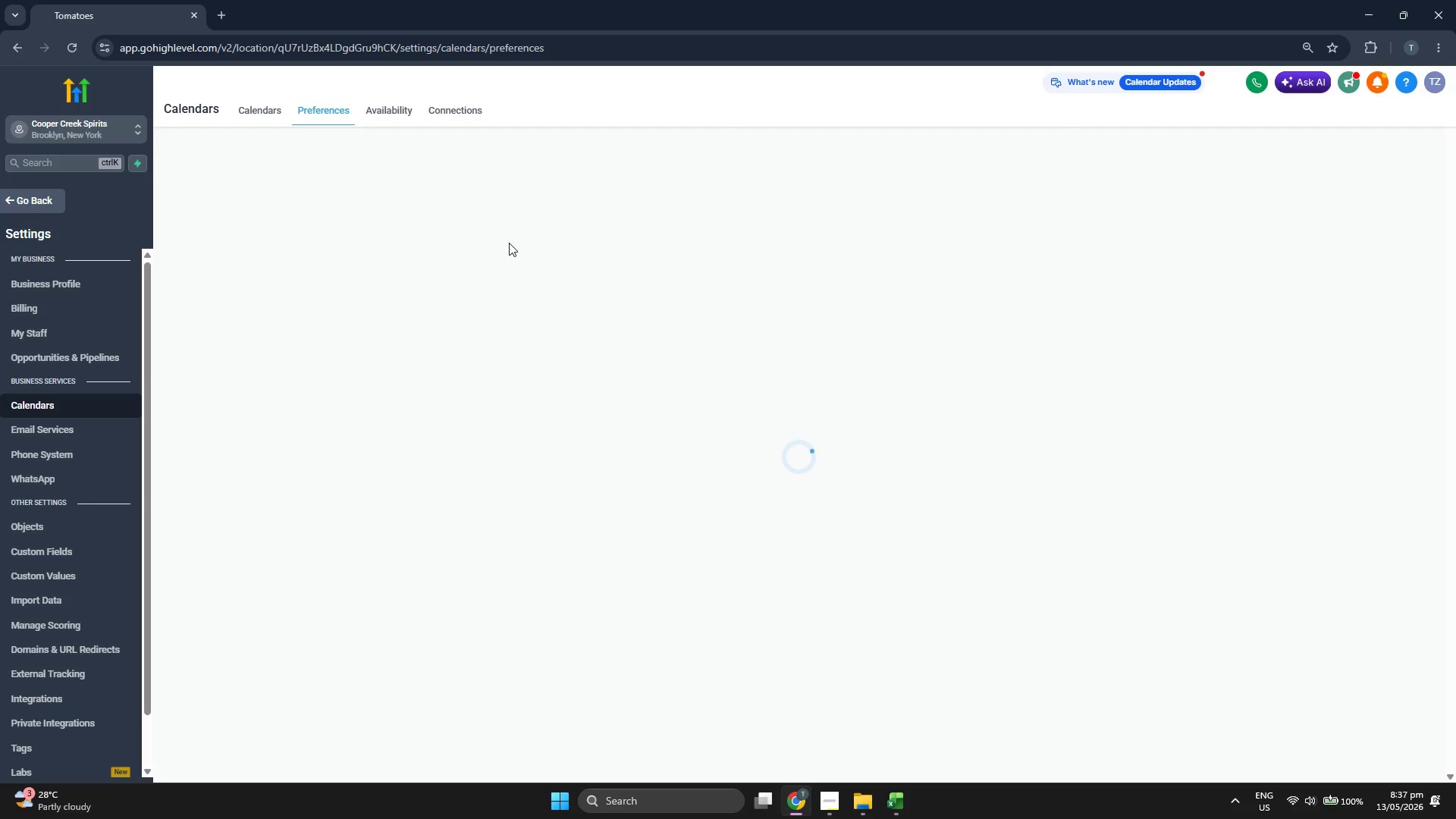 
left_click([50, 190])
 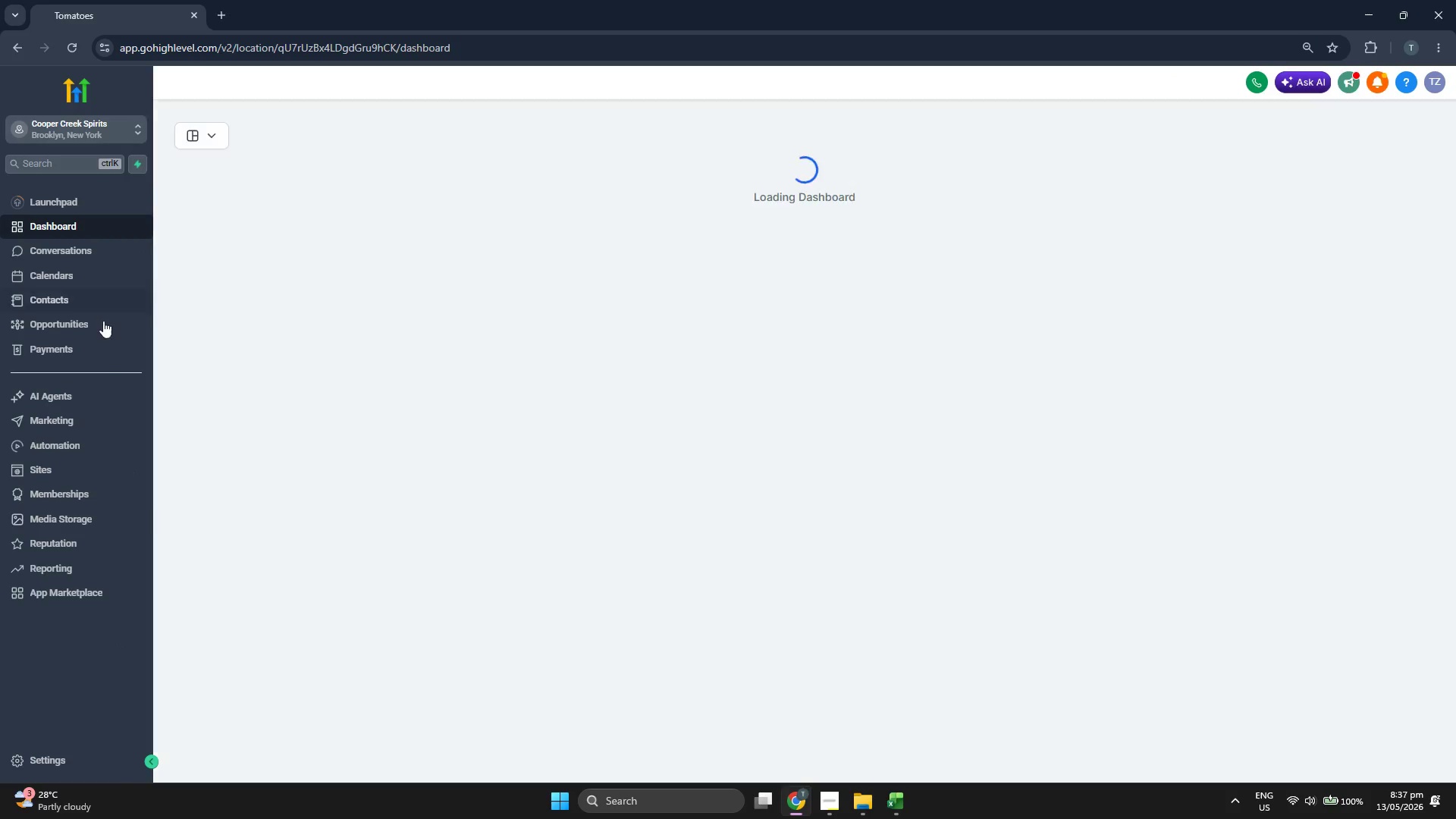 
left_click([89, 420])
 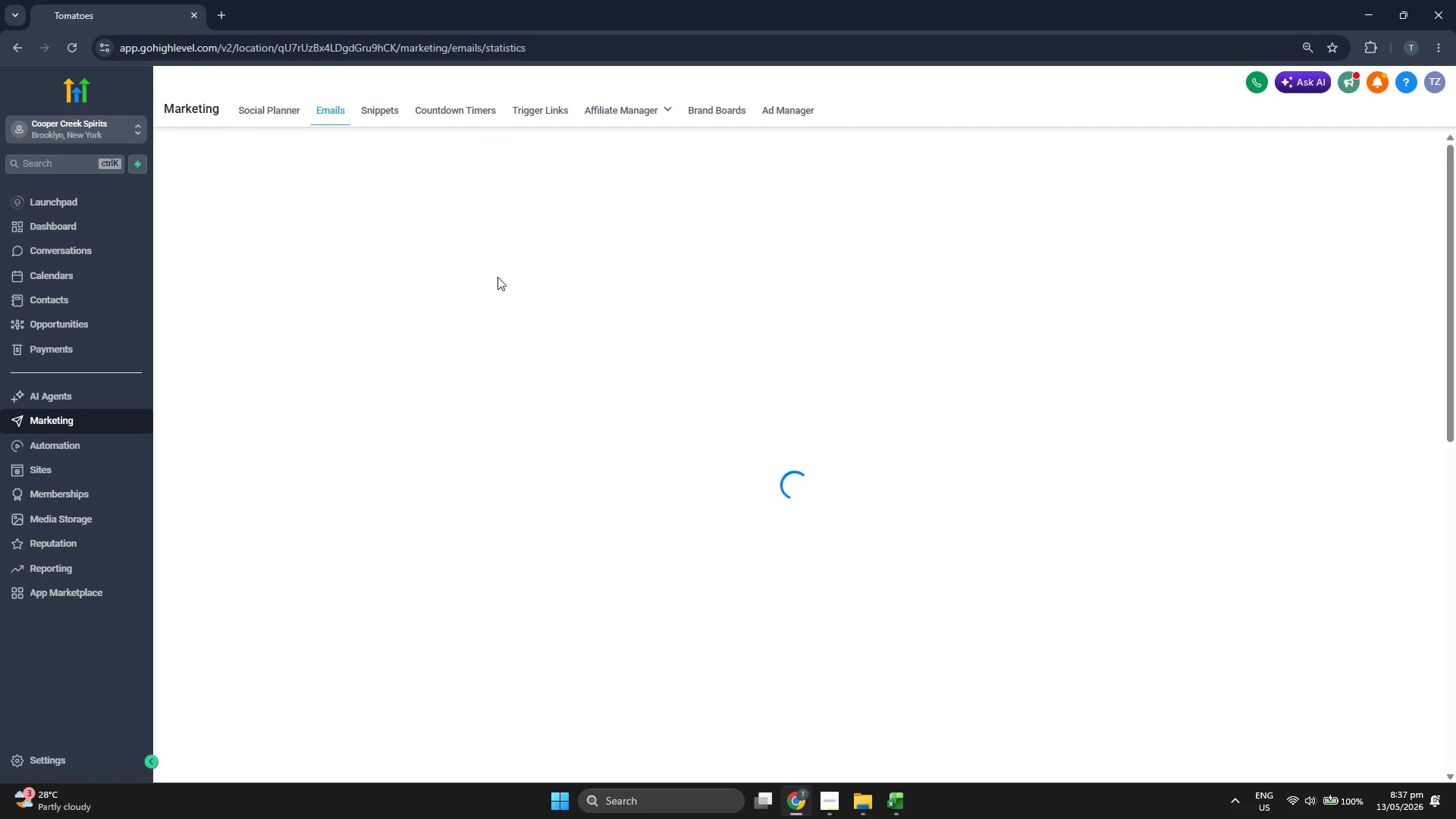 
mouse_move([517, 259])
 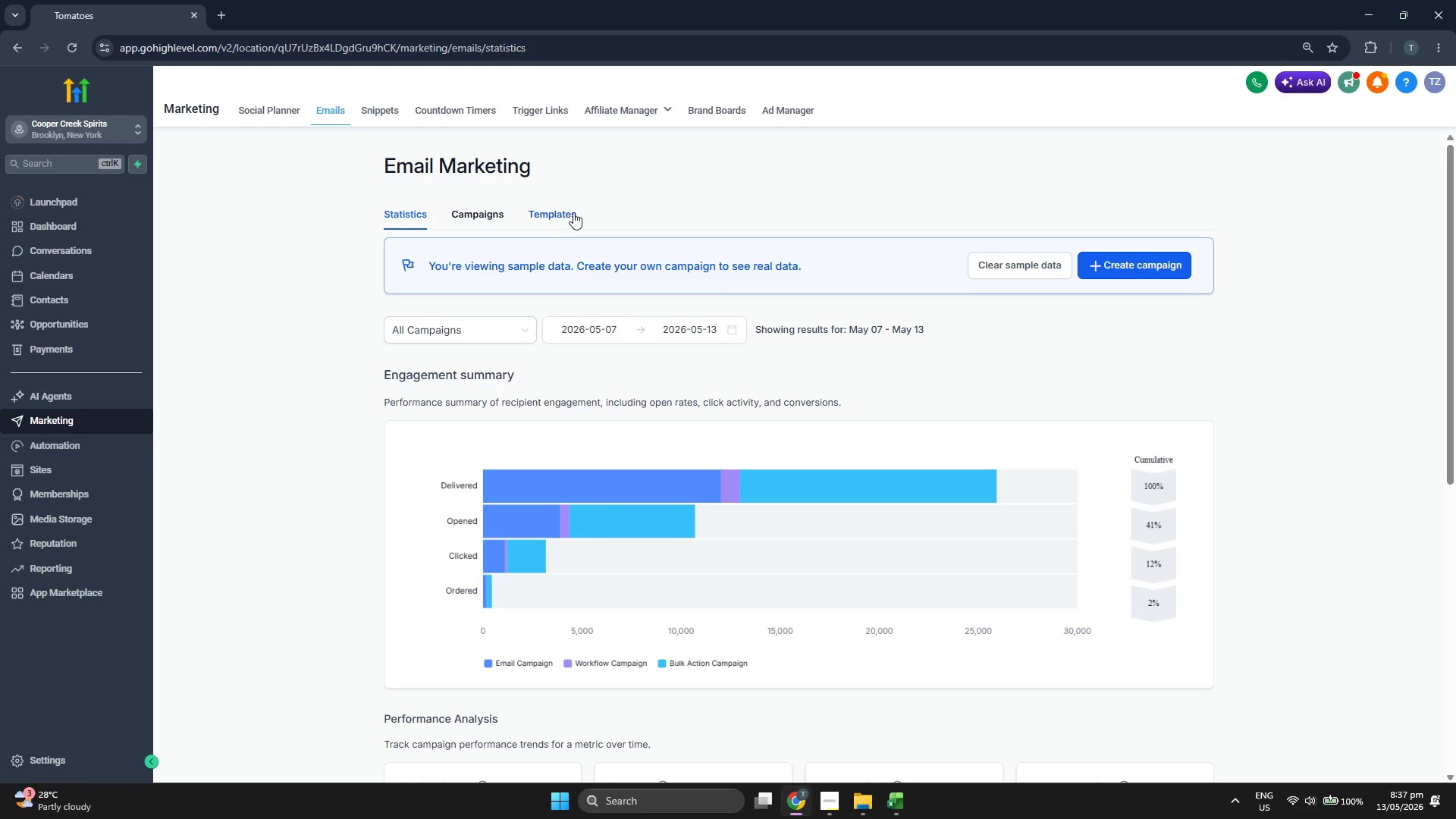 
left_click([573, 212])
 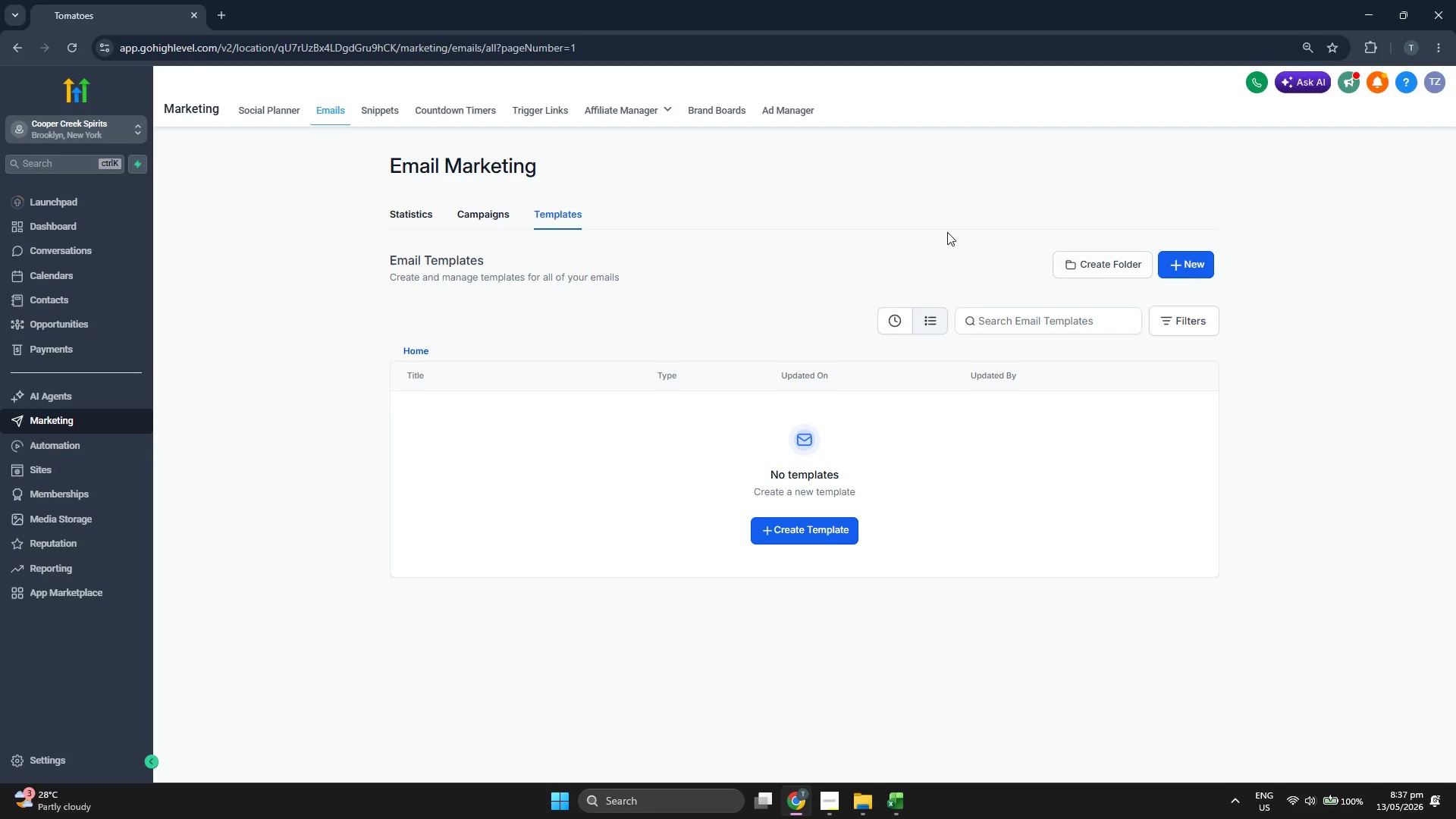 
left_click([1172, 260])
 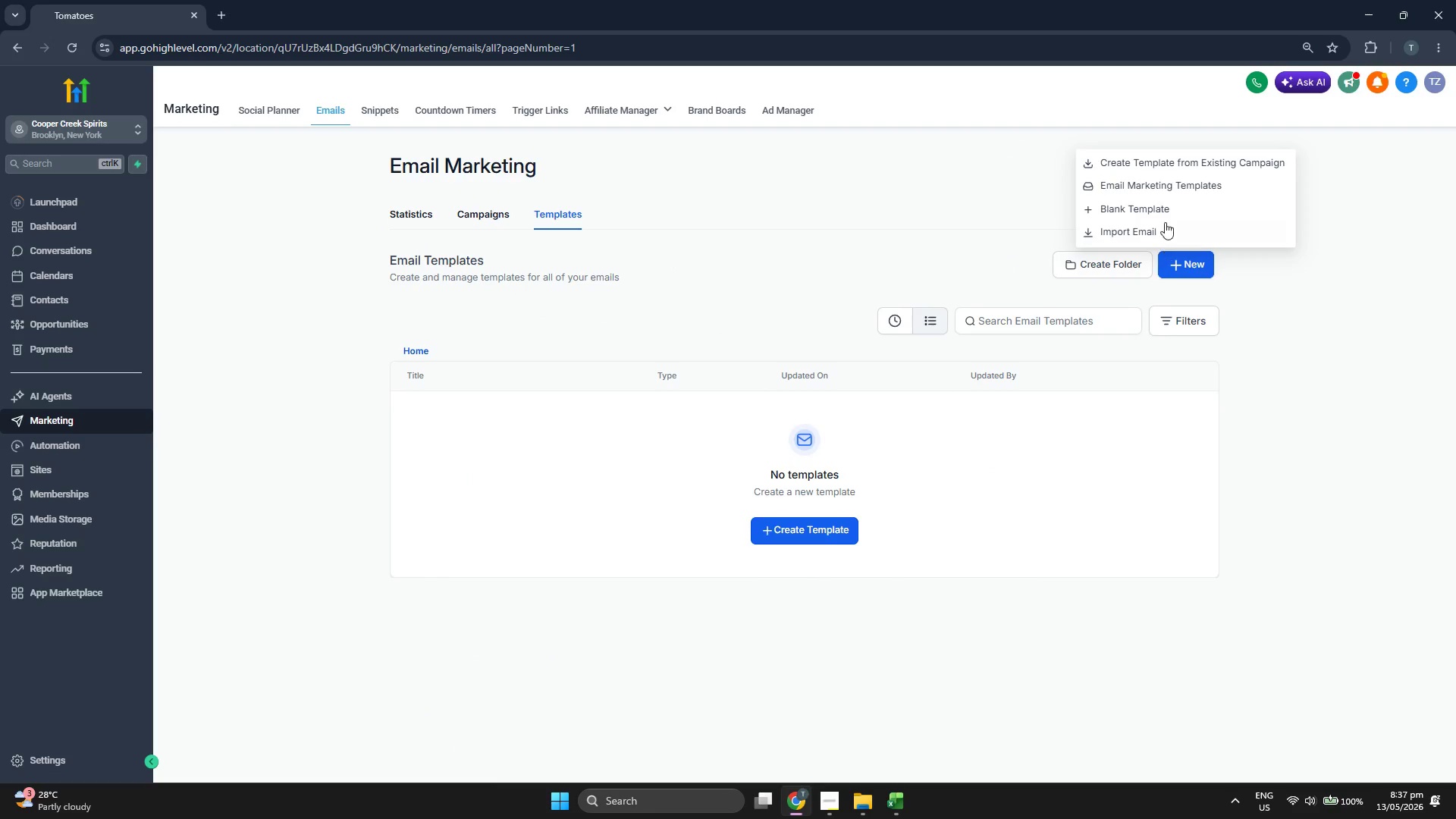 
left_click([1165, 210])
 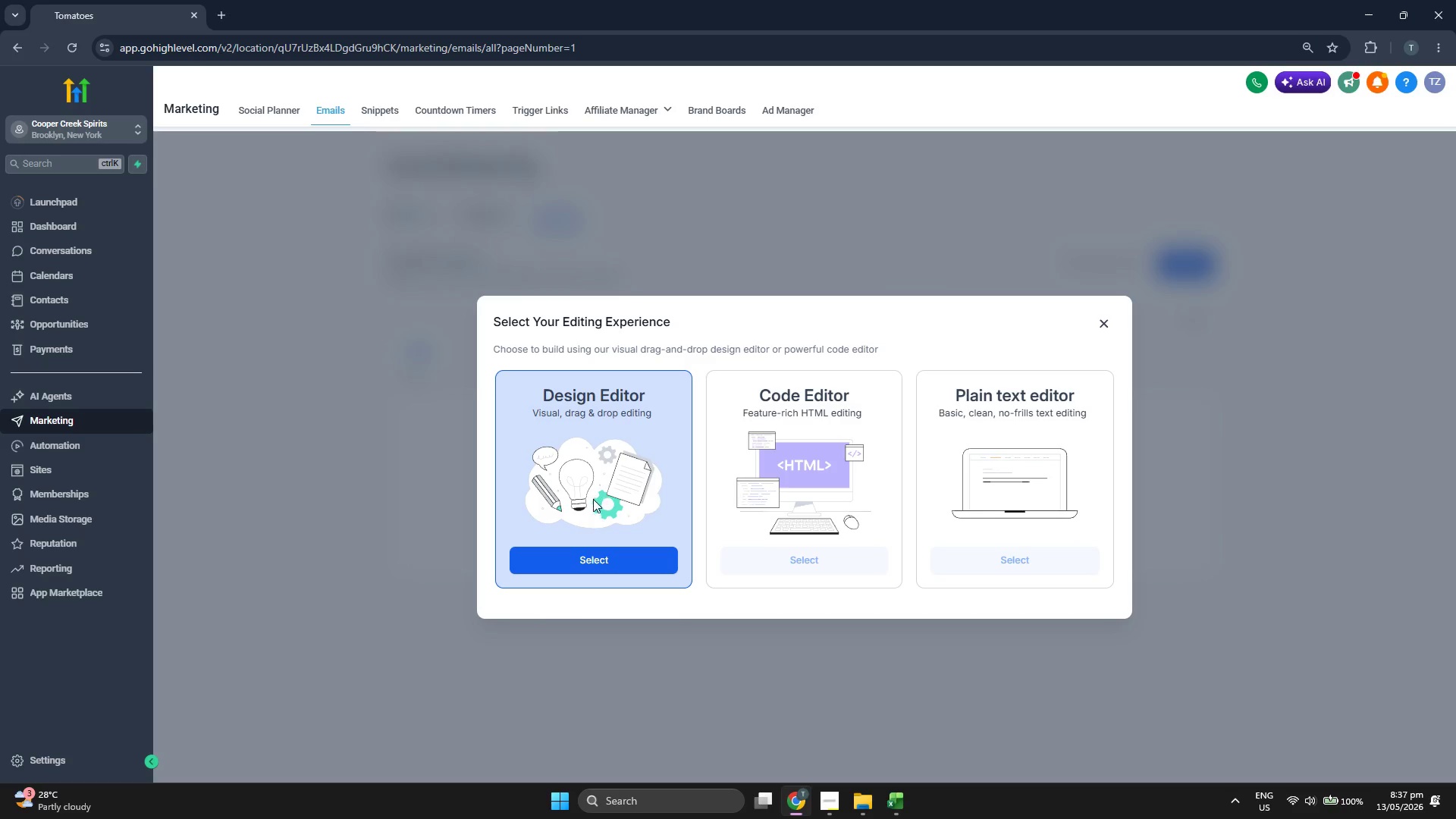 
left_click([587, 554])
 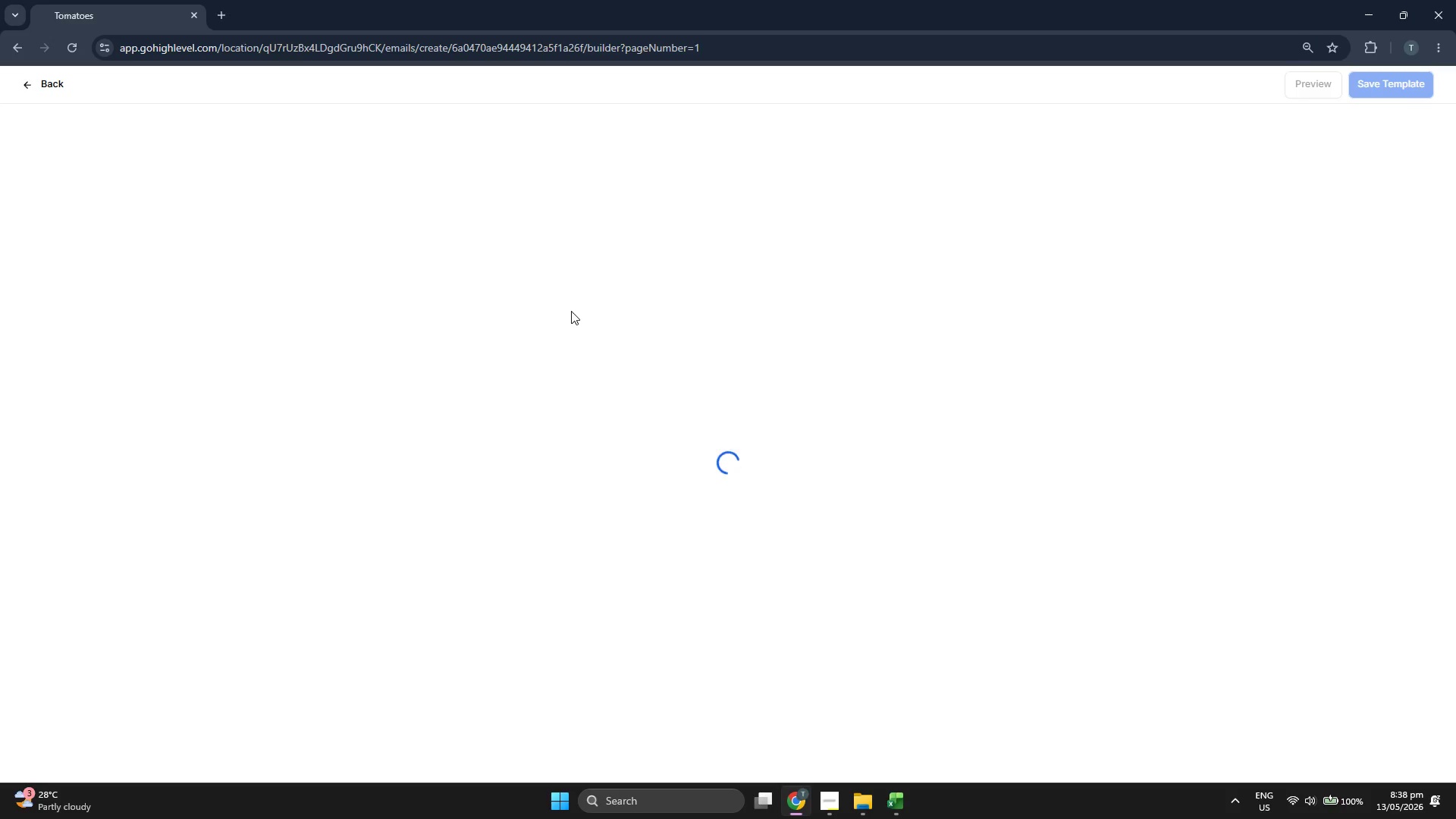 
wait(14.97)
 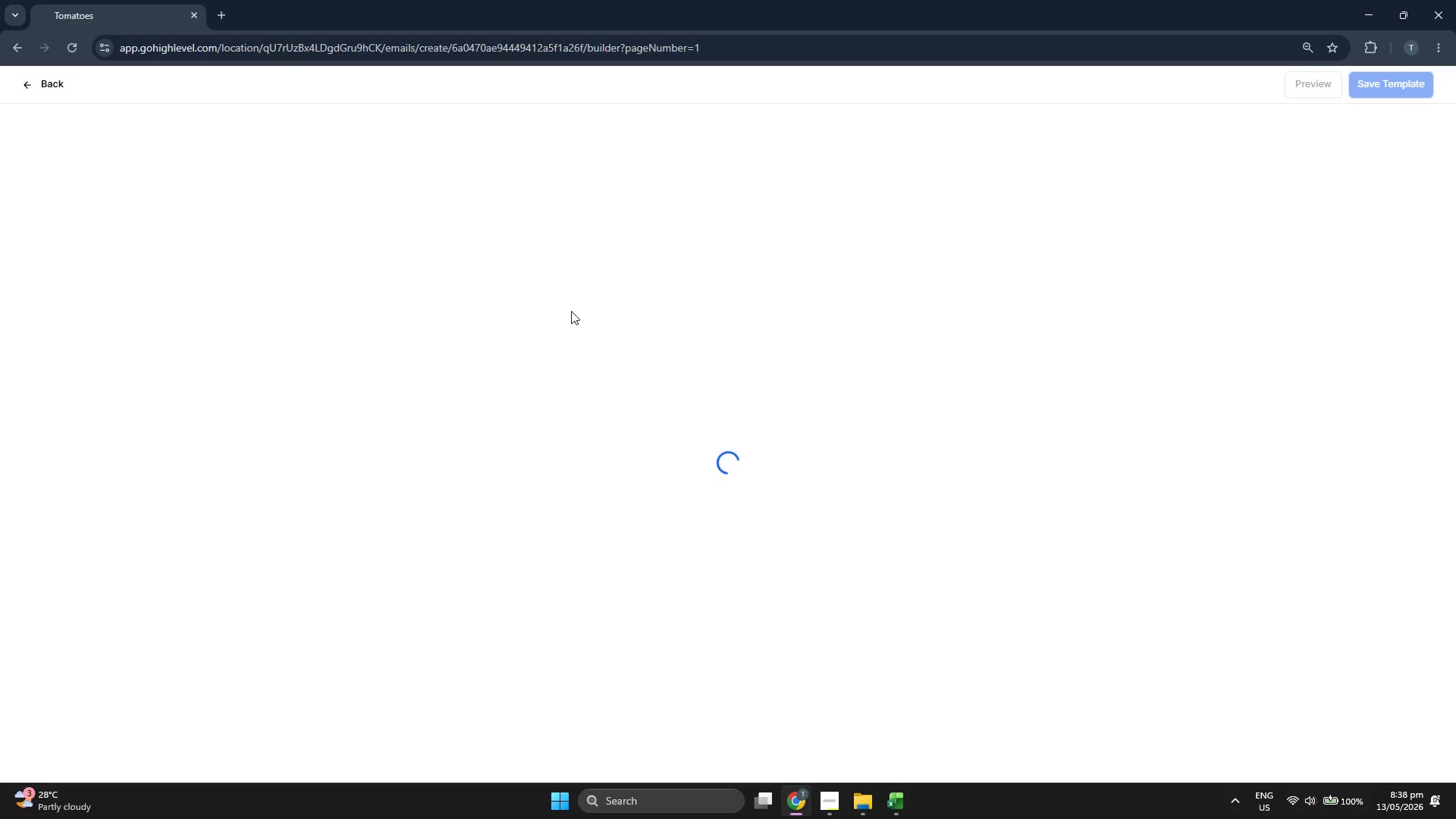 
left_click([759, 83])
 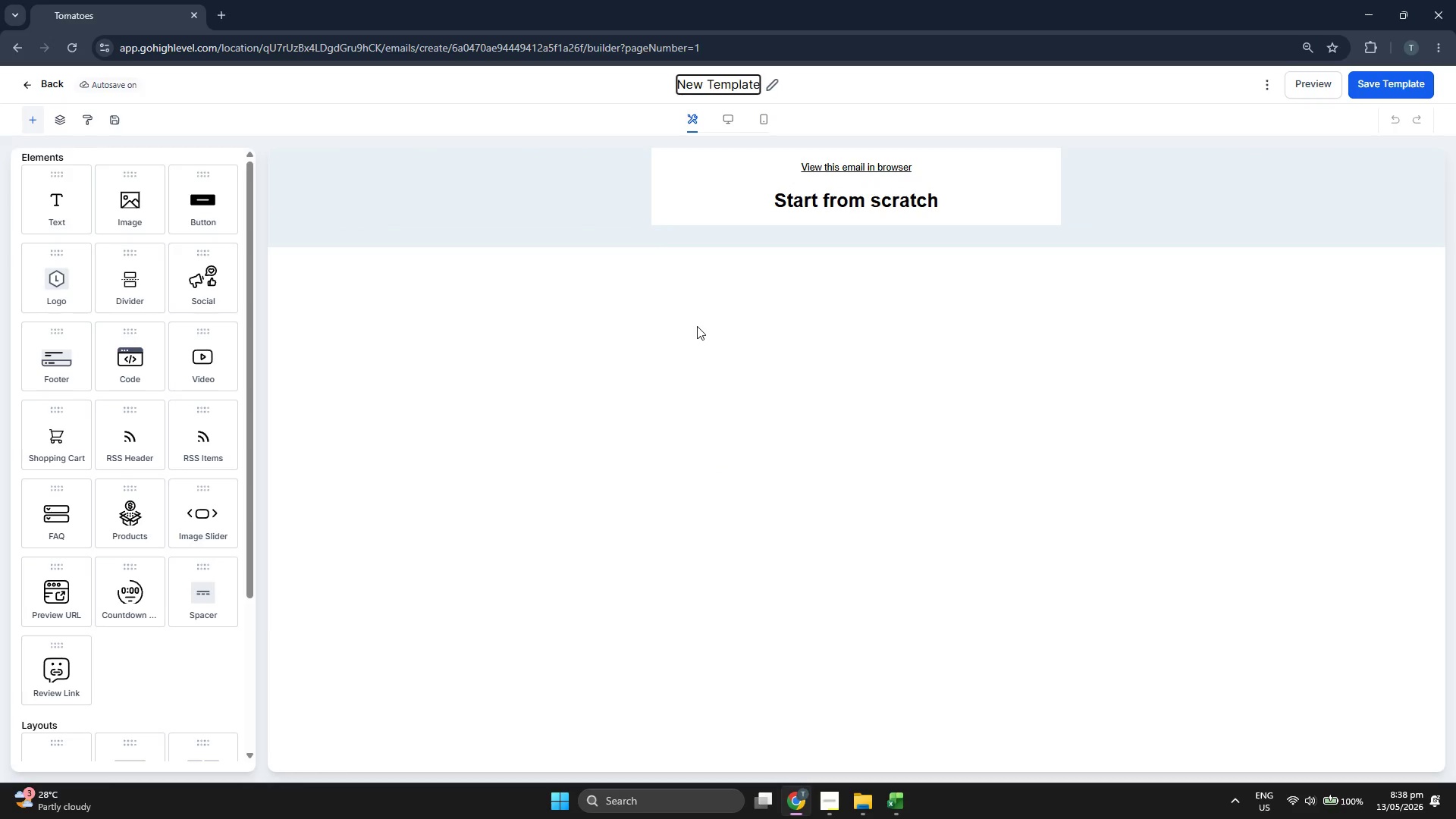 
key(Backspace)
 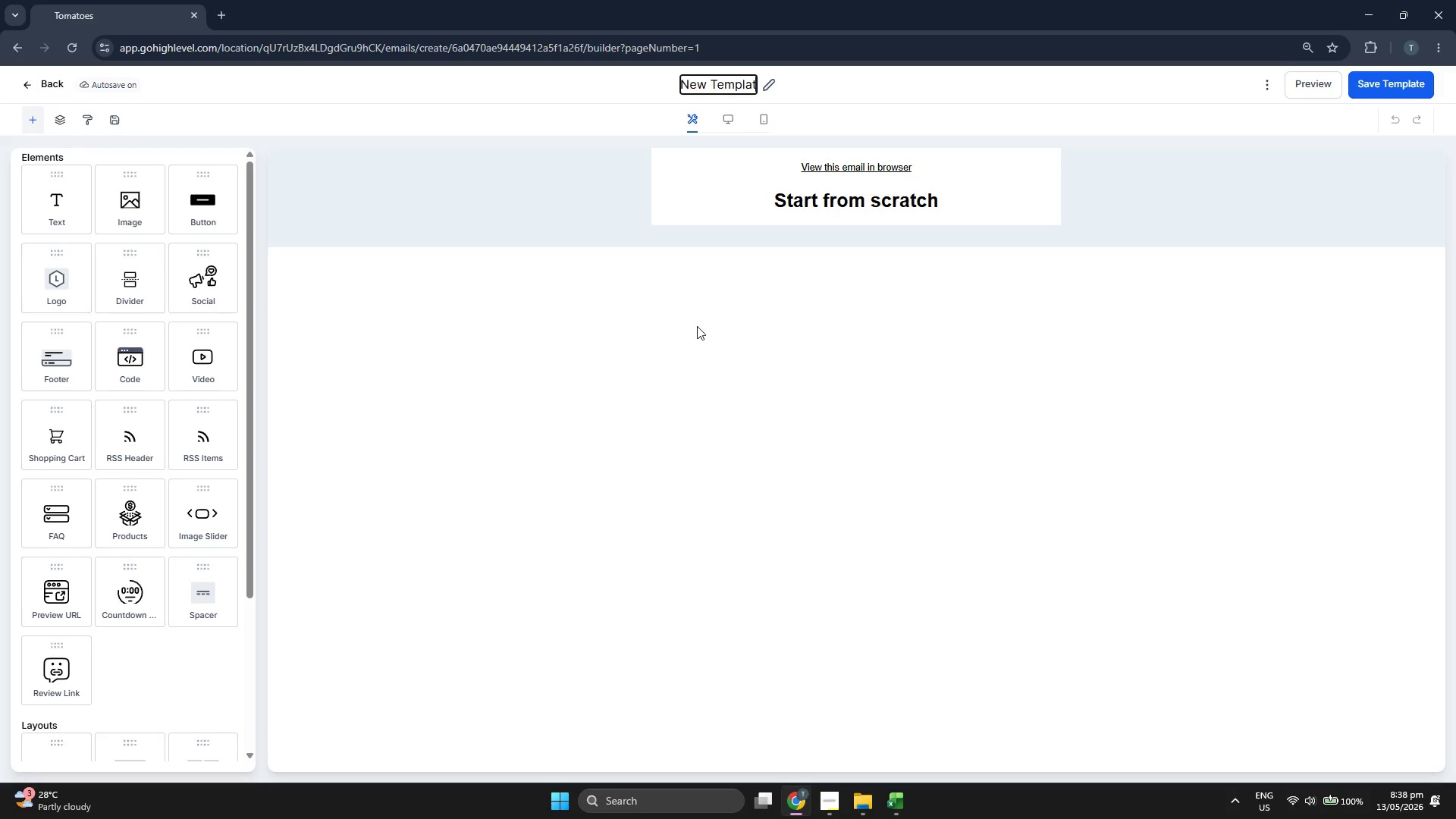 
key(Backspace)
 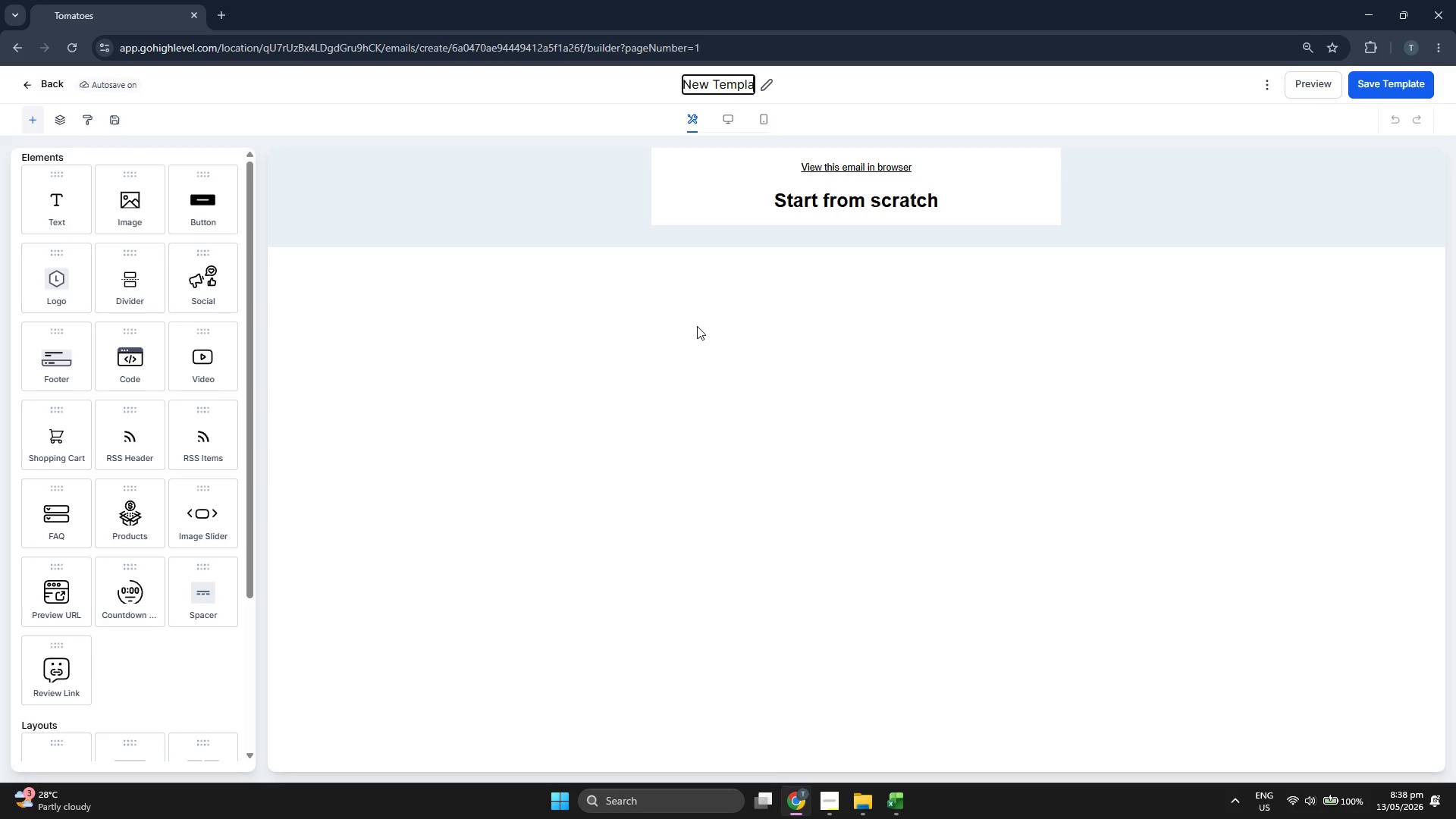 
key(Backspace)
 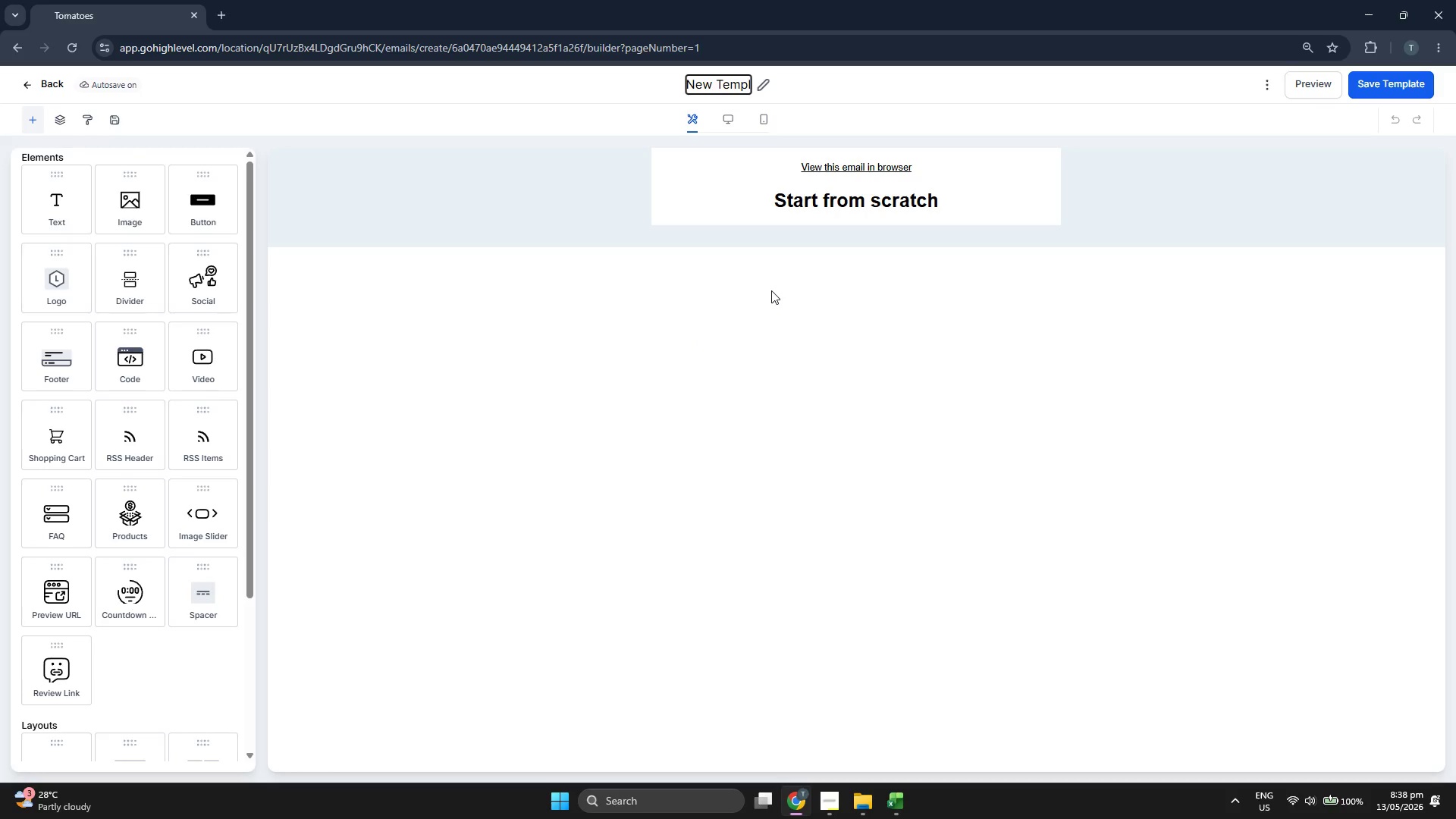 
key(Backspace)
key(Backspace)
key(Backspace)
key(Backspace)
key(Backspace)
key(Backspace)
key(Backspace)
key(Backspace)
key(Backspace)
type(Emia)
key(Backspace)
key(Backspace)
type(ail Template: The Distiller's Cut (Monthly Edite)
key(Backspace)
type(ion)
 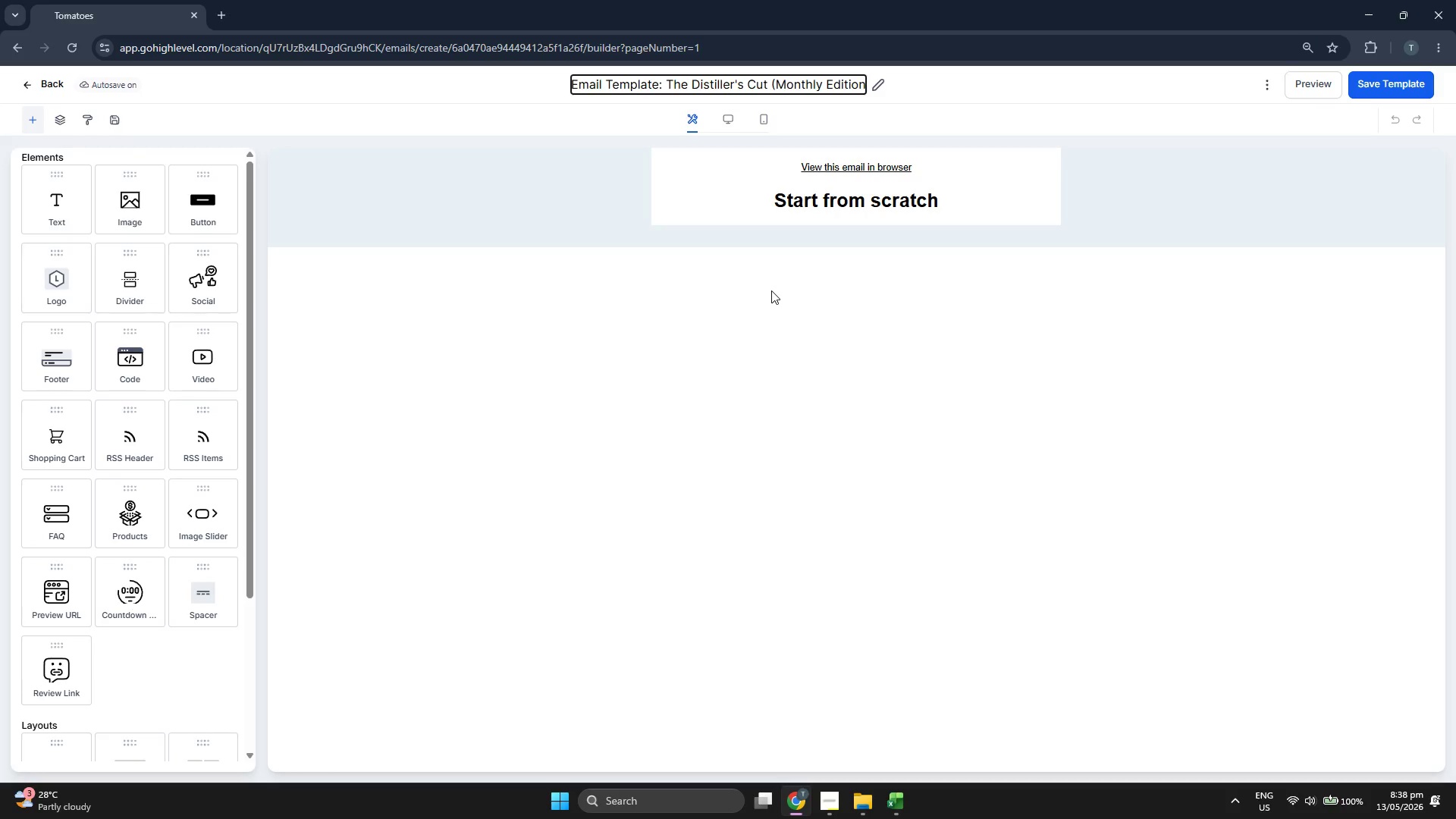 
left_click([771, 290])
 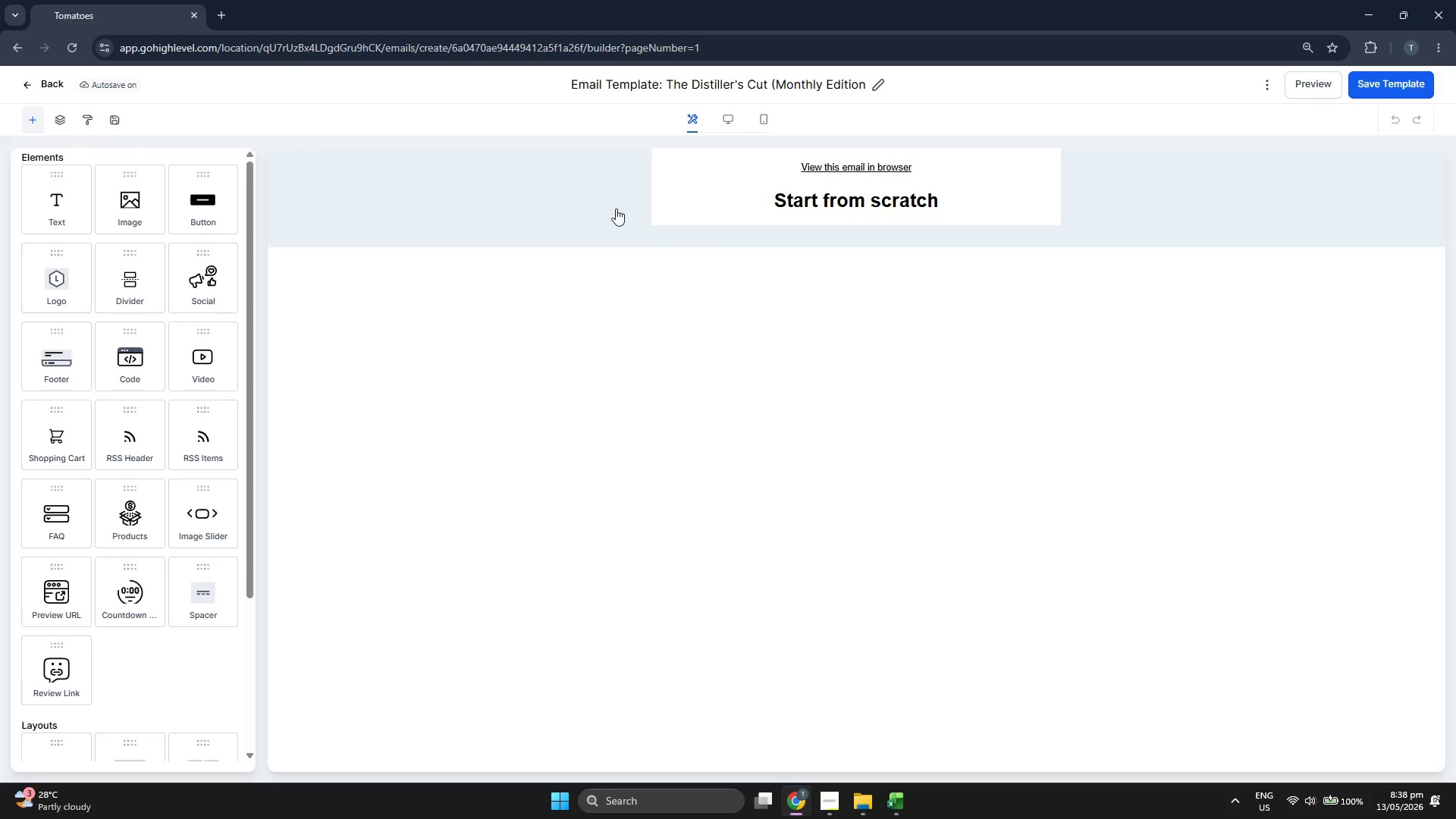 
left_click([602, 203])
 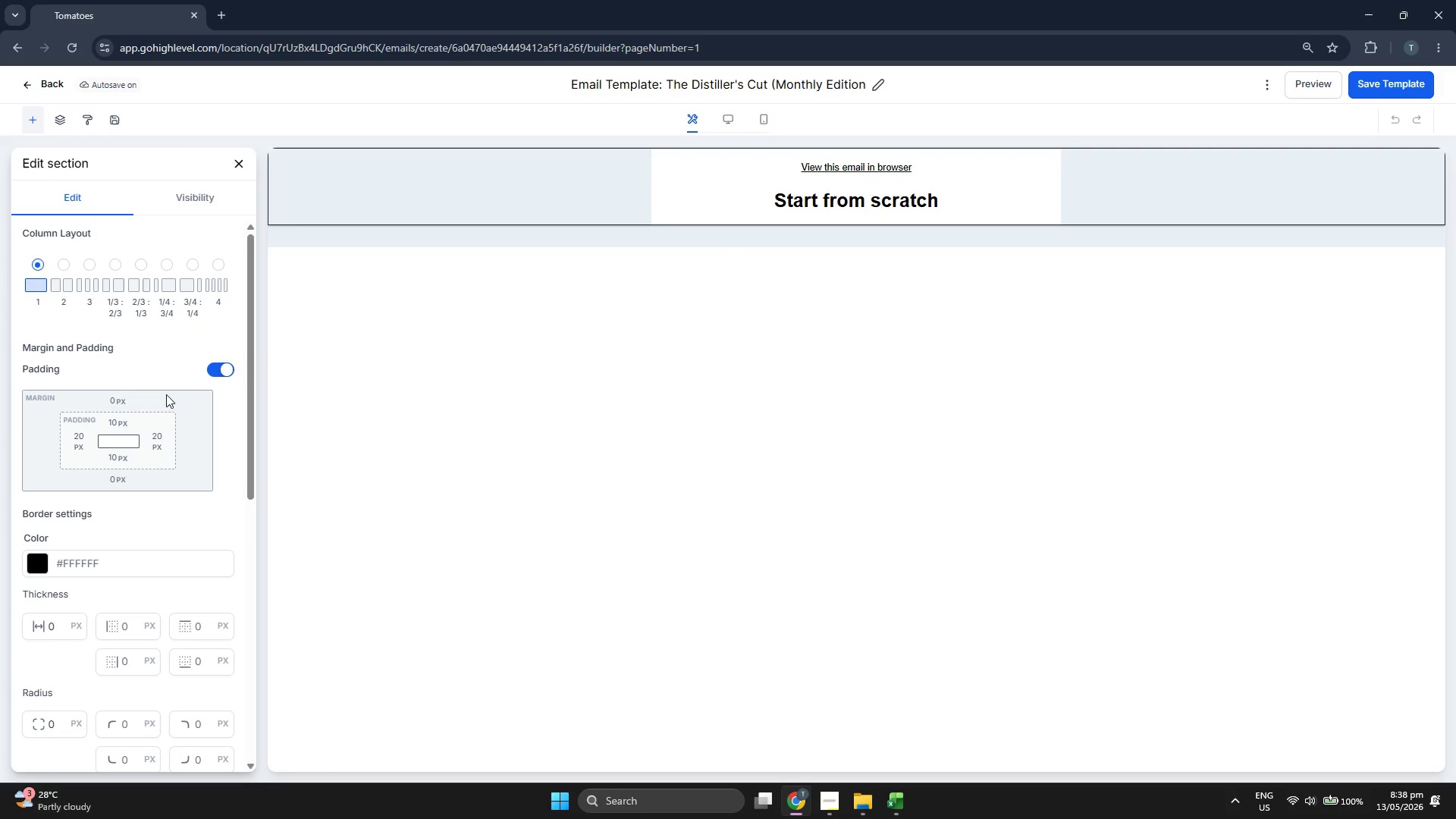 
scroll: coordinate [161, 391], scroll_direction: down, amount: 8.0
 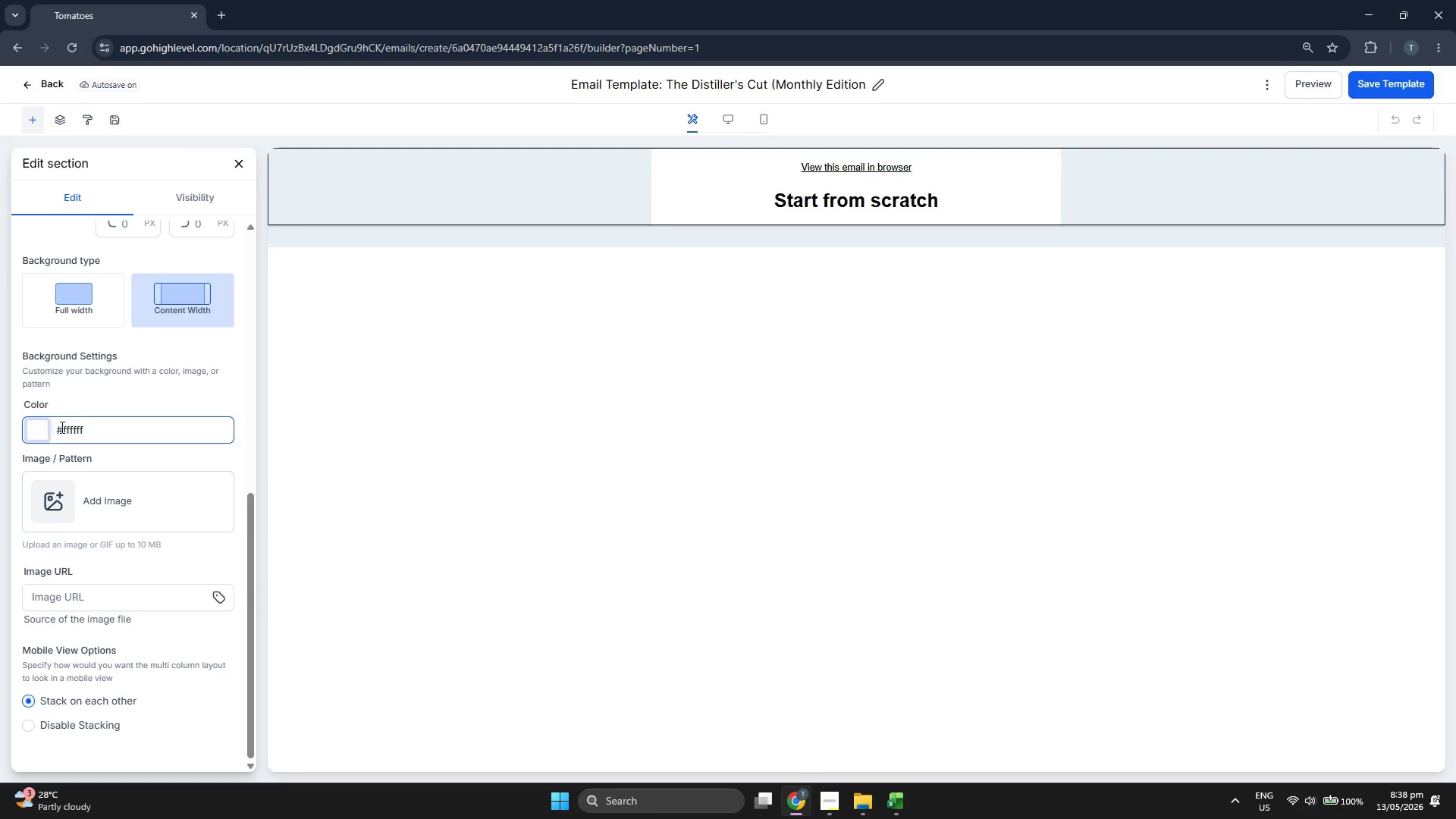 
left_click([96, 425])
 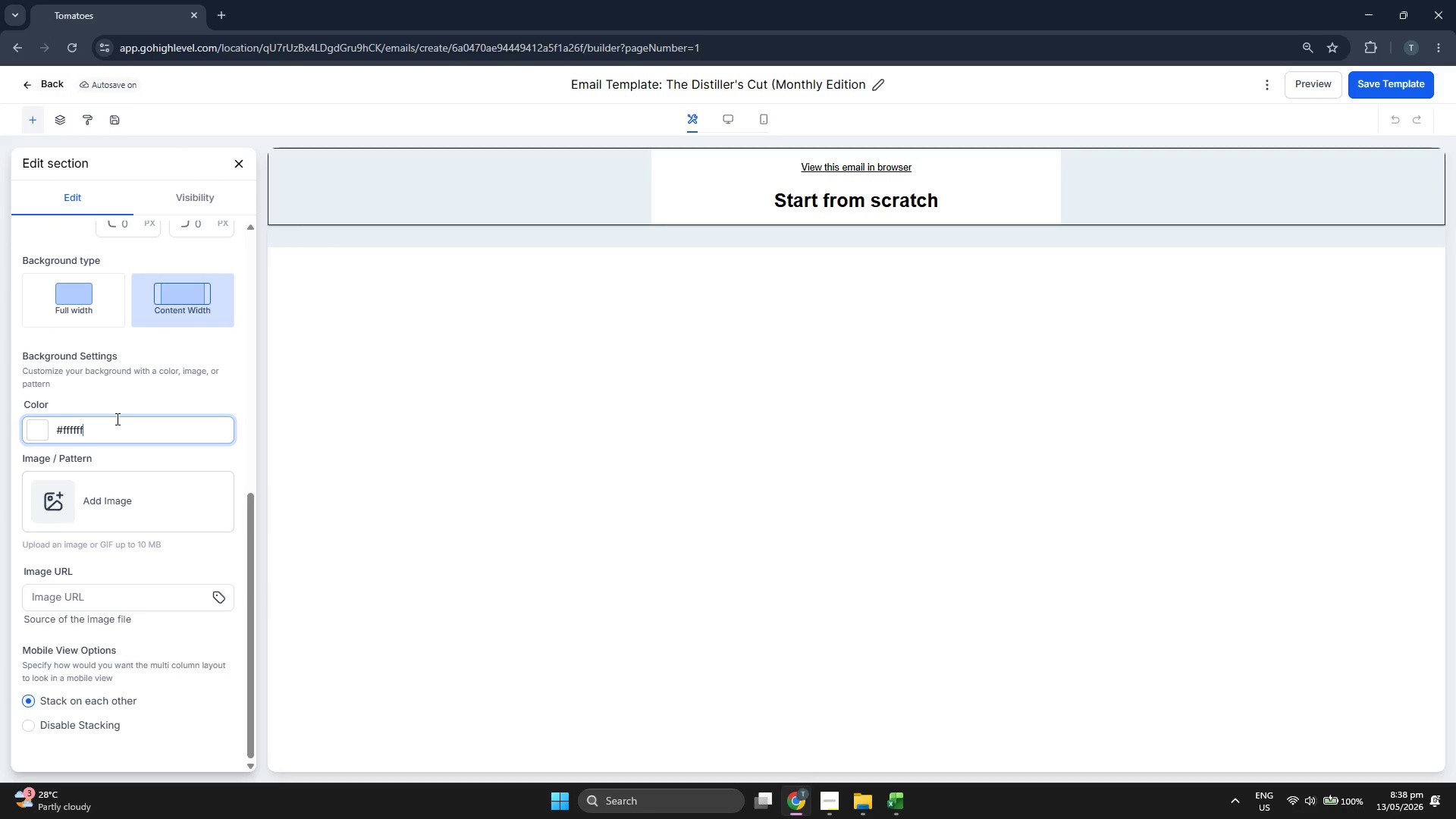 
key(Backspace)
key(Backspace)
key(Backspace)
key(Backspace)
key(Backspace)
key(Backspace)
type(2c2c2c)
 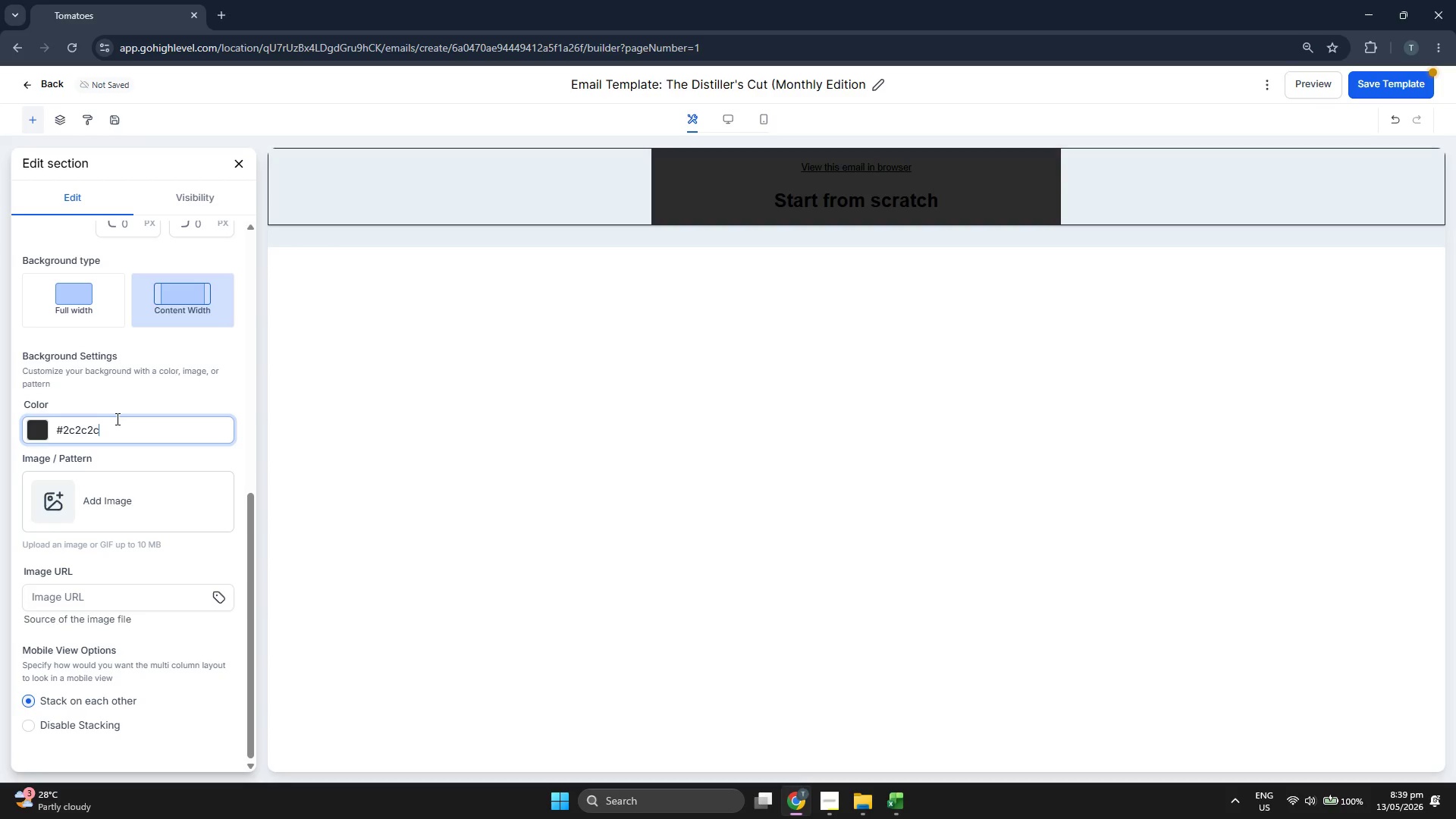 
scroll: coordinate [180, 412], scroll_direction: up, amount: 5.0
 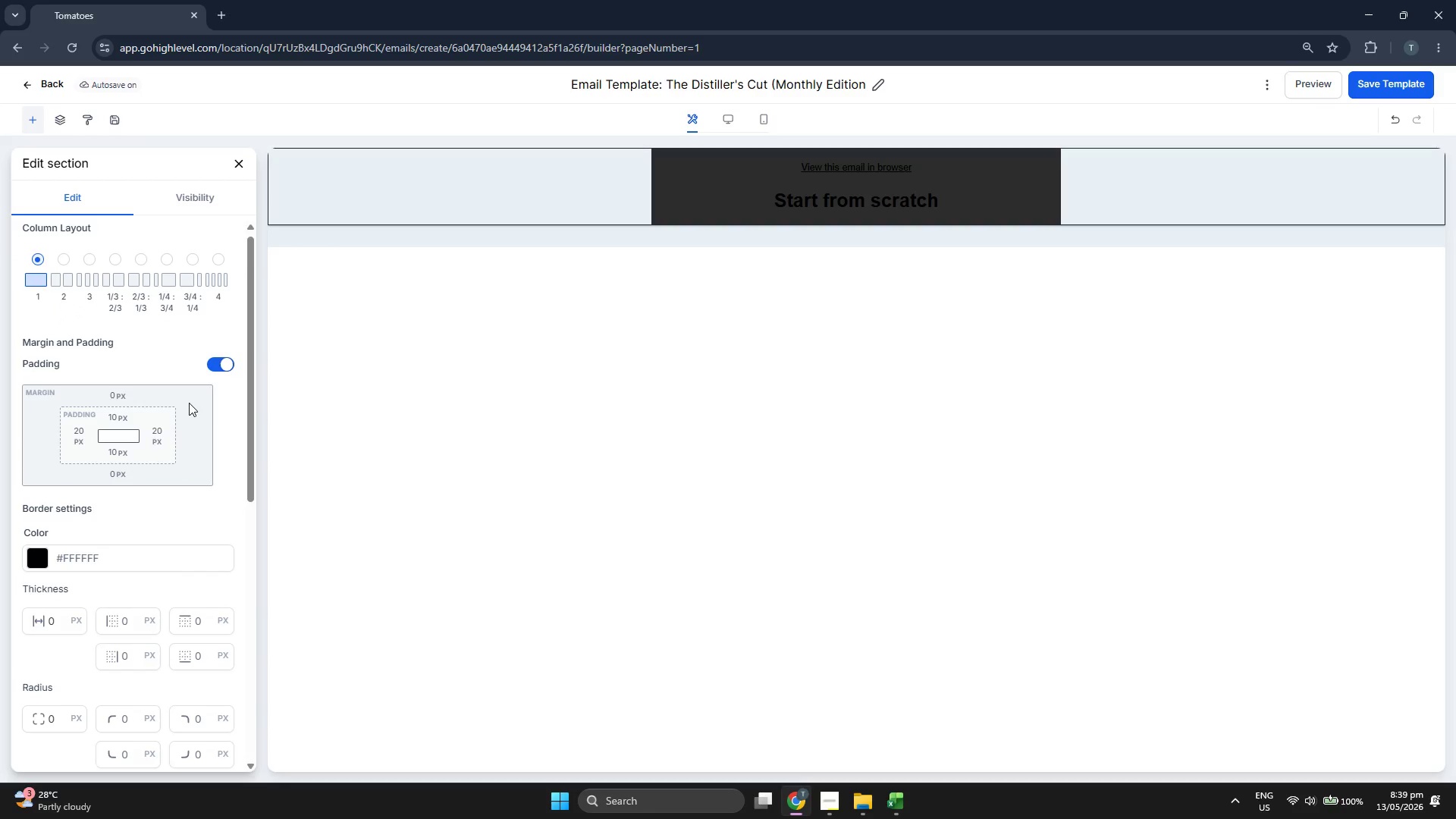 
scroll: coordinate [190, 400], scroll_direction: down, amount: 3.0
 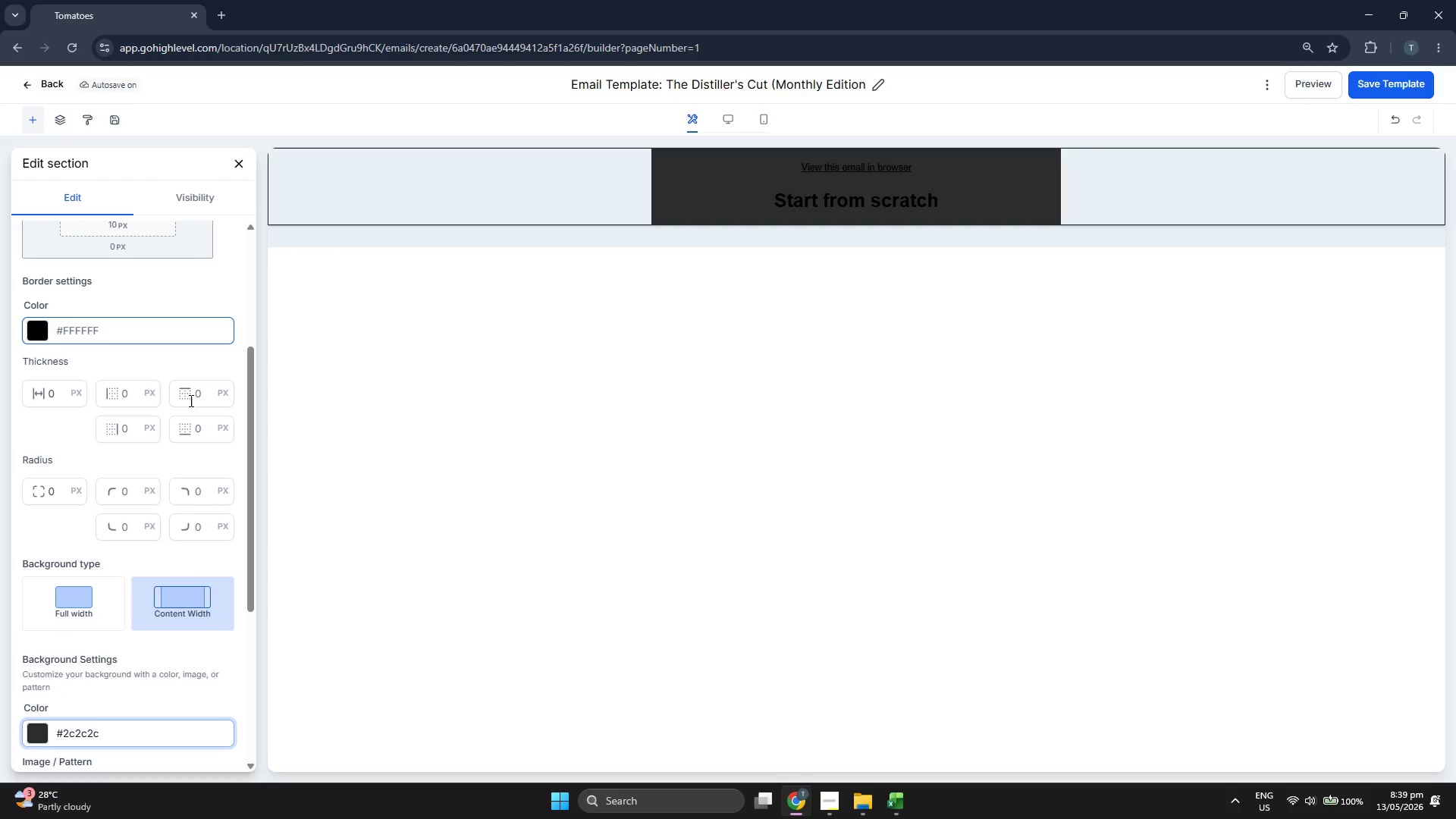 
scroll: coordinate [193, 400], scroll_direction: up, amount: 4.0
 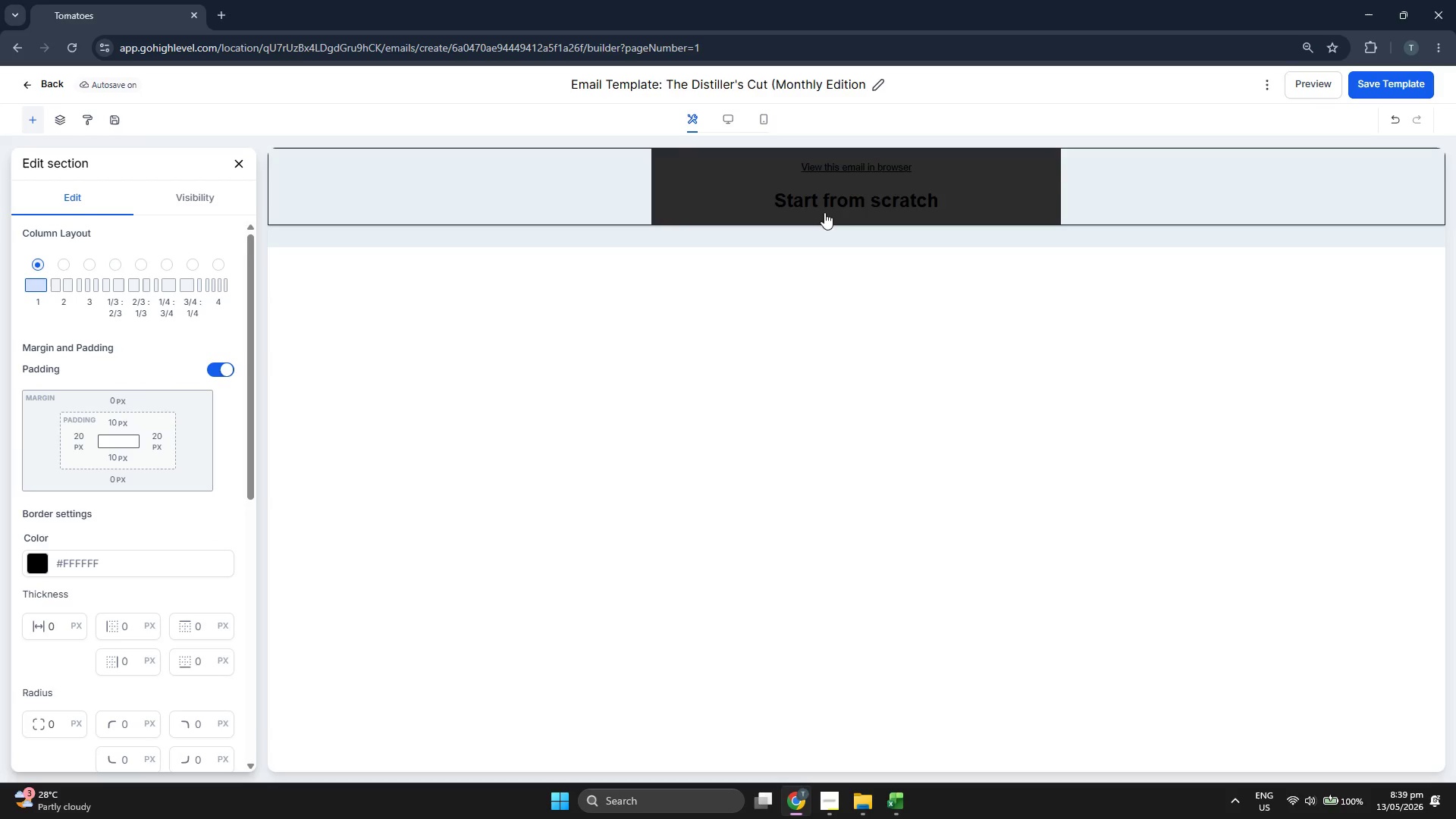 
wait(5.09)
 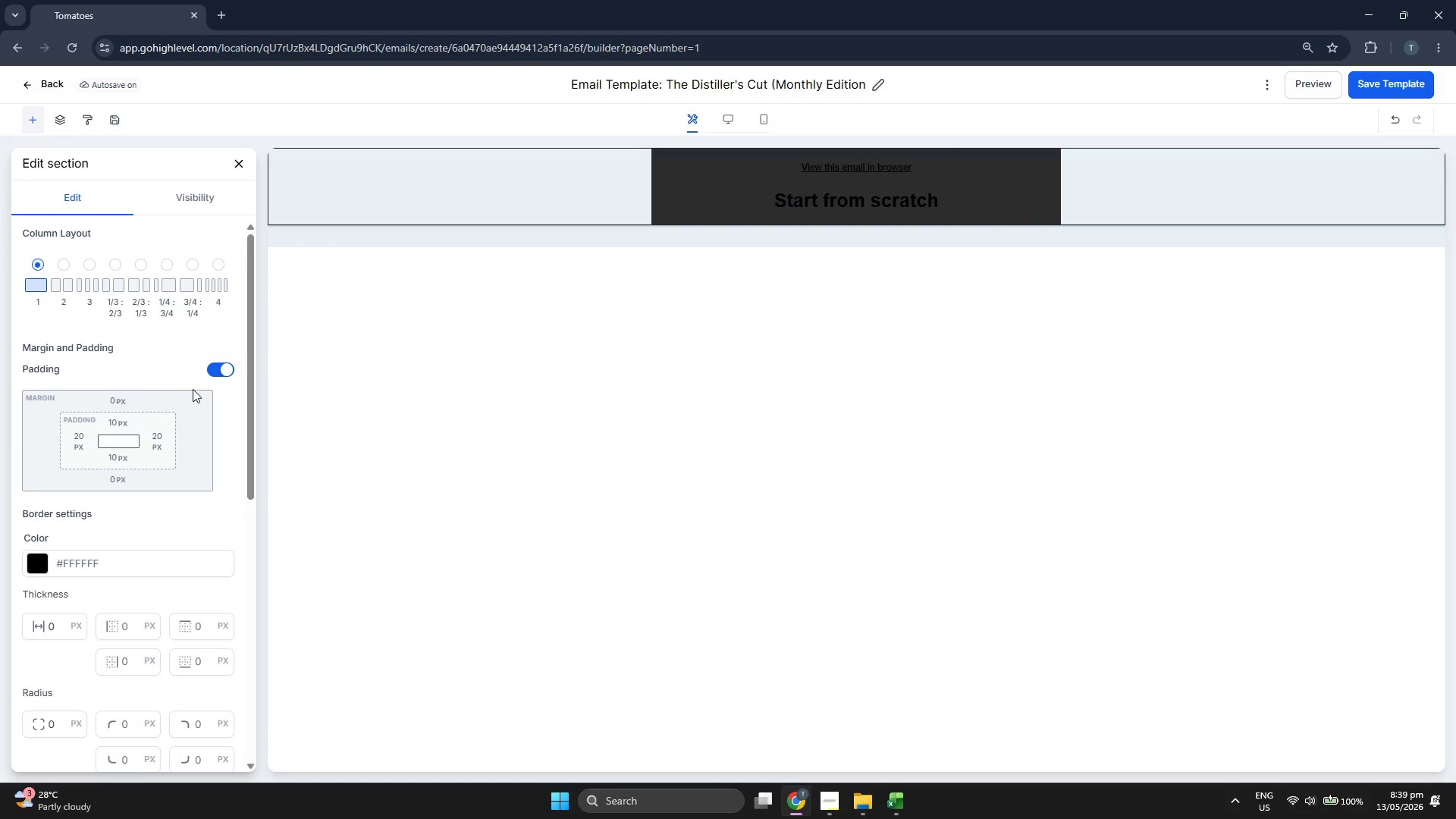 
left_click([814, 180])
 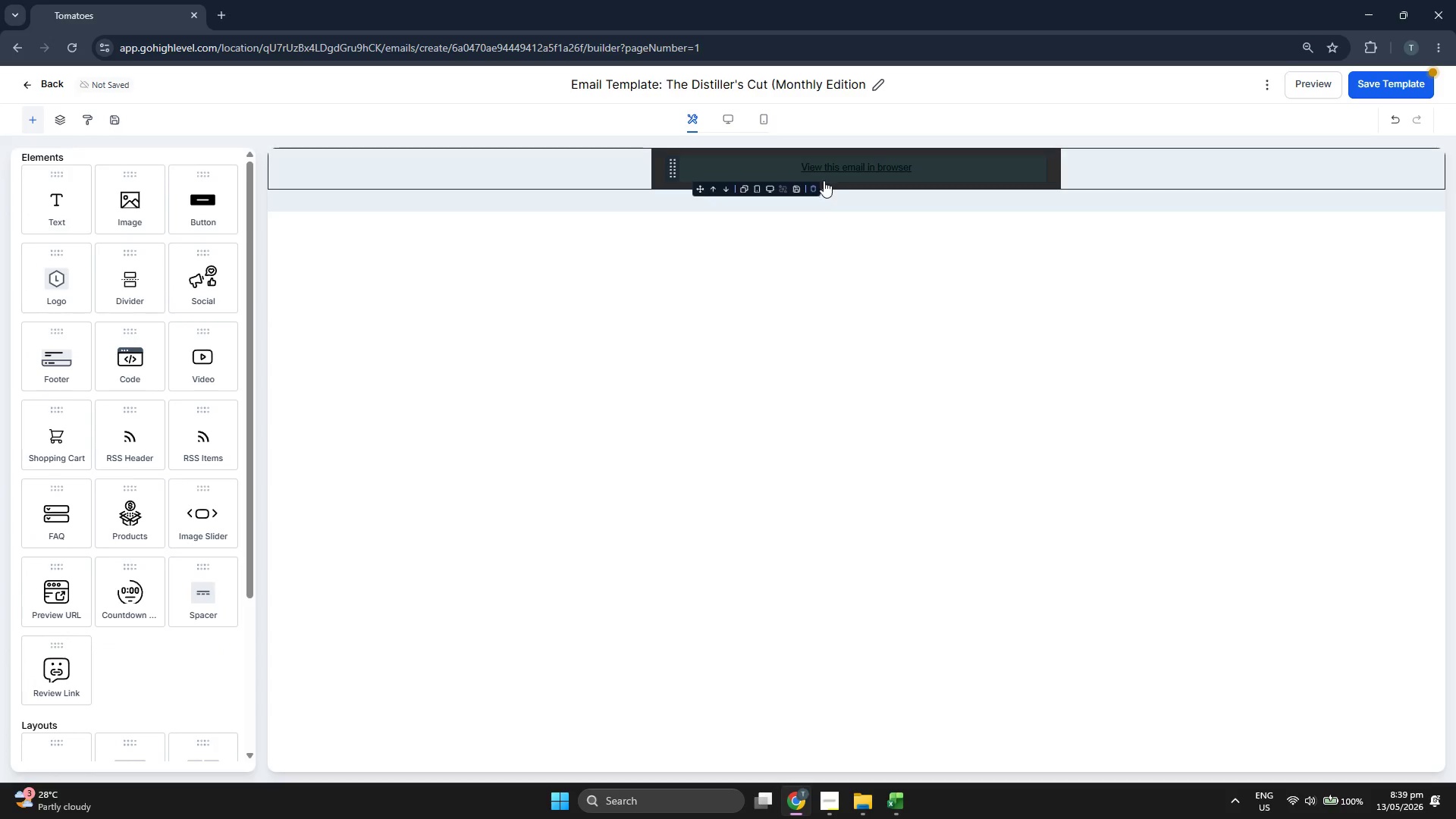 
left_click([815, 187])
 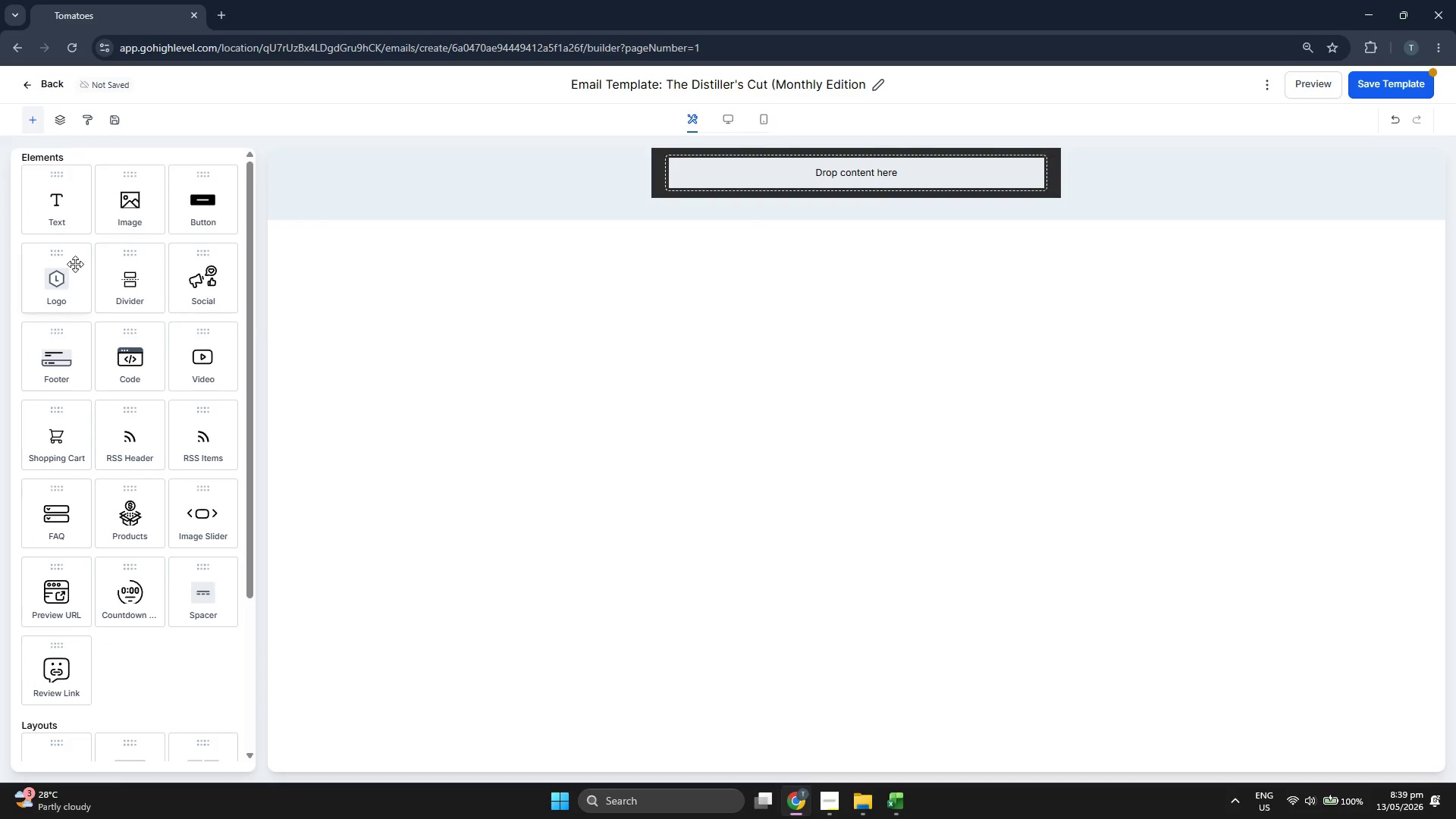 
left_click_drag(start_coordinate=[64, 301], to_coordinate=[909, 189])
 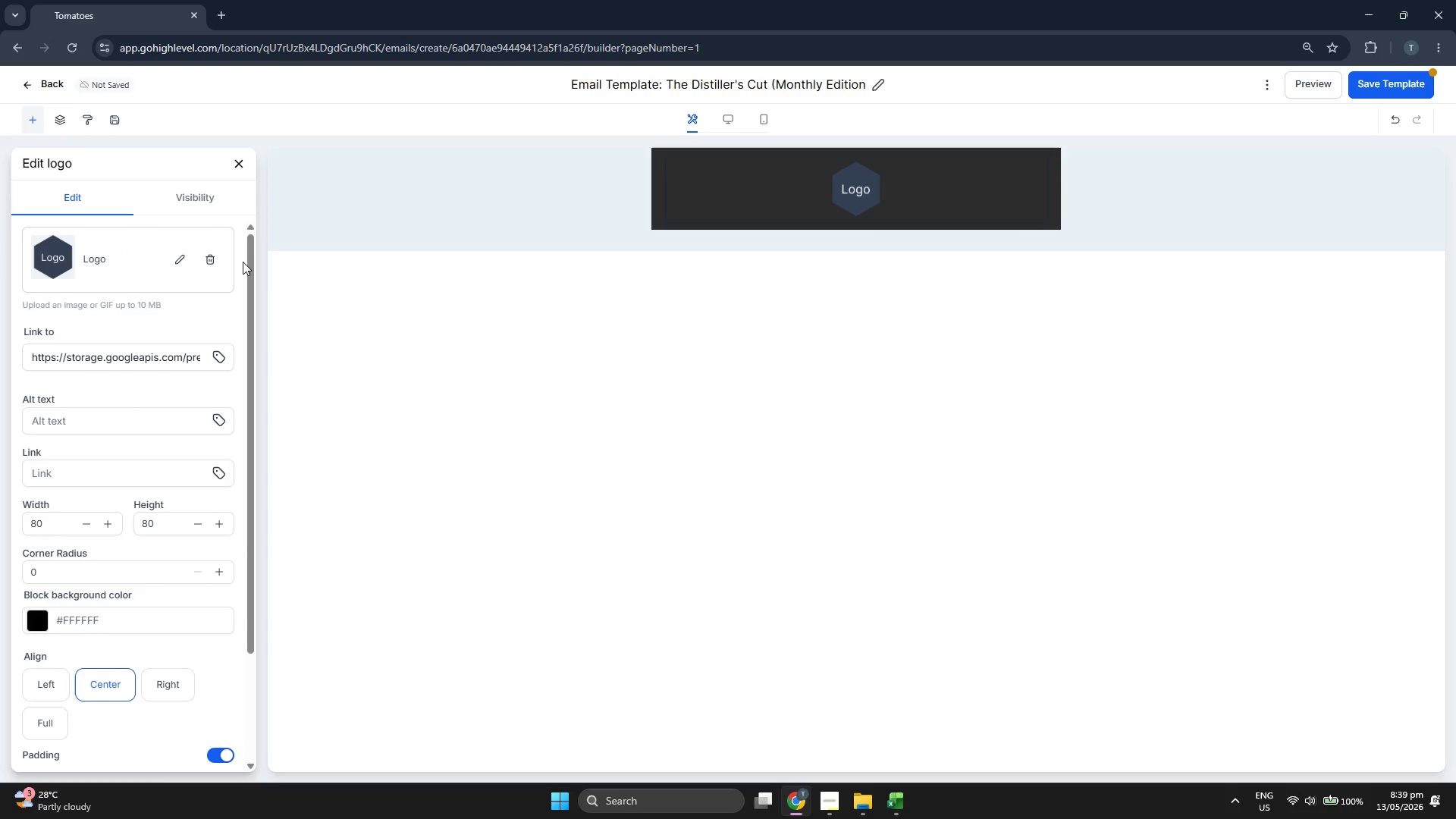 
wait(7.47)
 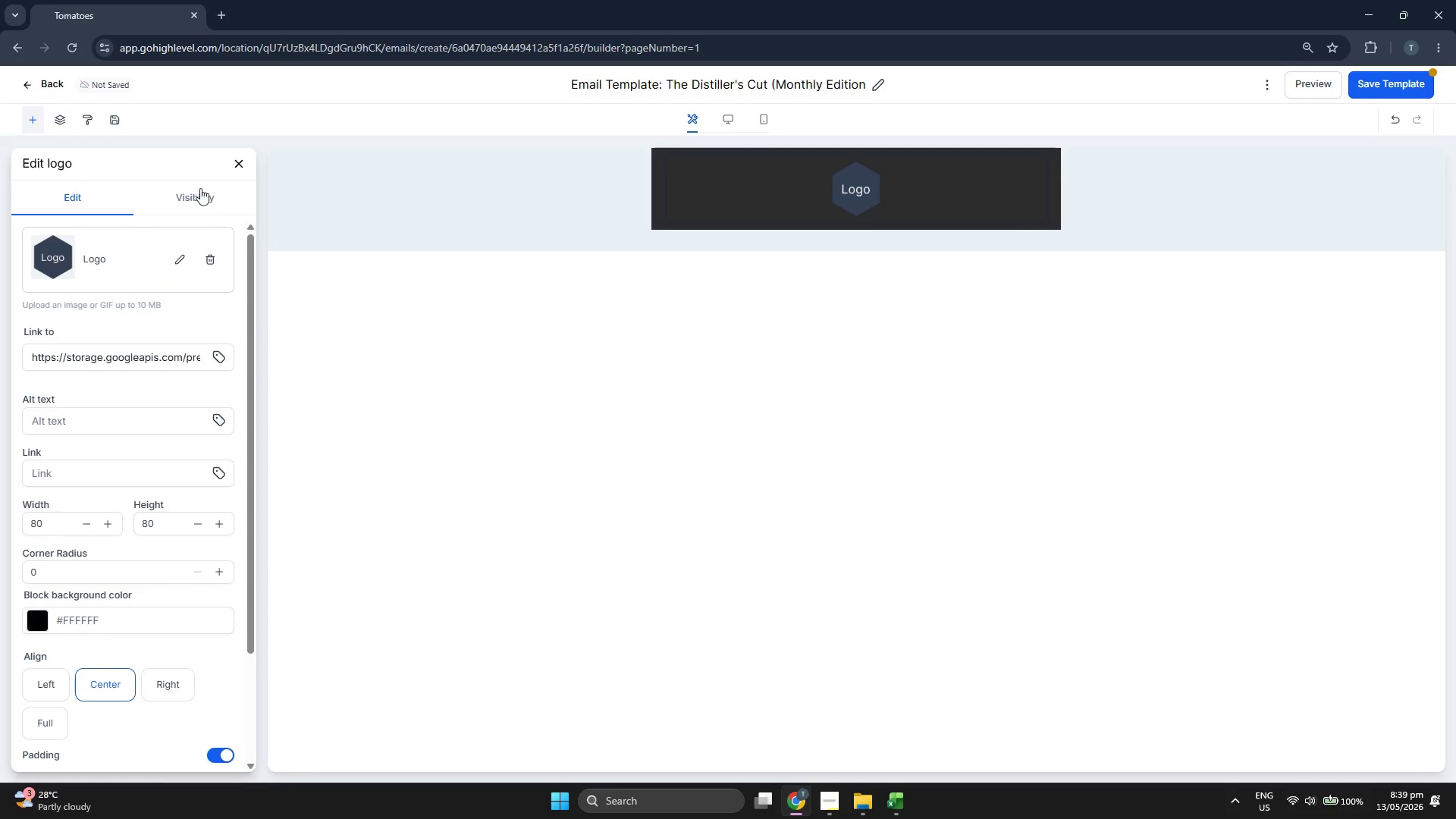 
left_click([236, 158])
 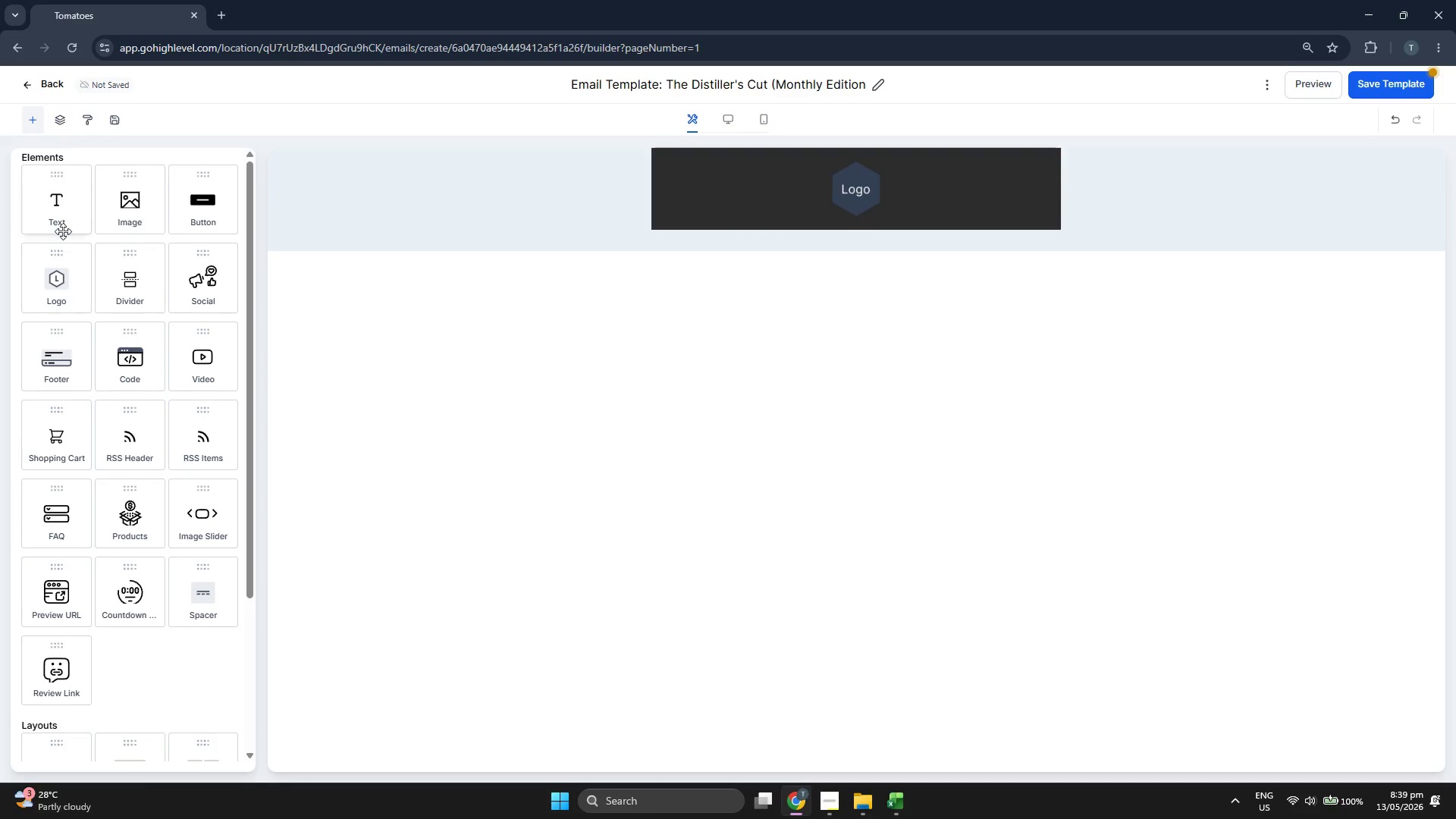 
left_click_drag(start_coordinate=[62, 212], to_coordinate=[701, 373])
 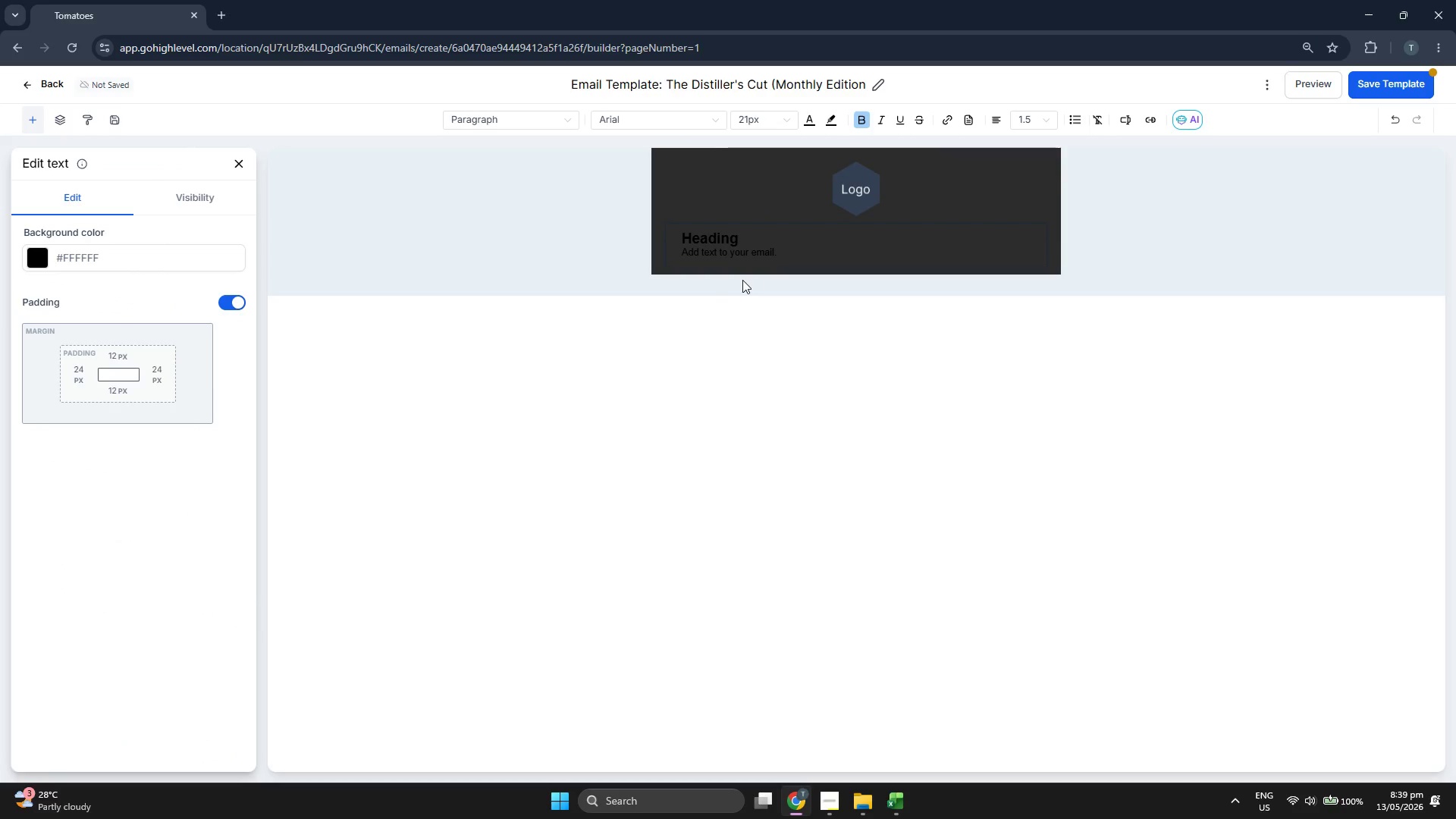 
wait(7.03)
 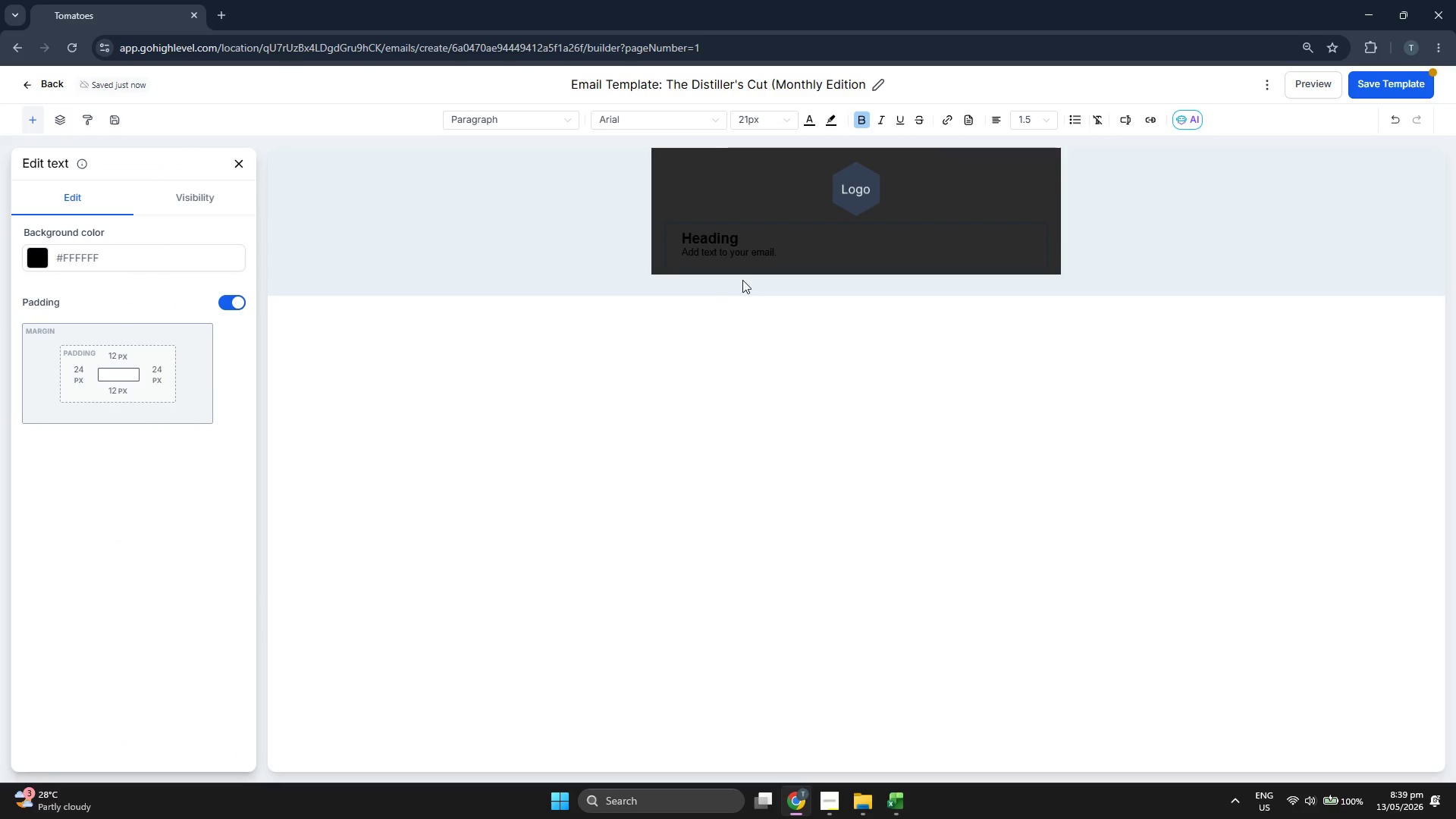 
double_click([736, 253])
 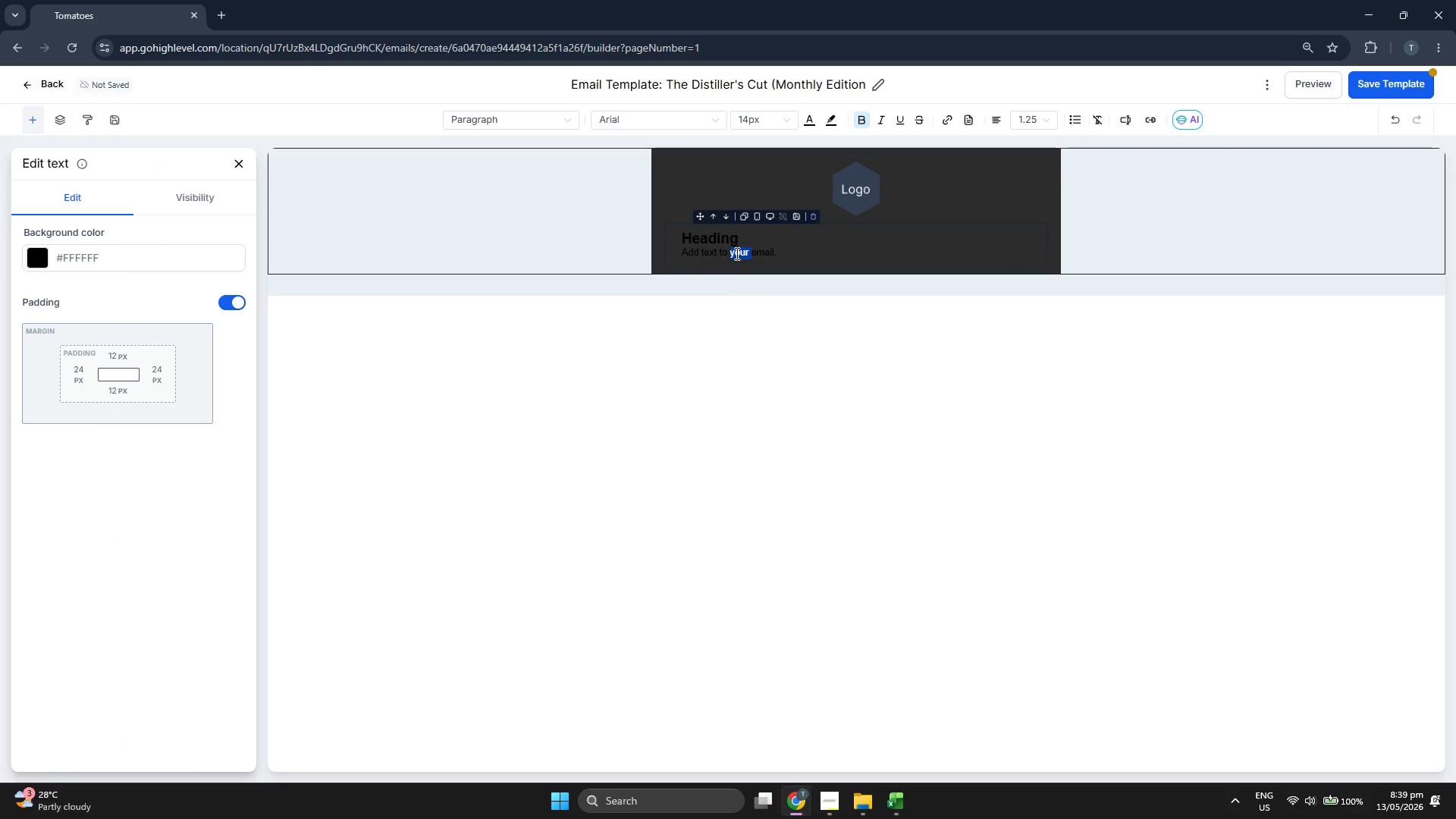 
triple_click([736, 253])
 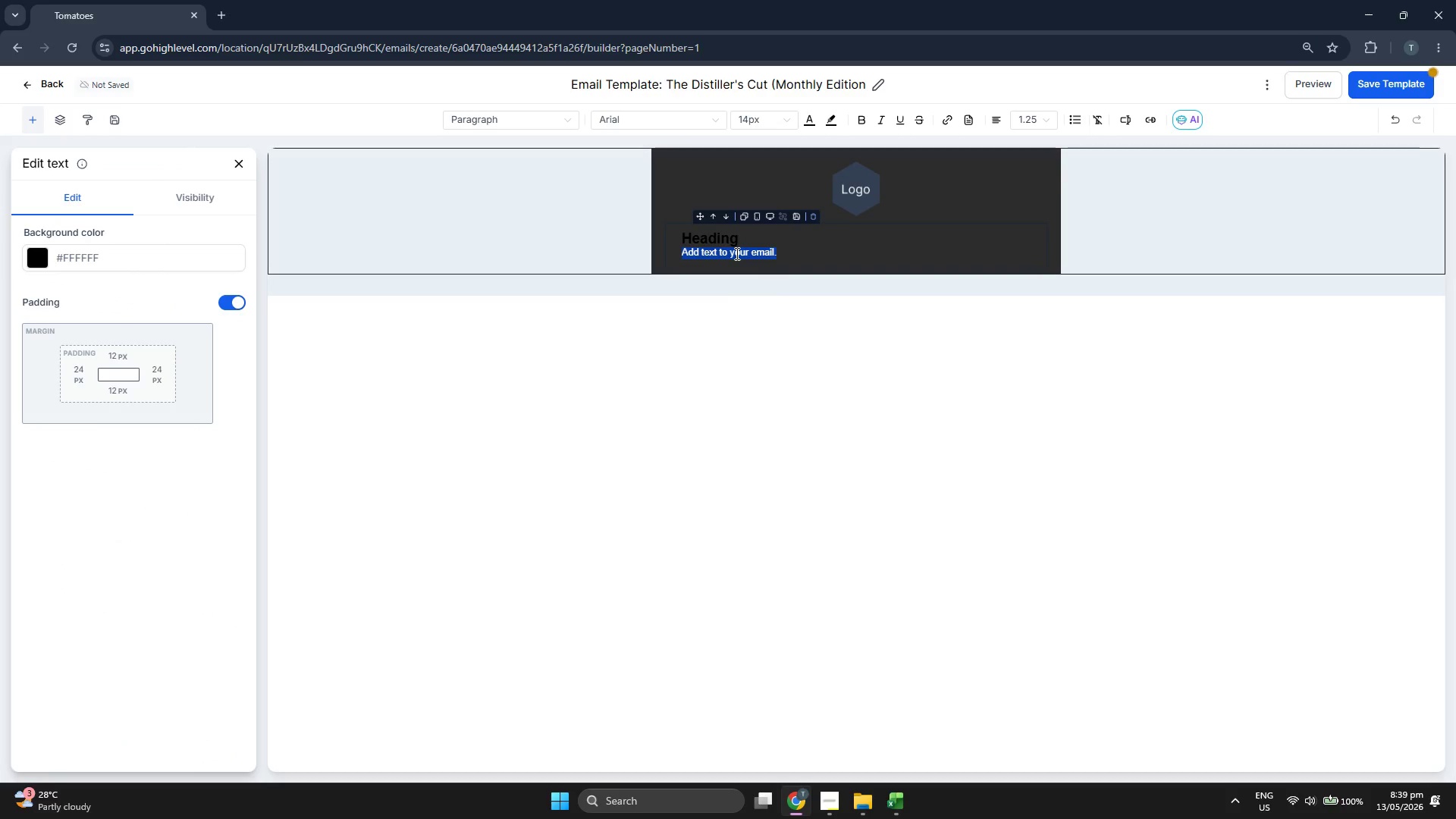 
key(Backslash)
 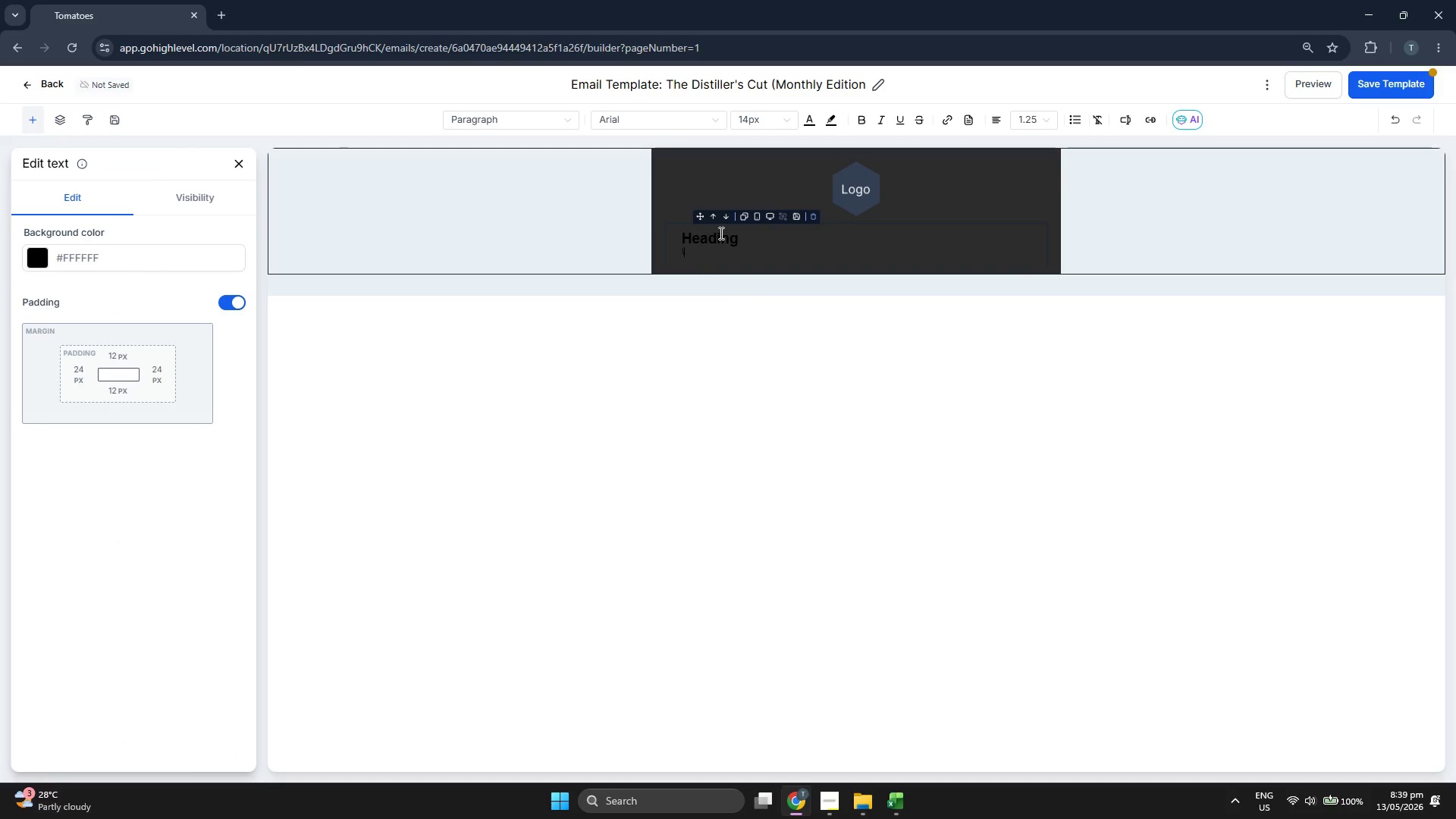 
double_click([720, 233])
 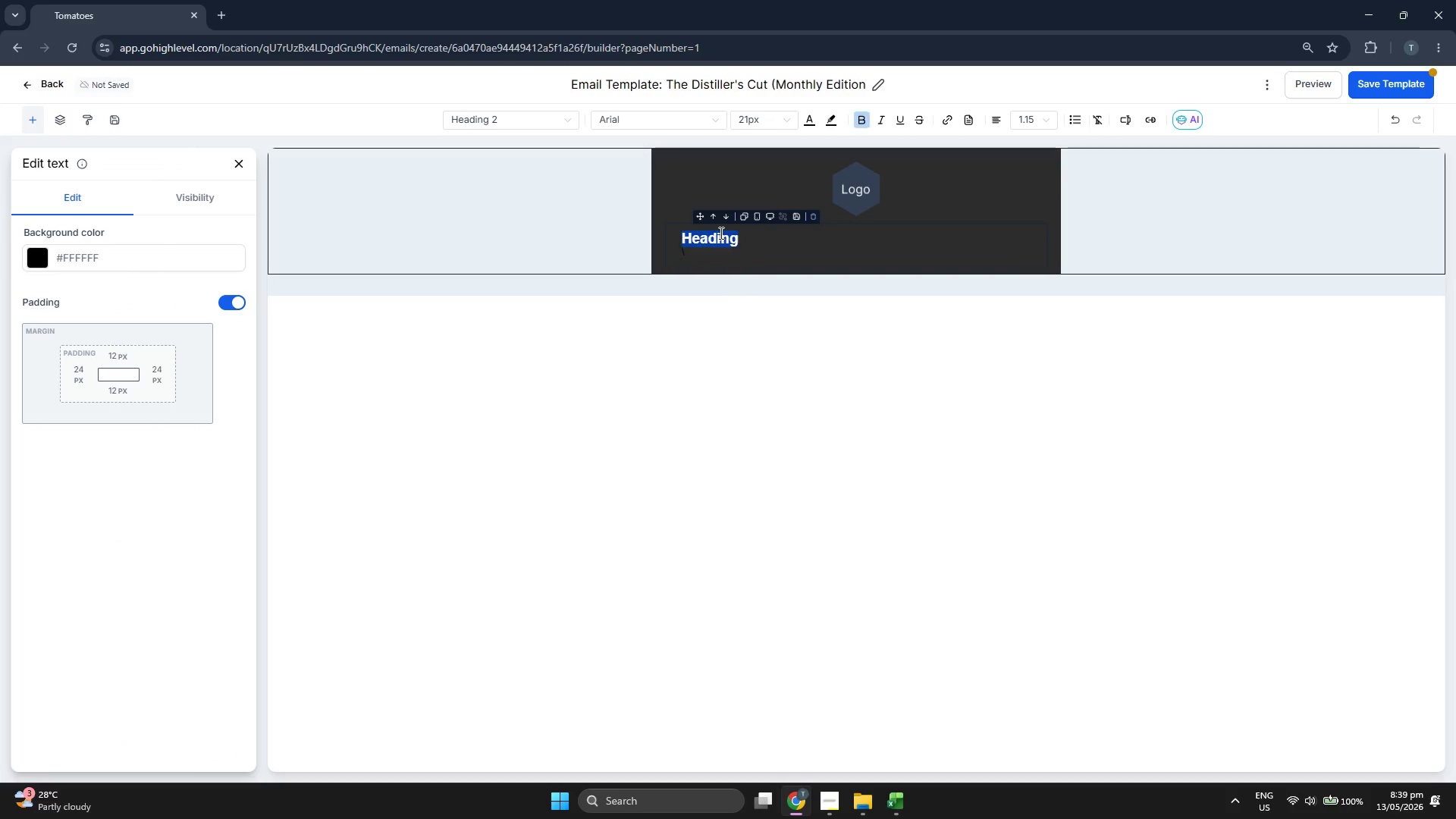 
triple_click([720, 233])
 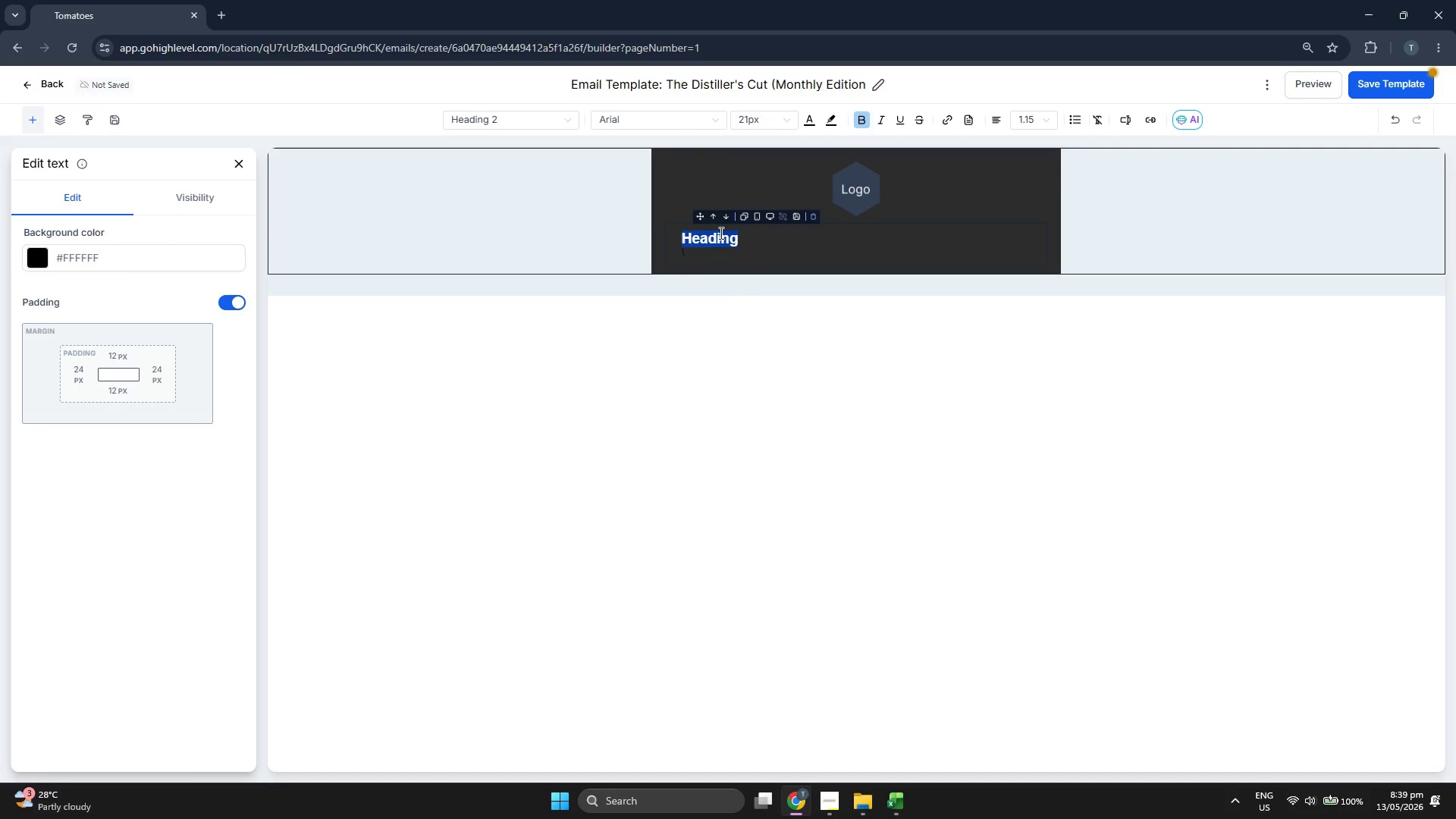 
key(Backspace)
 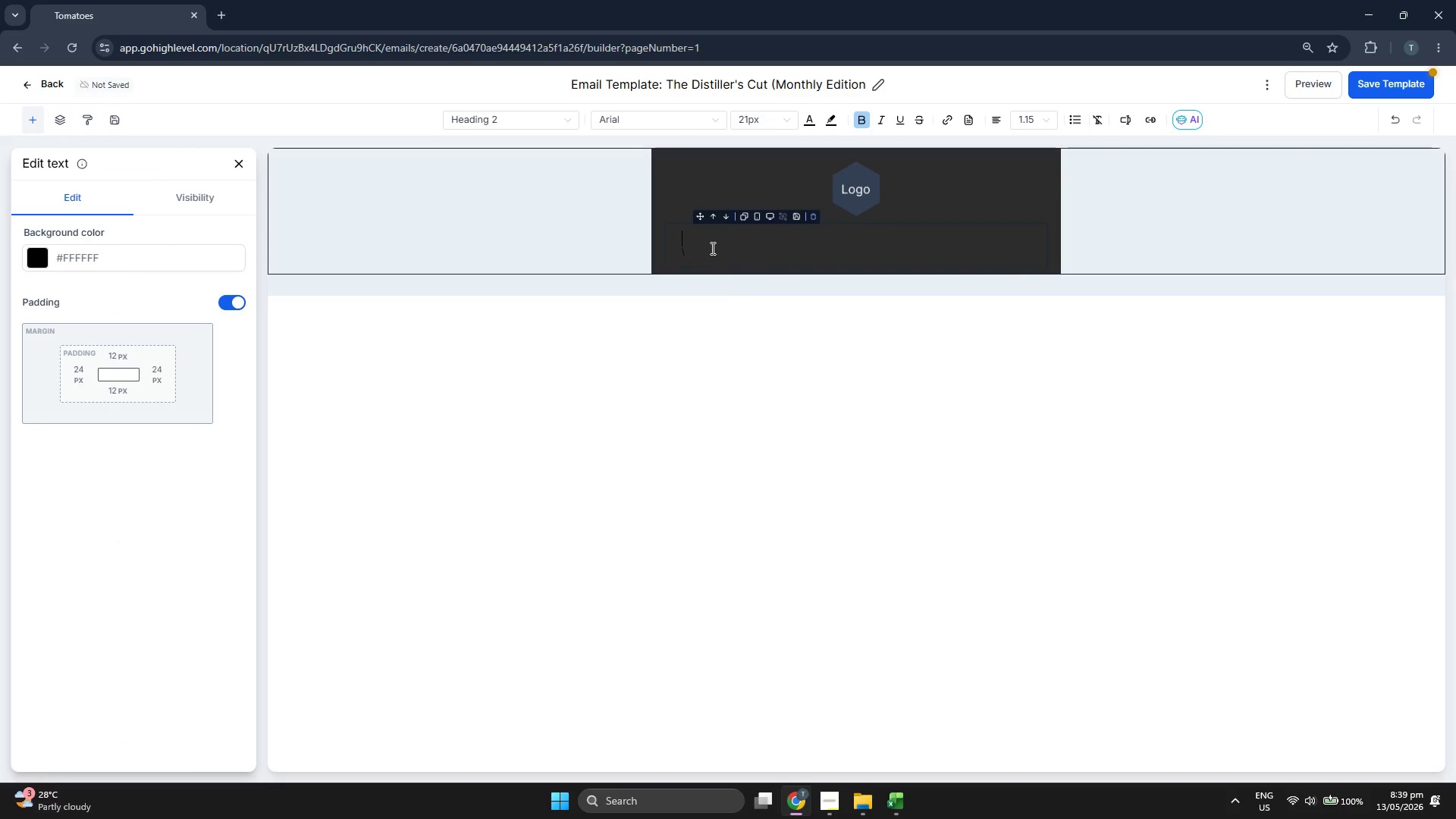 
left_click([711, 248])
 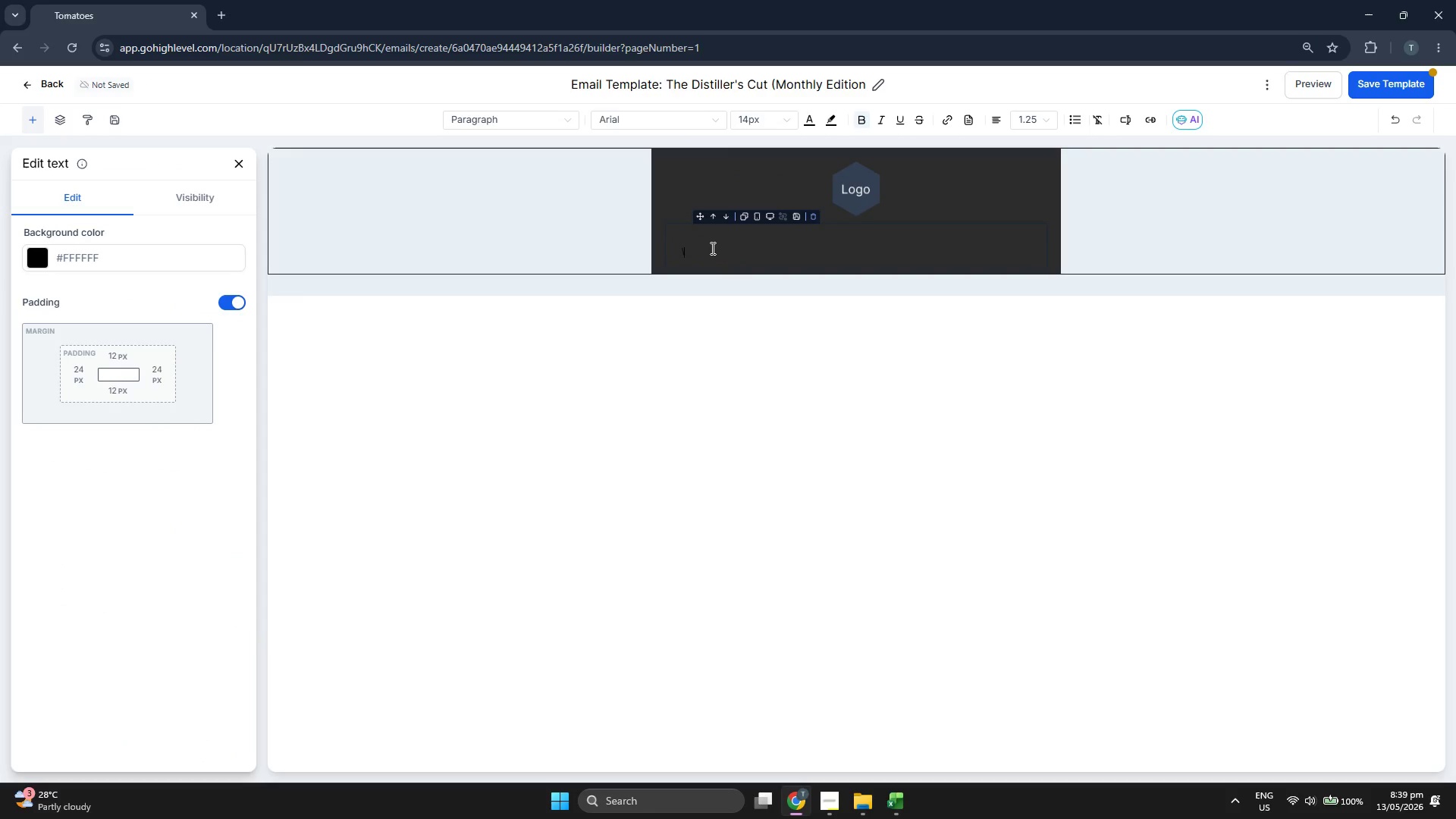 
key(Backspace)
 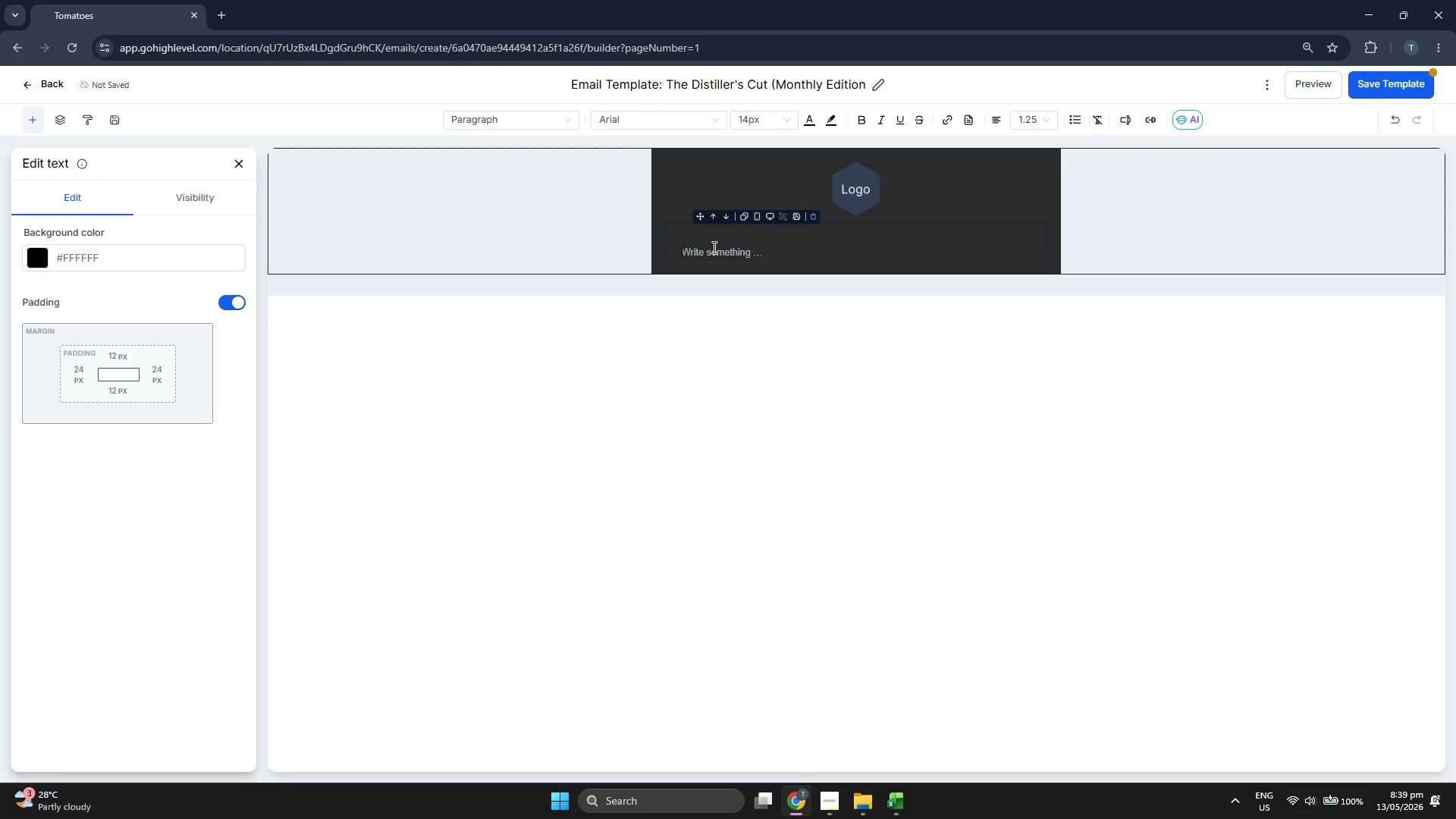 
key(Backspace)
 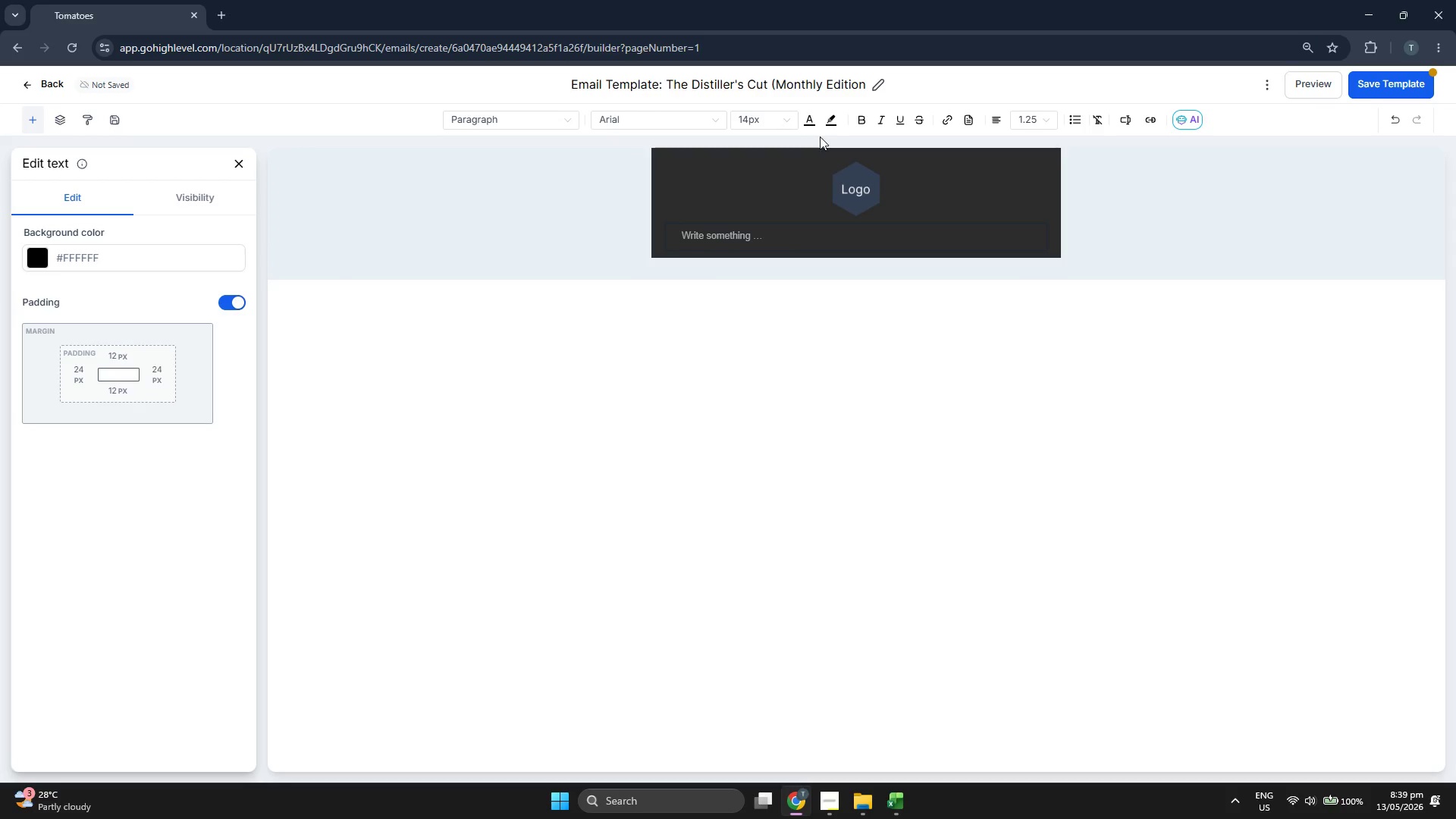 
left_click([814, 122])
 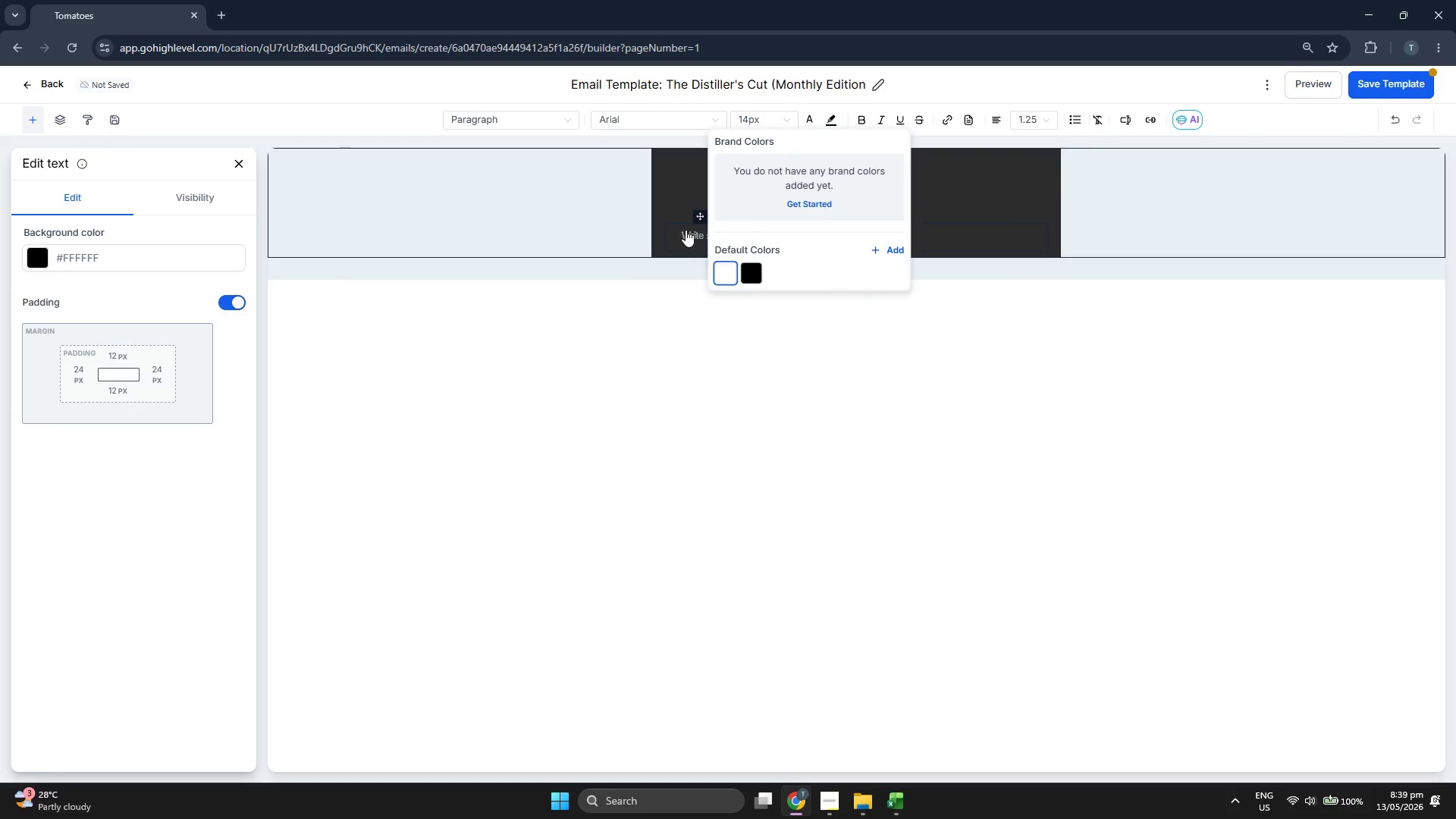 
double_click([687, 232])
 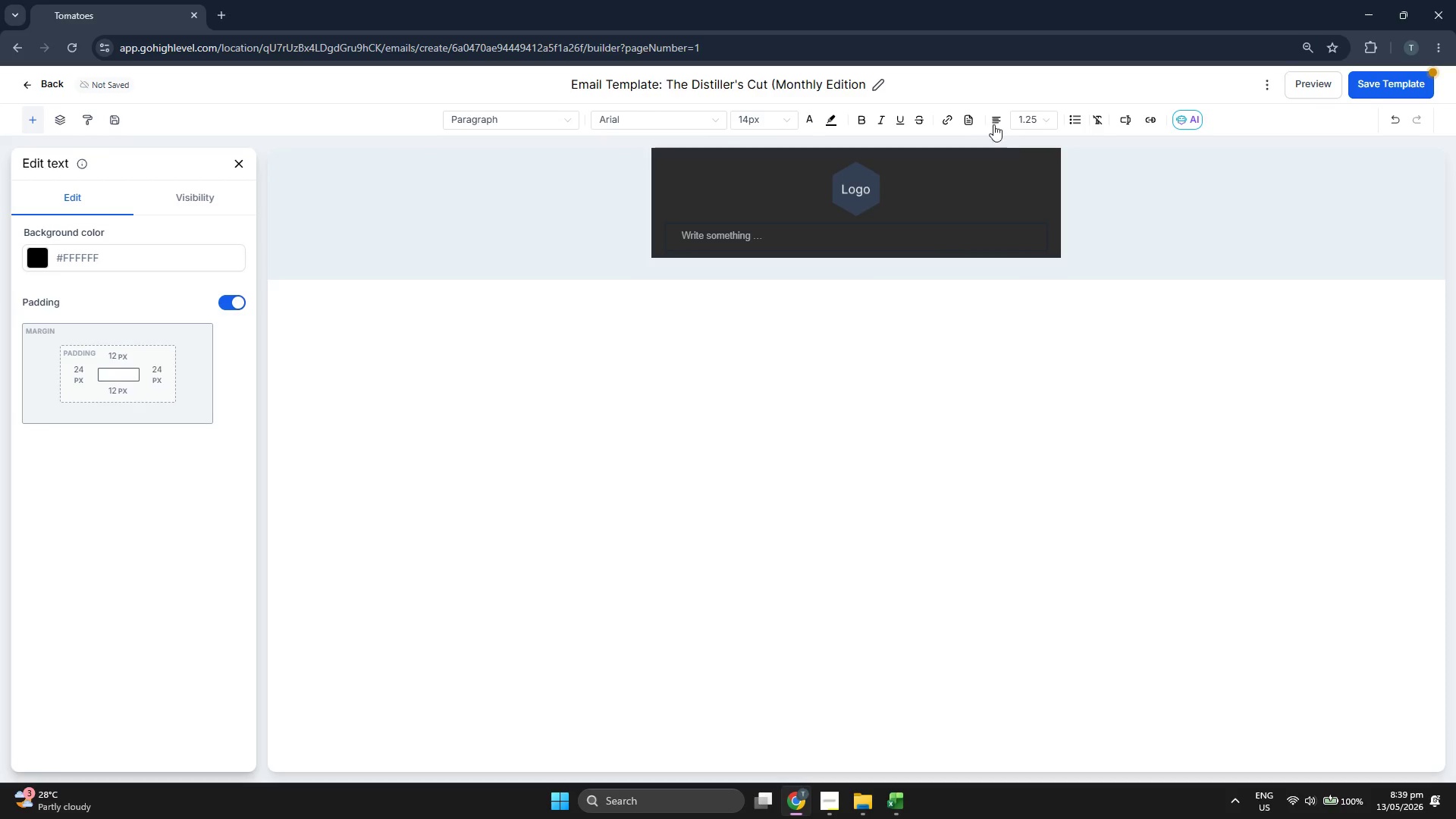 
left_click([1034, 118])
 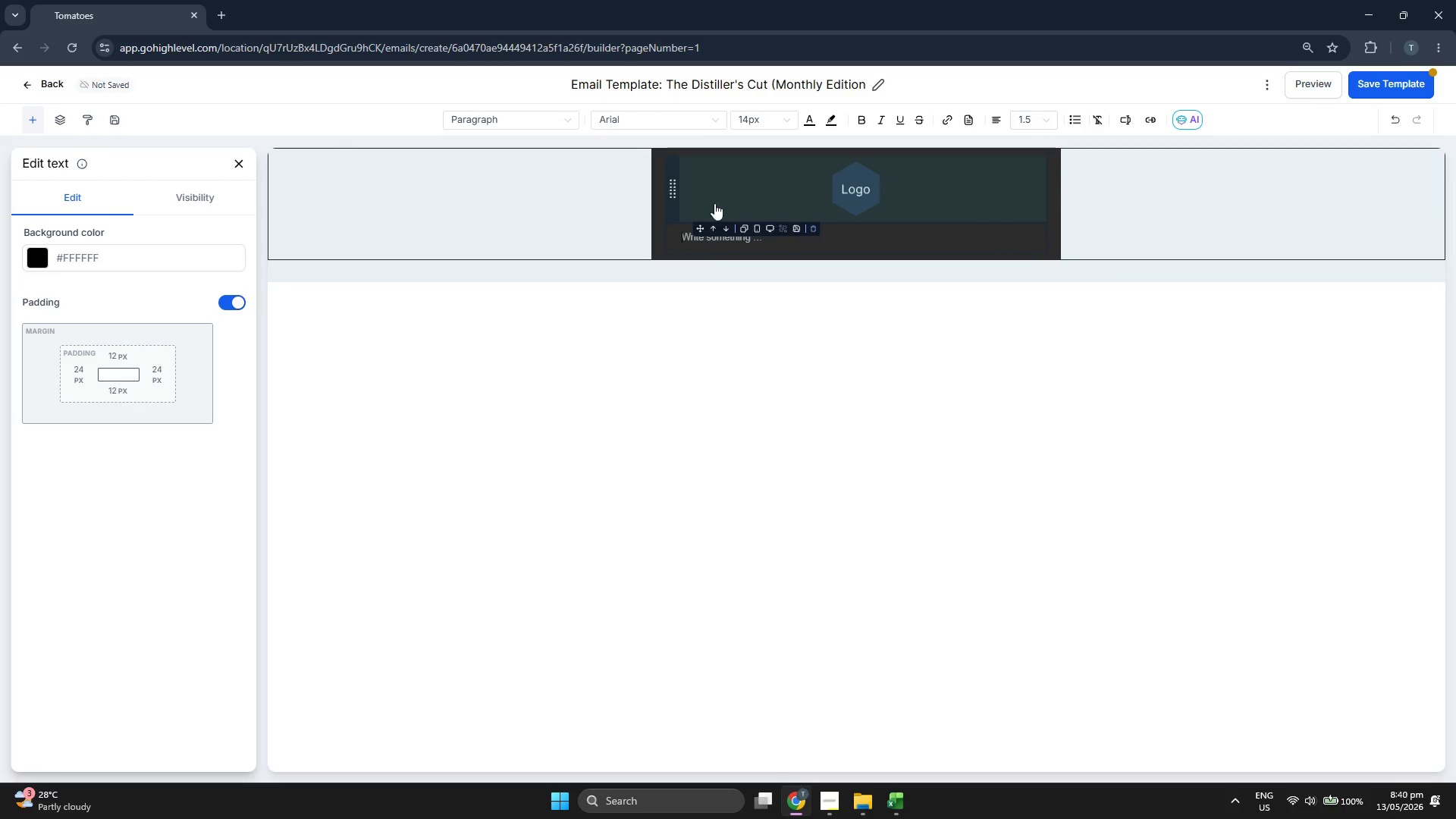 
left_click([667, 118])
 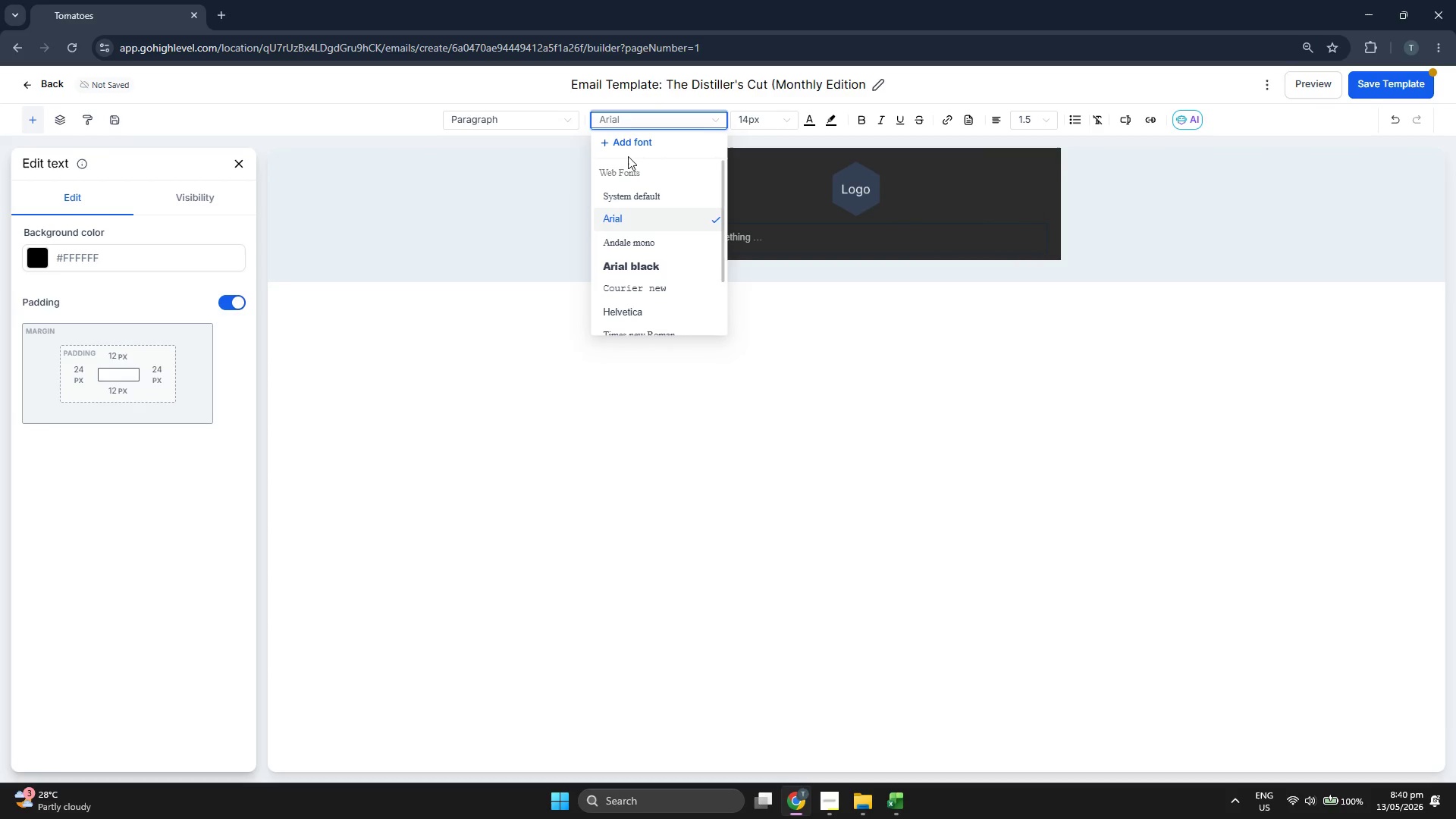 
left_click([633, 142])
 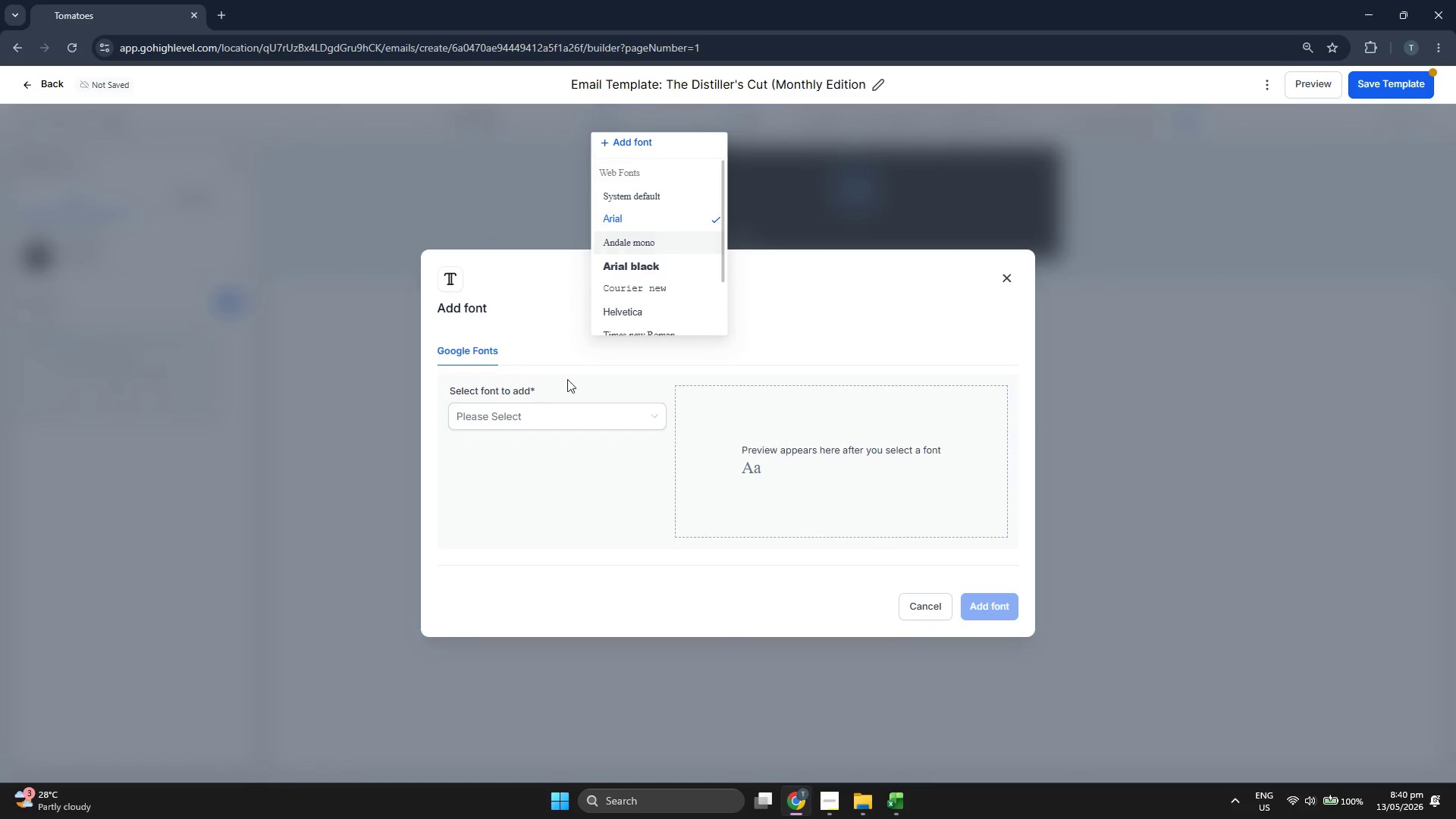 
left_click([548, 416])
 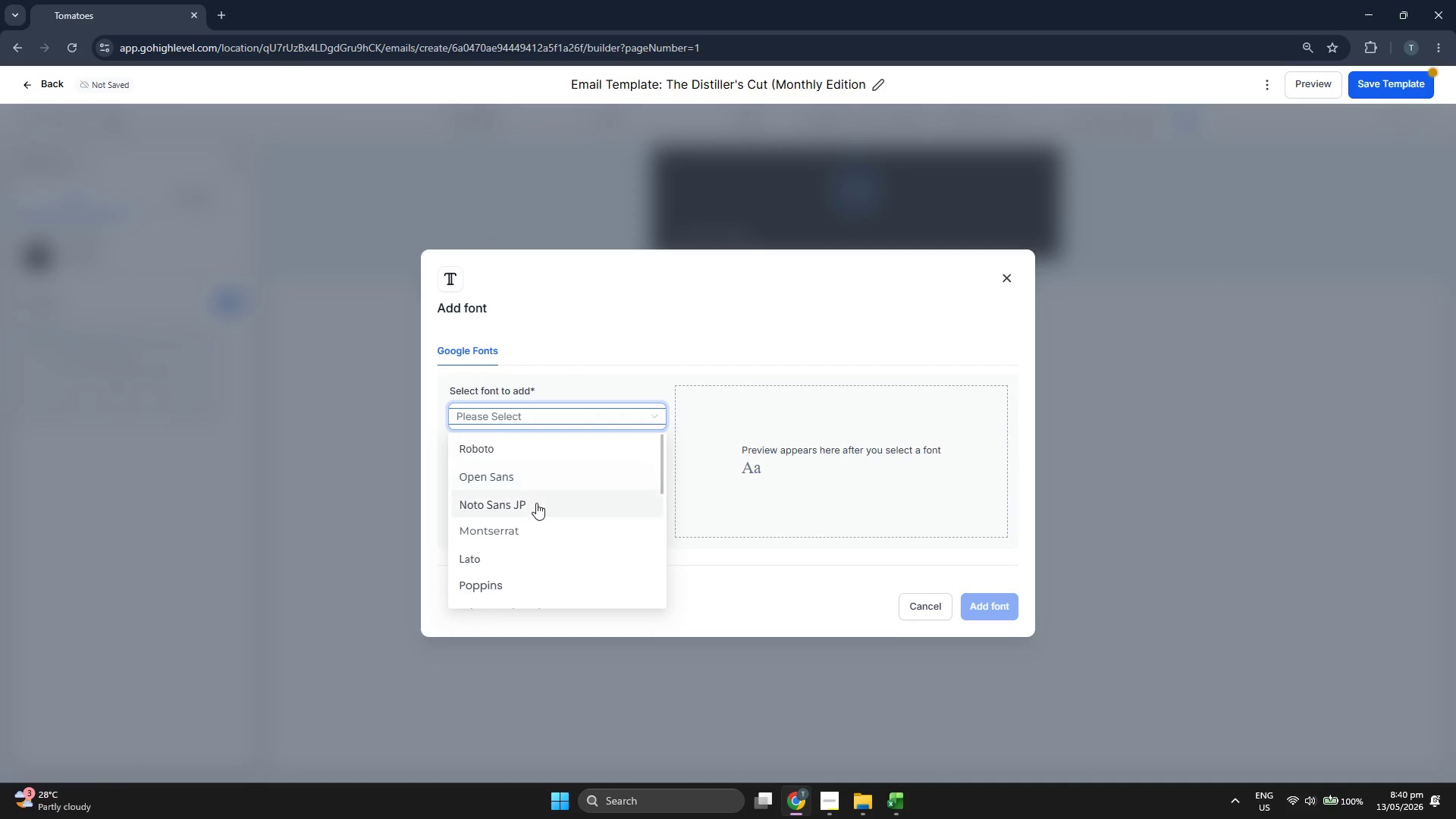 
left_click([535, 522])
 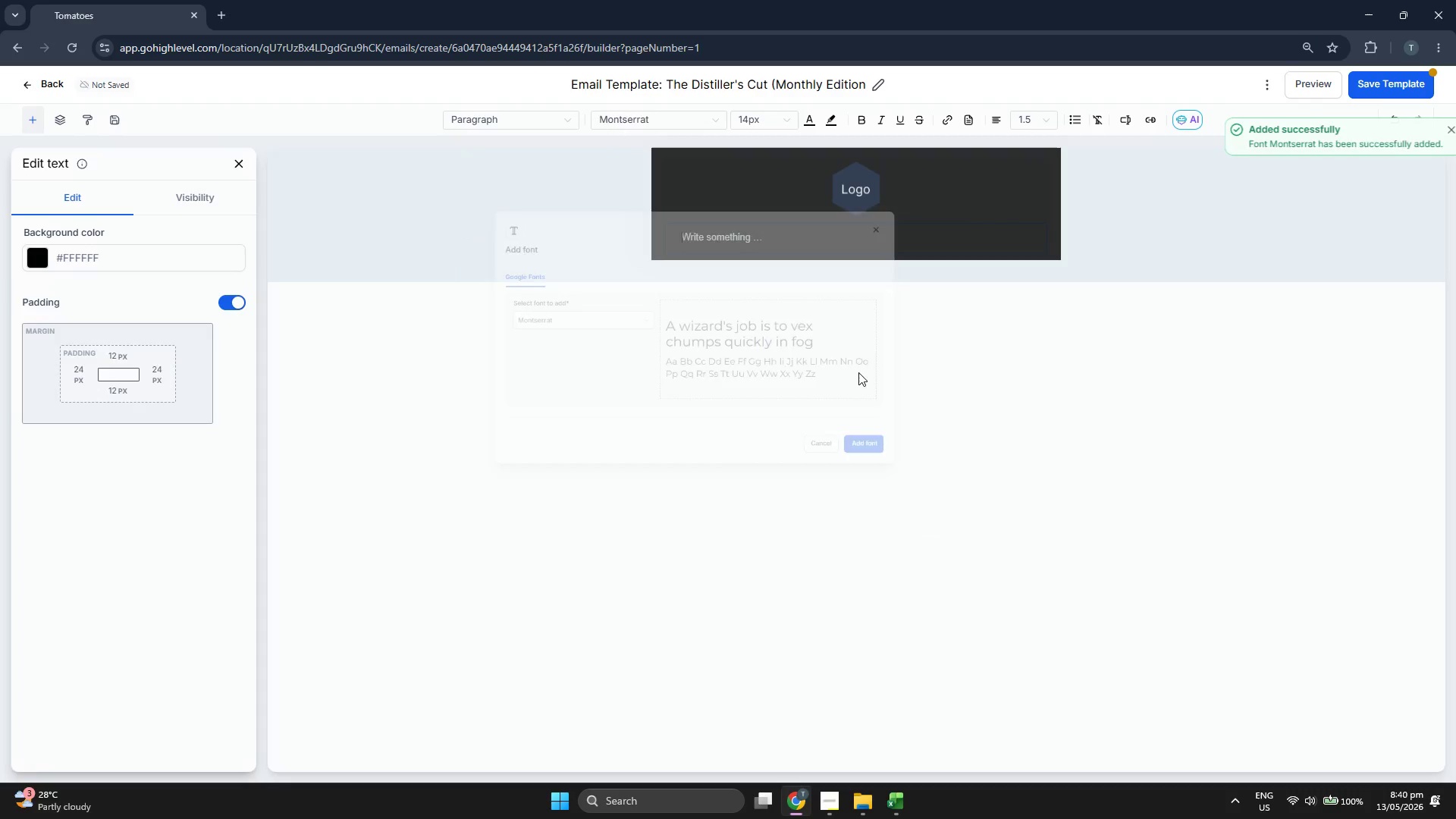 
left_click([716, 231])
 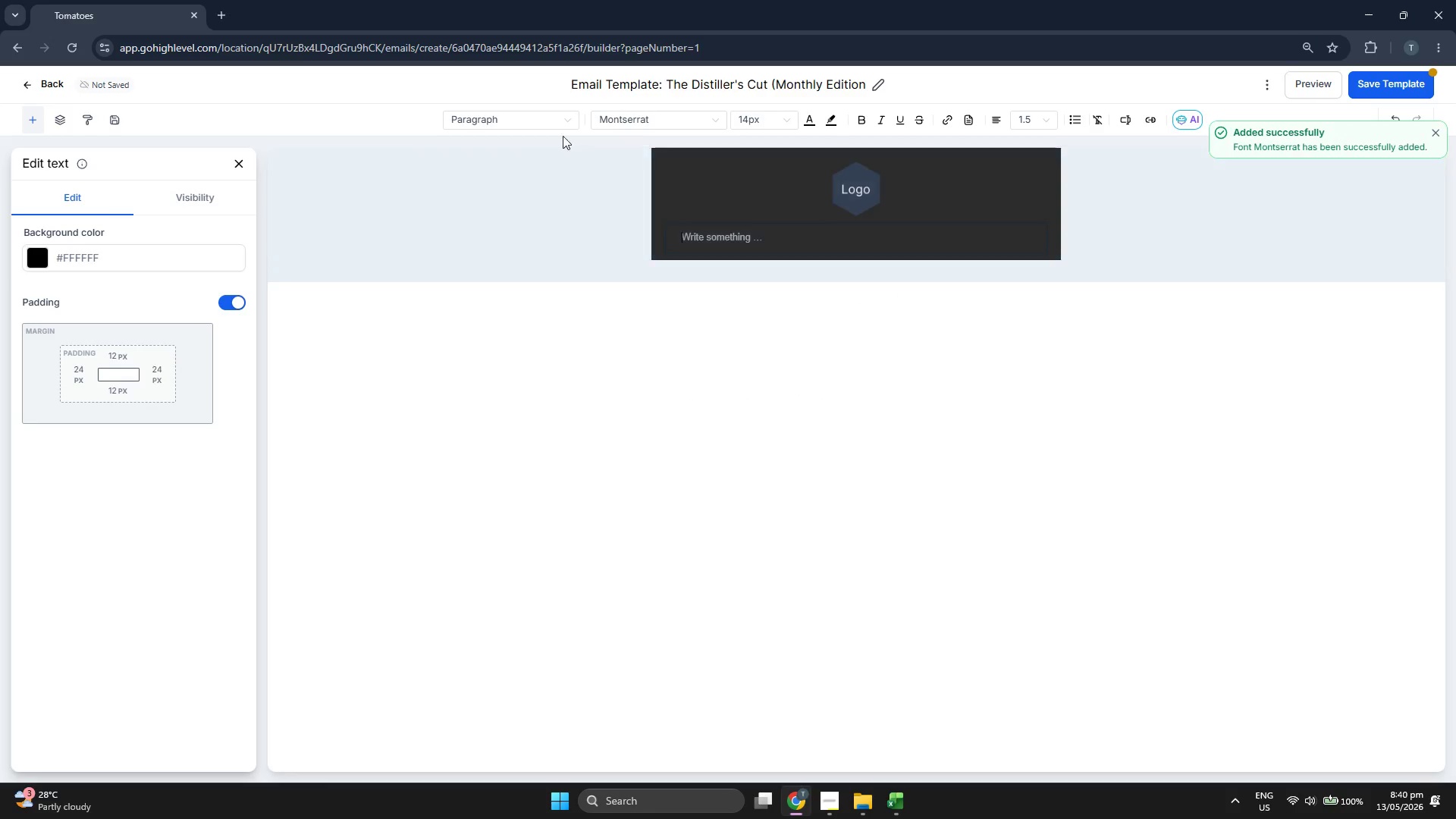 
left_click([533, 112])
 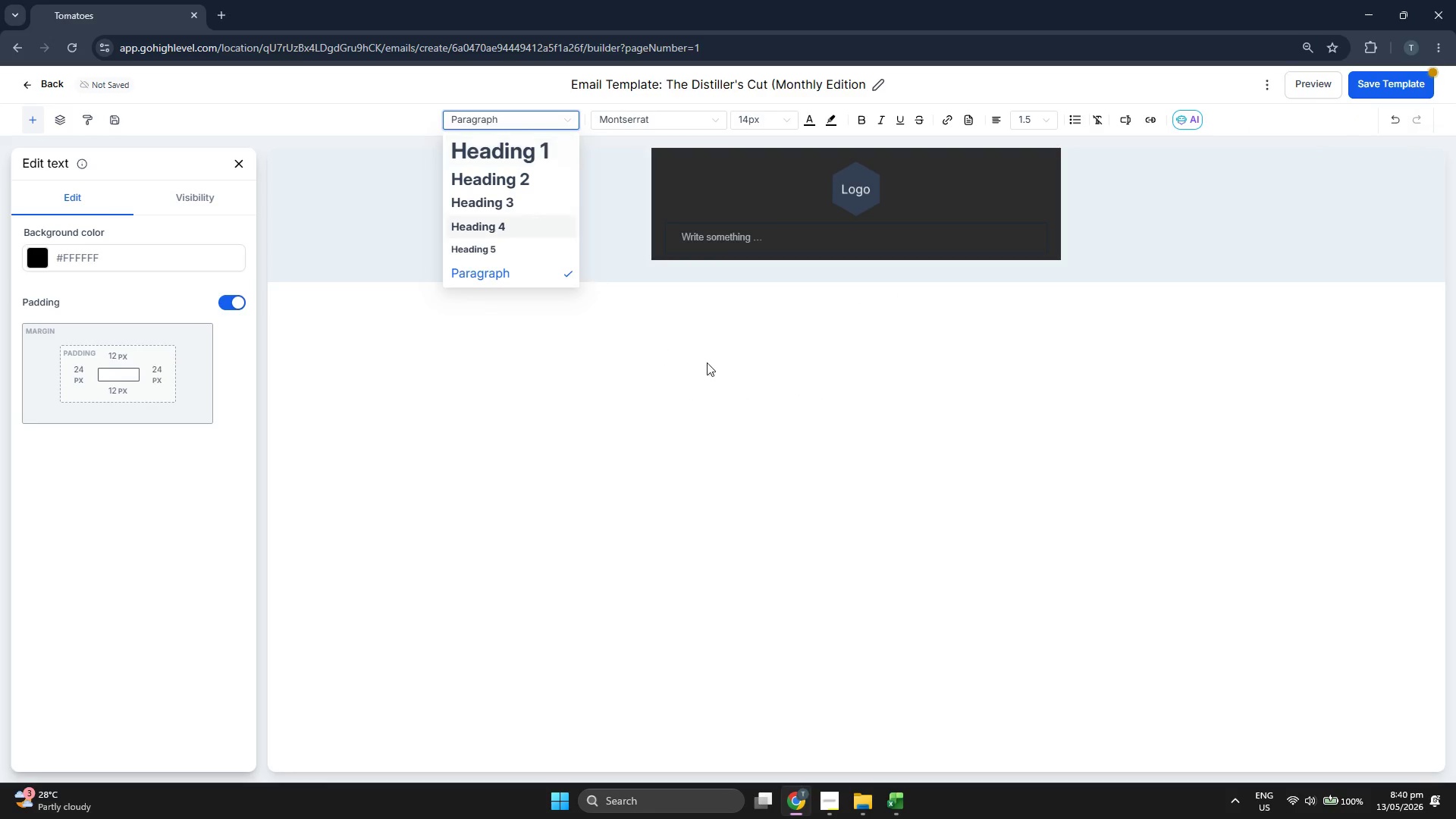 
left_click([727, 235])
 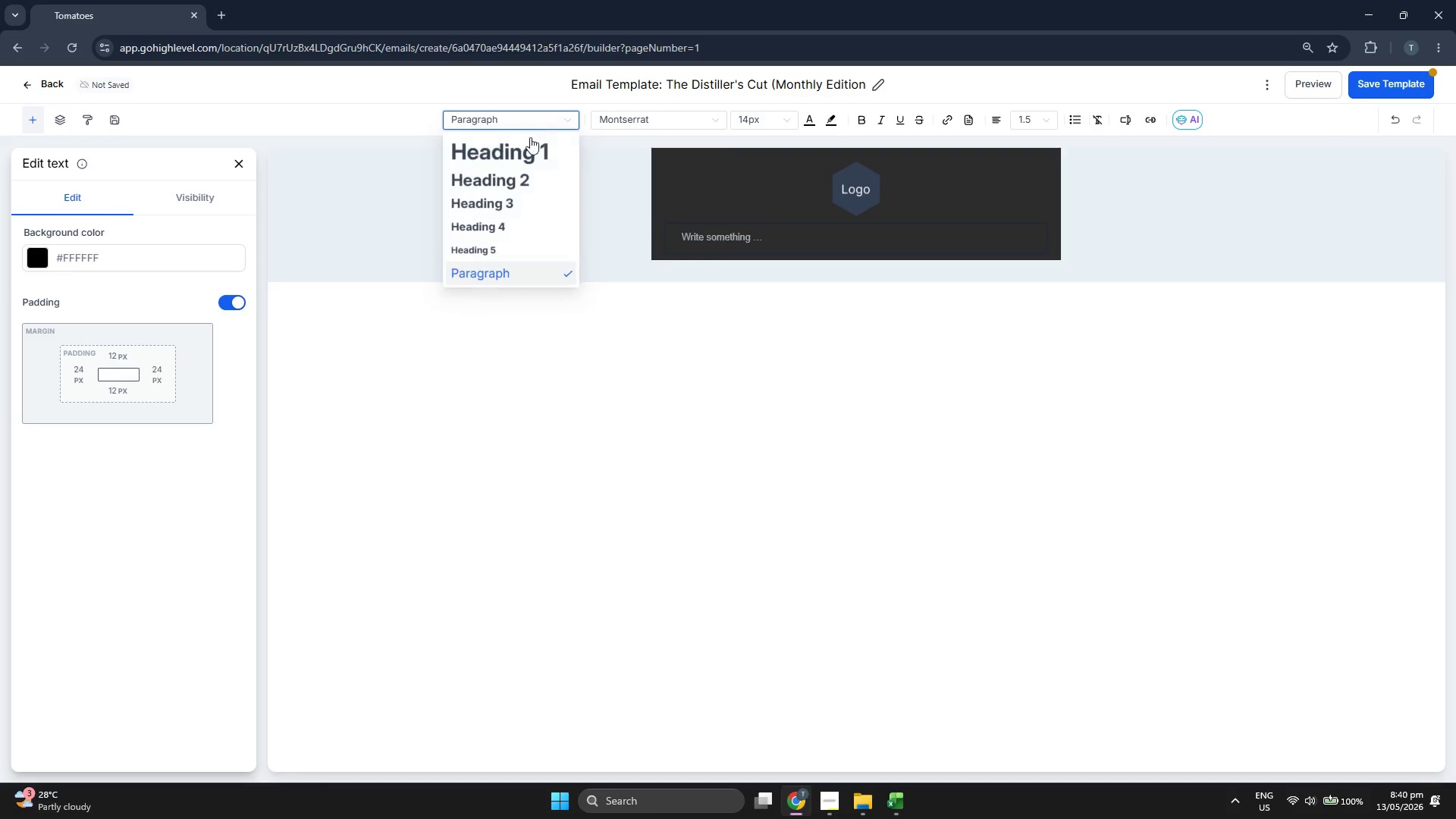 
left_click([509, 196])
 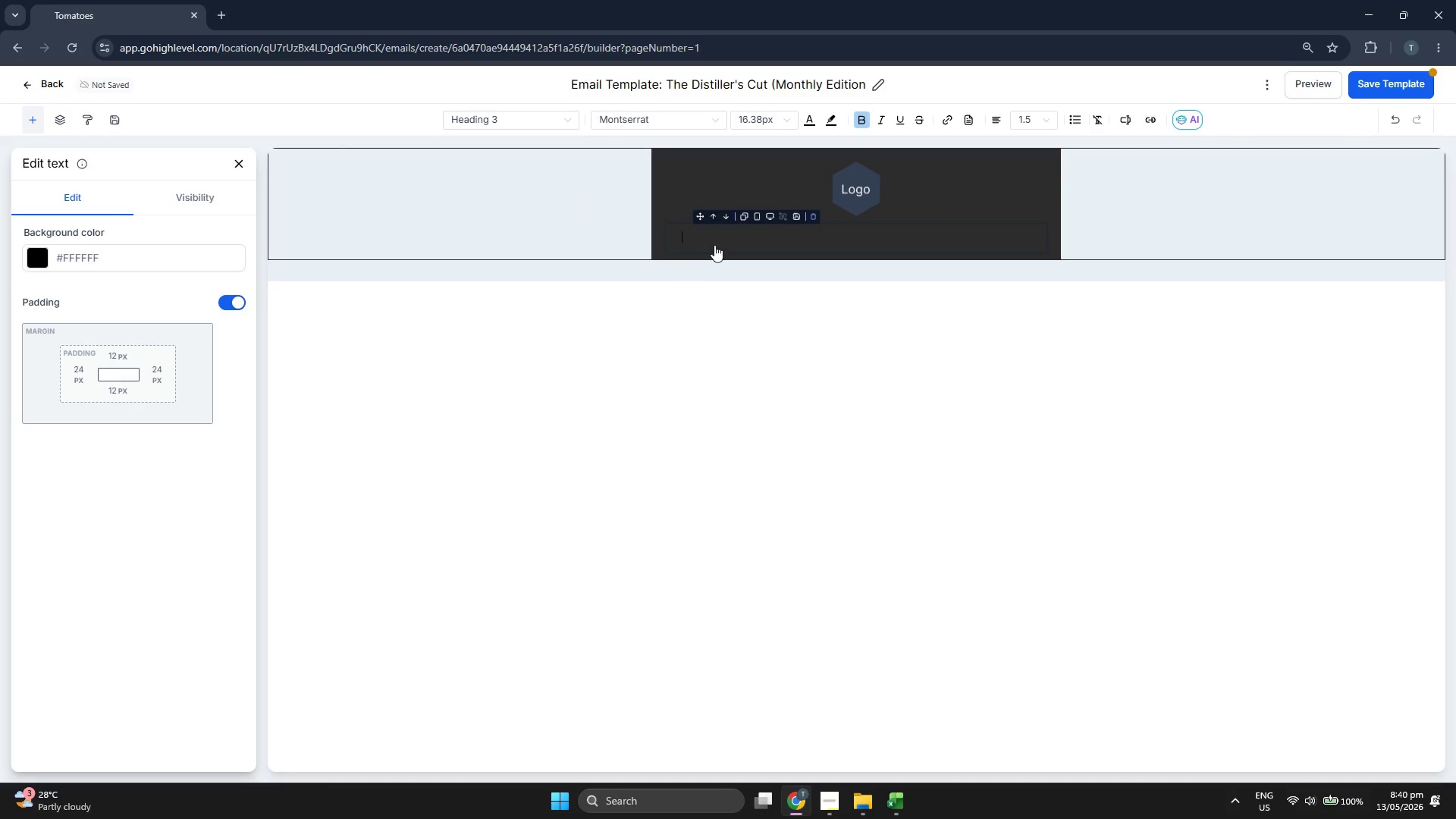 
left_click([718, 240])
 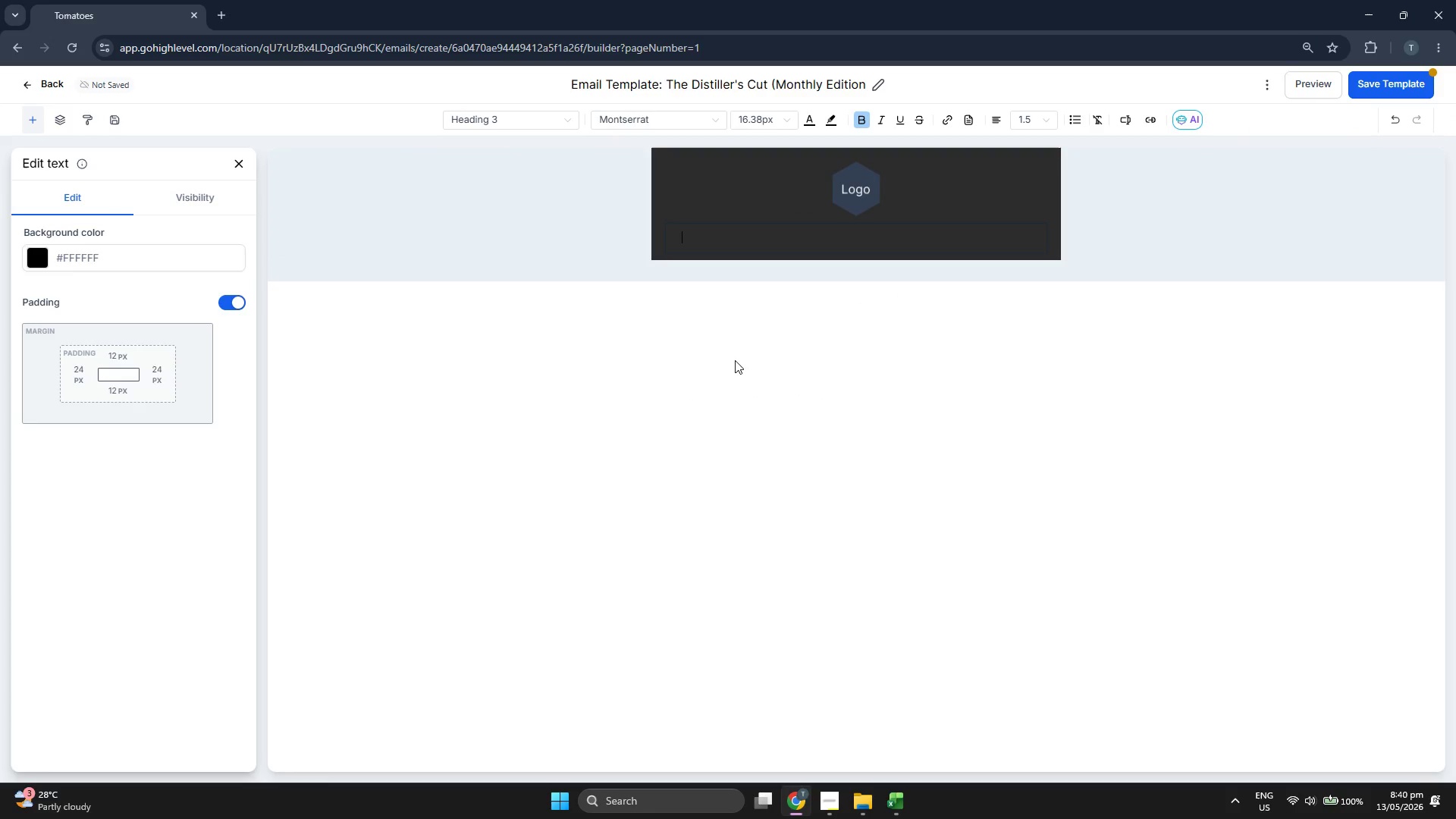 
type(Sna)
key(Backspace)
key(Backspace)
key(Backspace)
 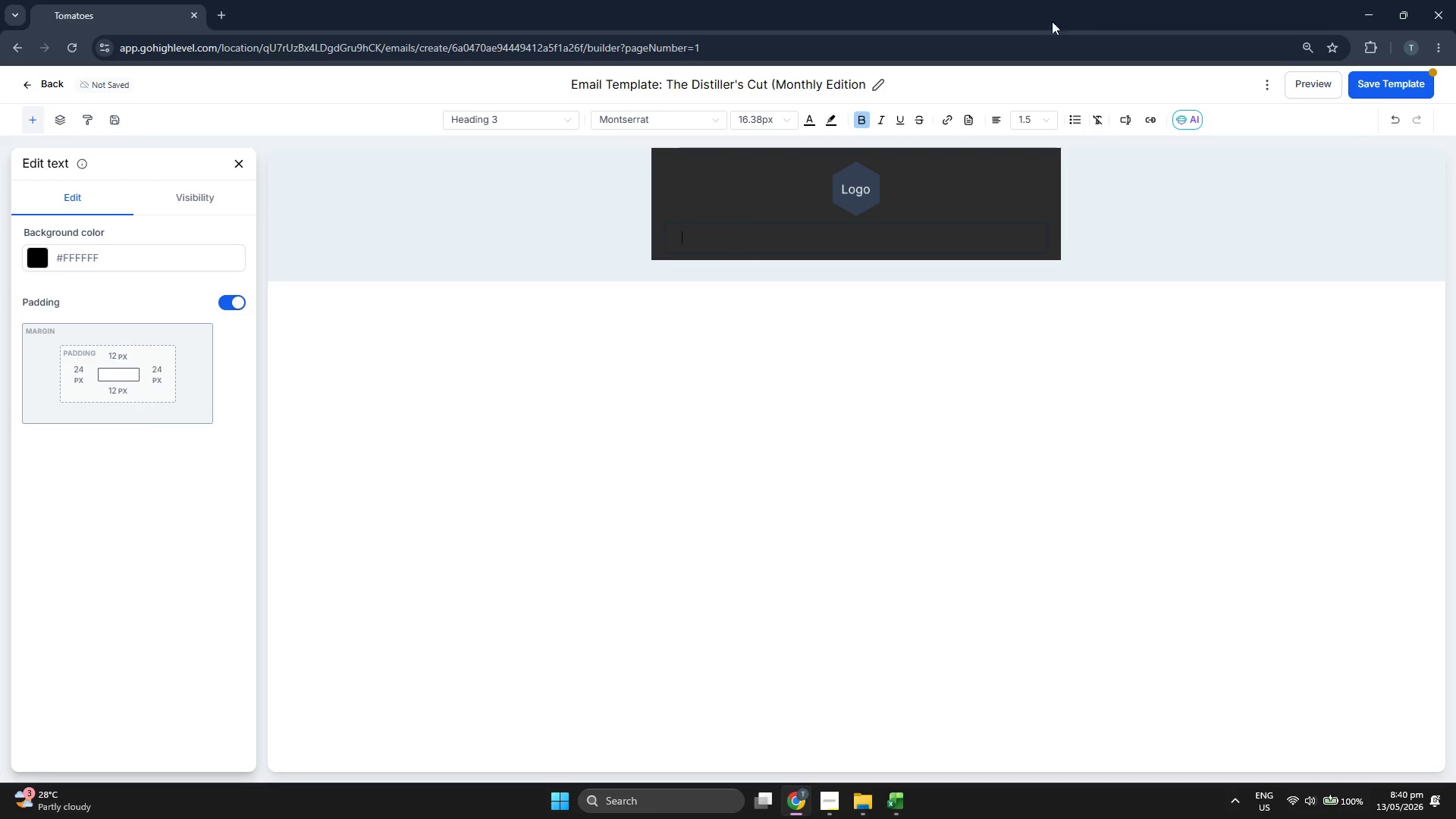 
left_click([765, 116])
 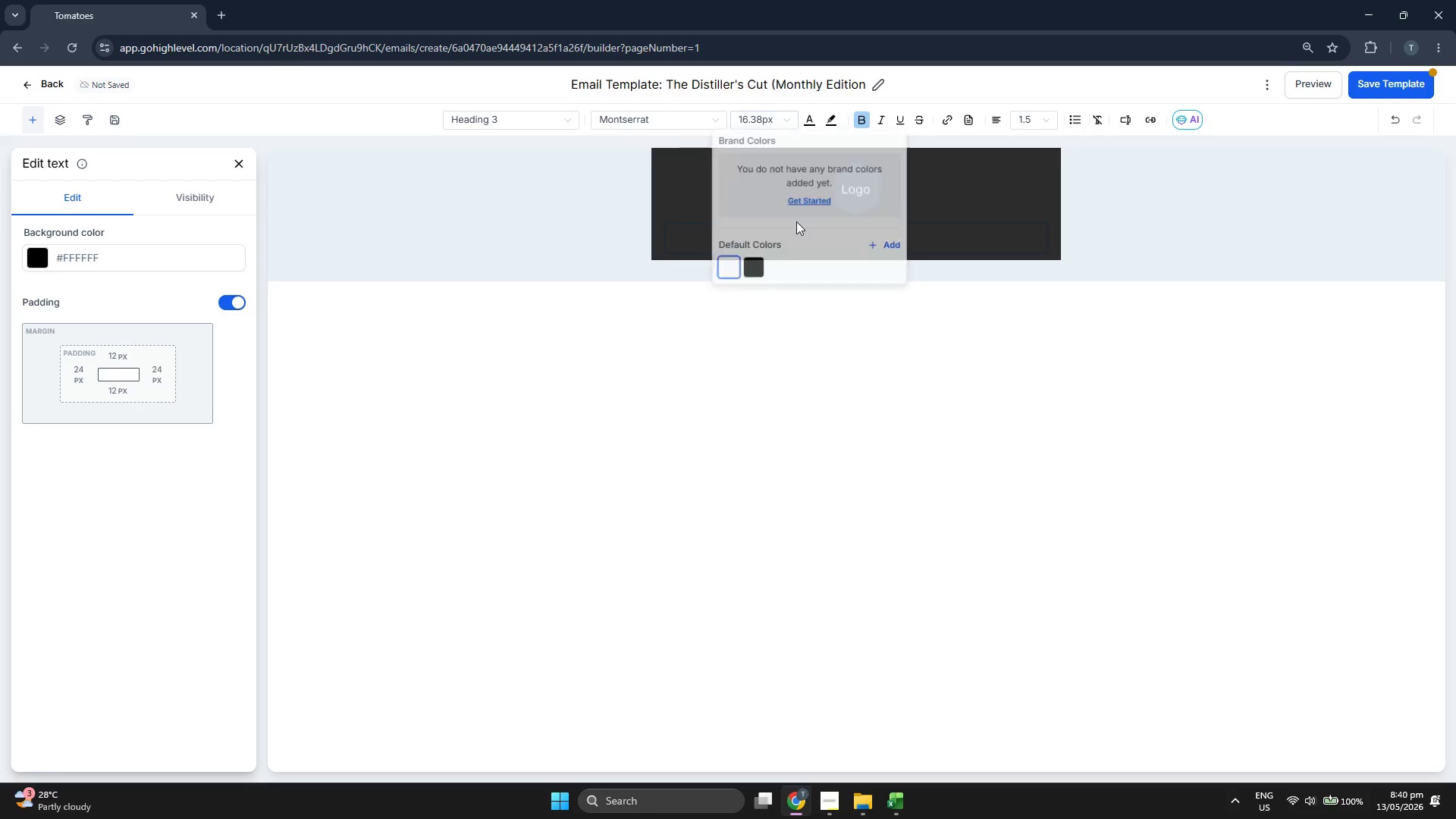 
left_click([725, 266])
 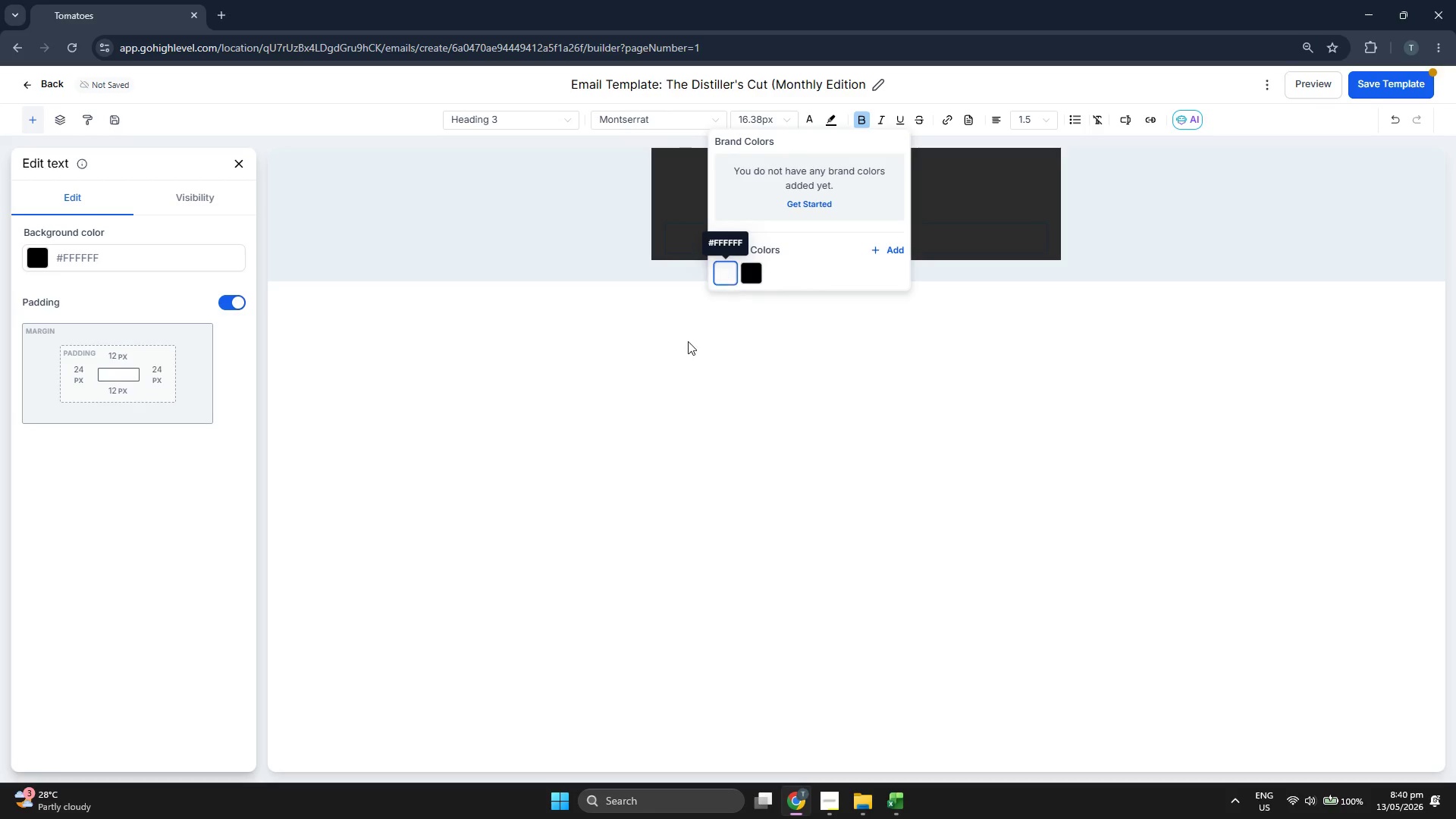 
key(CapsLock)
 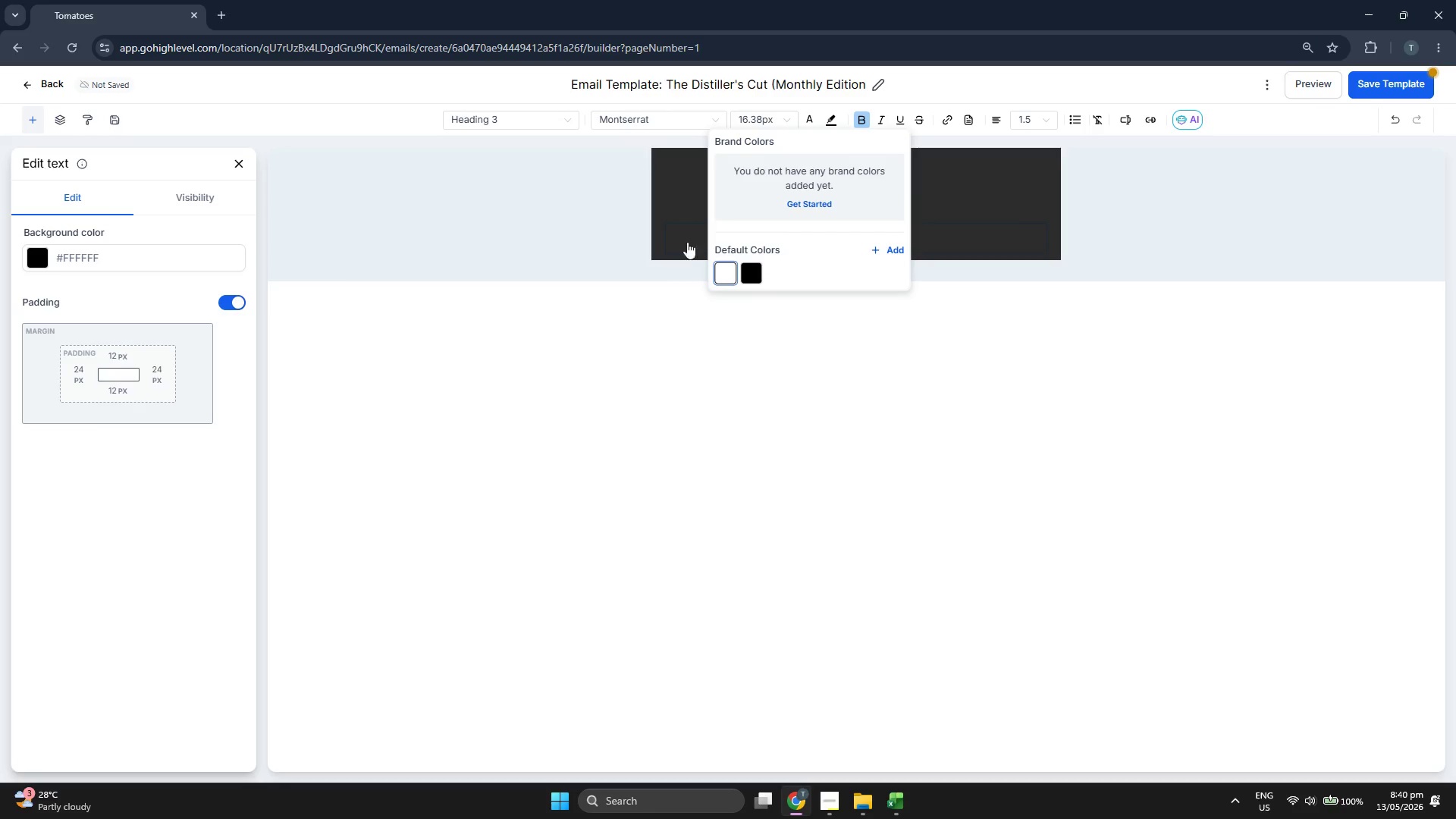 
left_click([696, 227])
 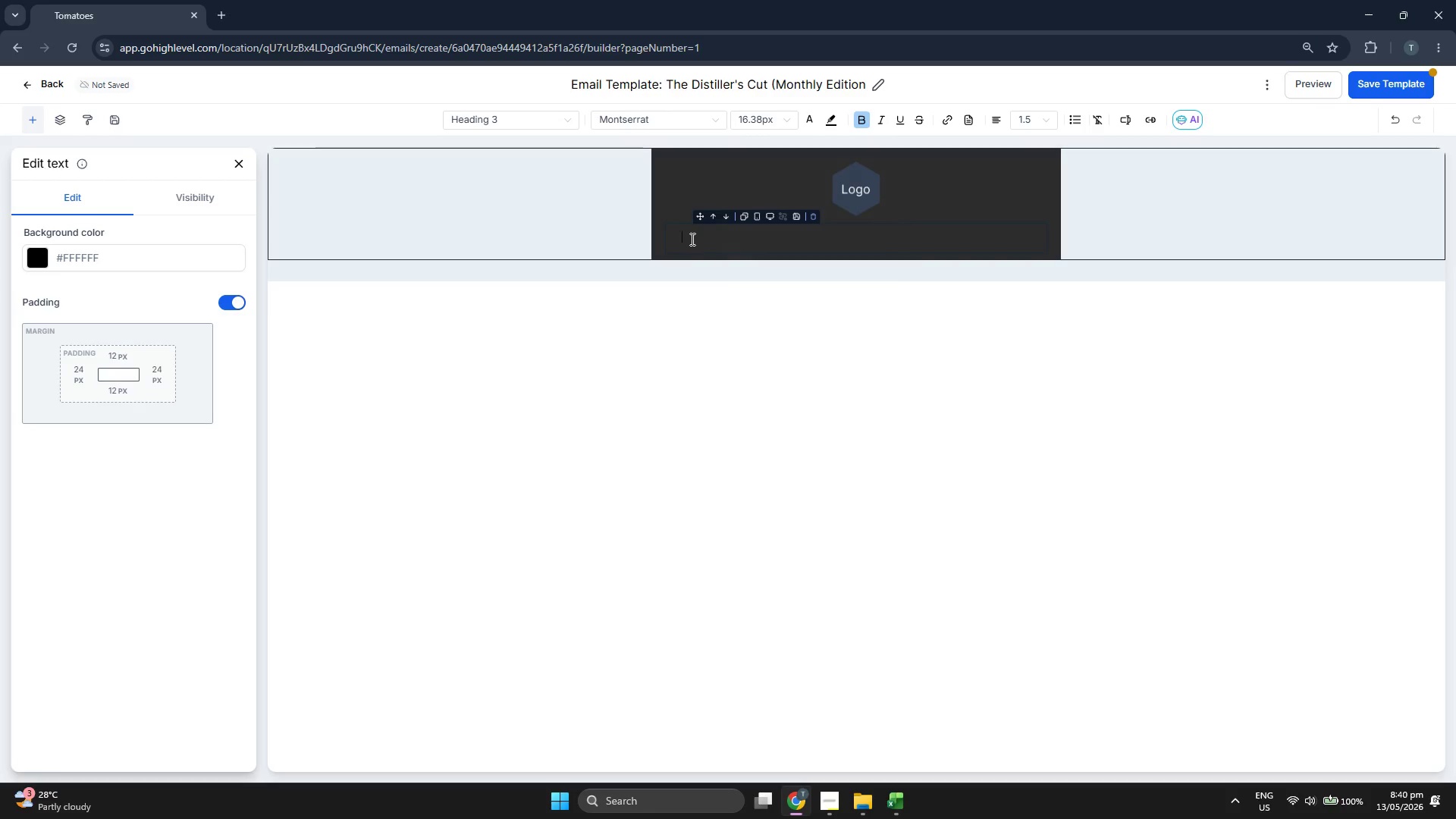 
type(Small Batch. Big Spirit. Local SOuc)
key(Backspace)
key(Backspace)
key(Backspace)
type(ouc)
key(Backspace)
type(l)
 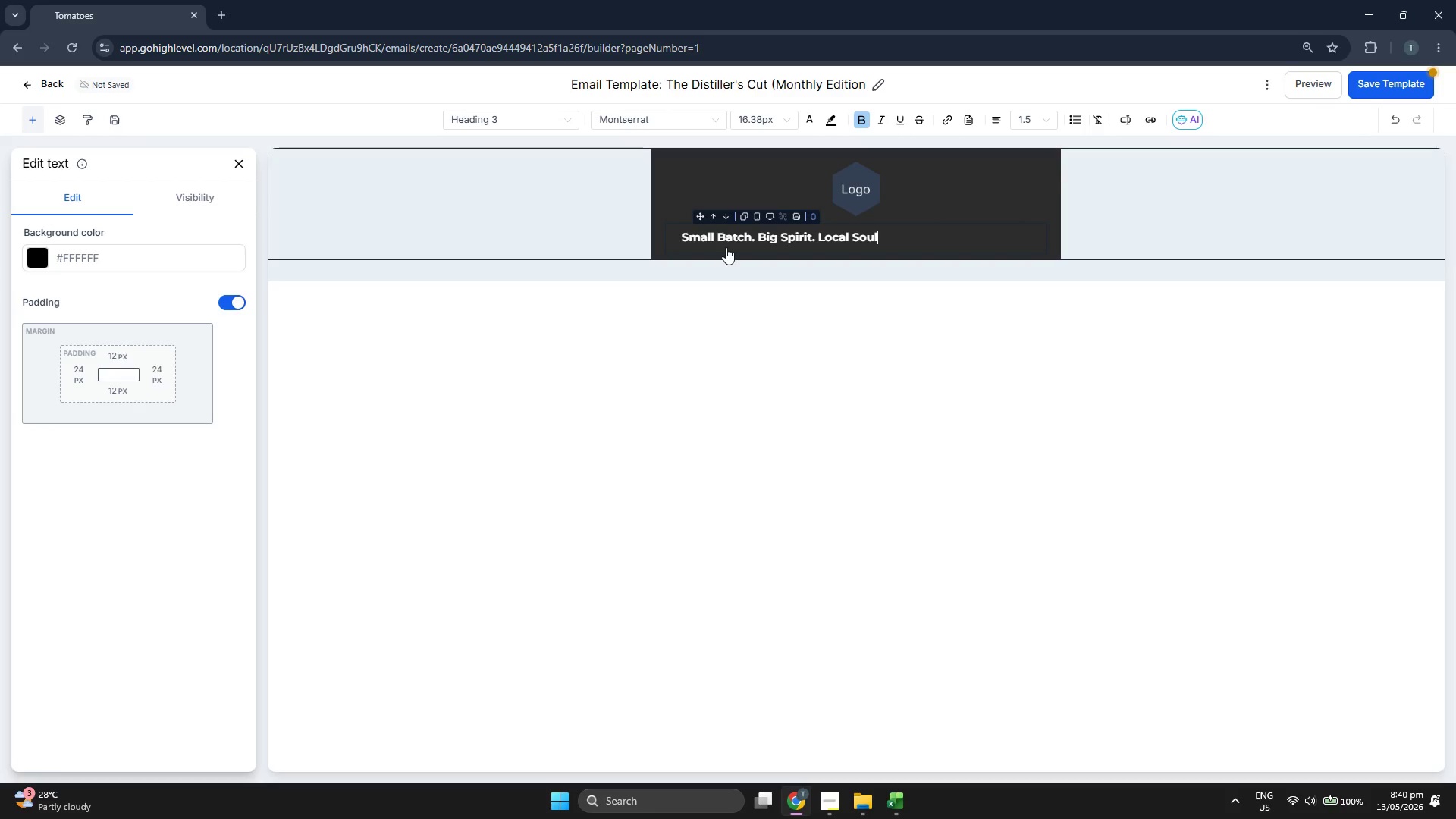 
double_click([788, 239])
 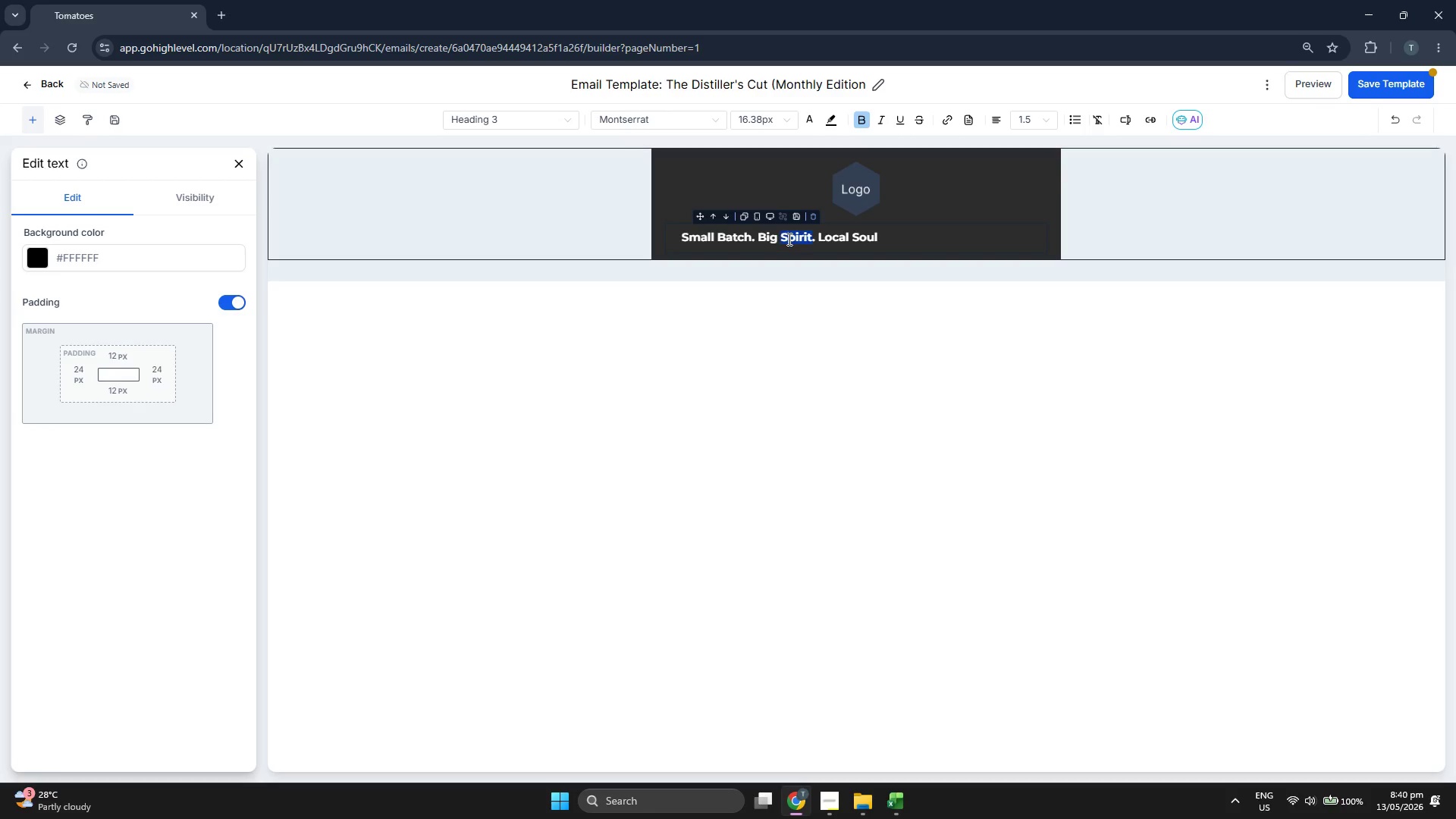 
triple_click([788, 239])
 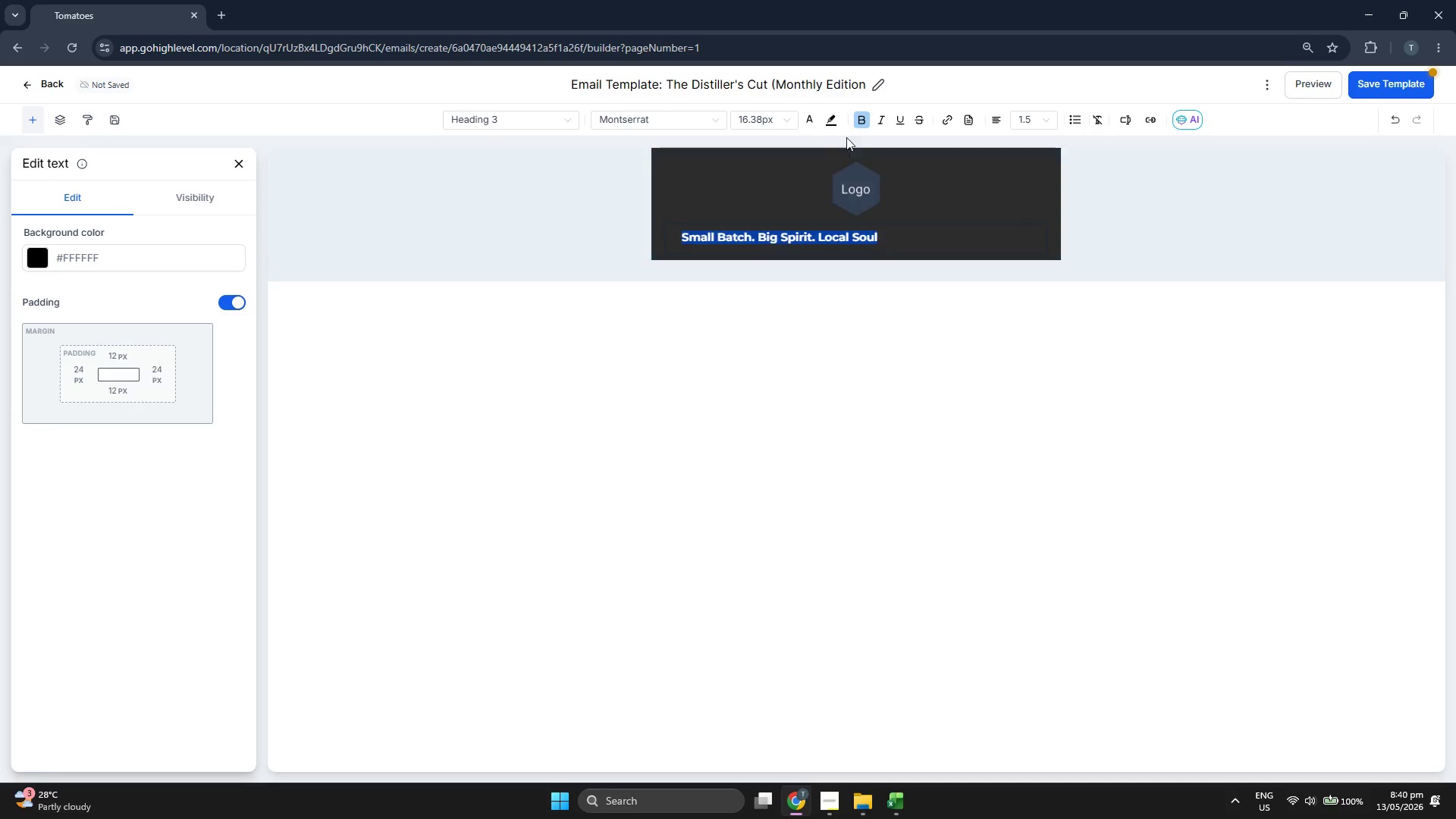 
left_click([861, 118])
 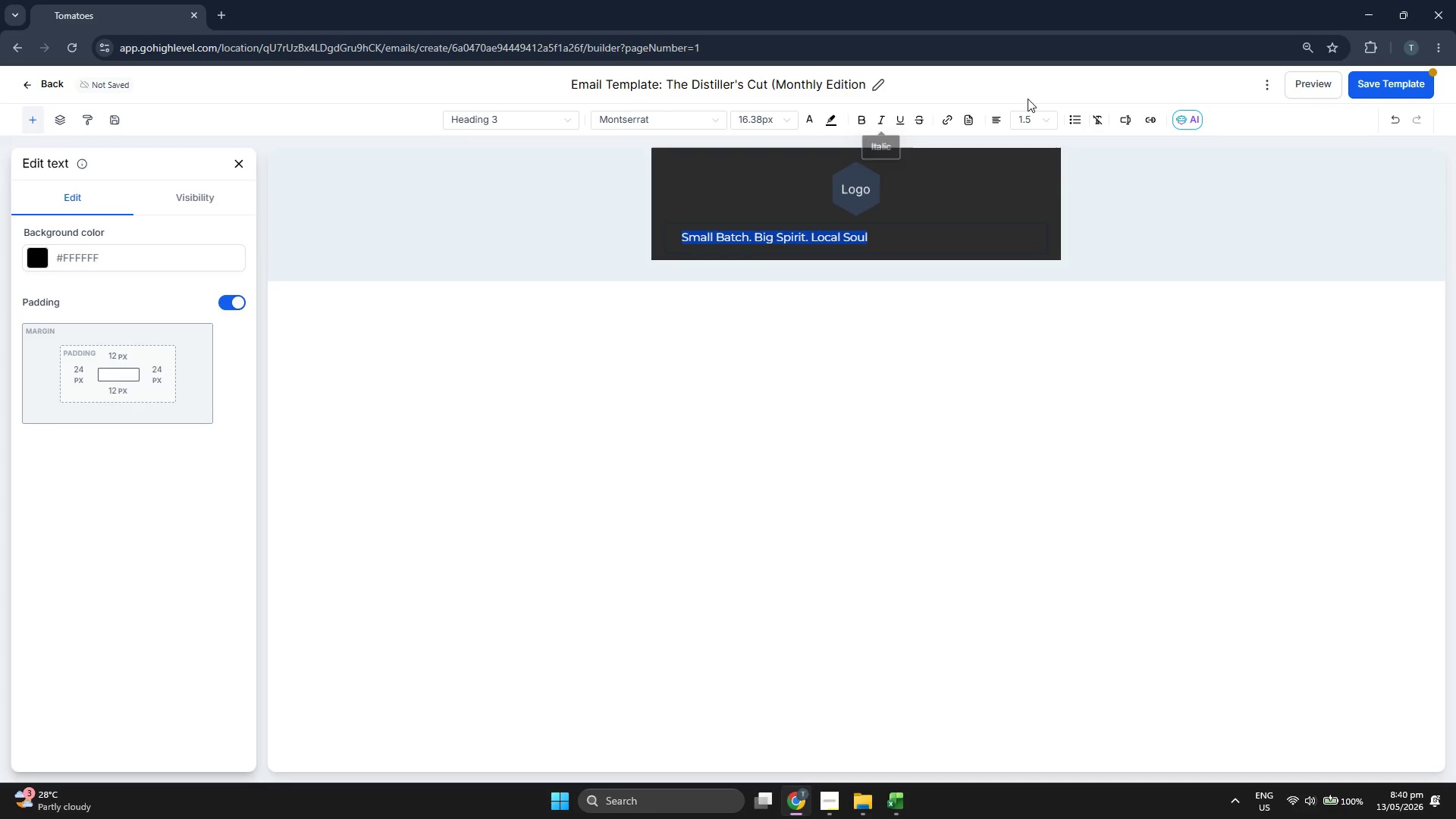 
left_click([999, 114])
 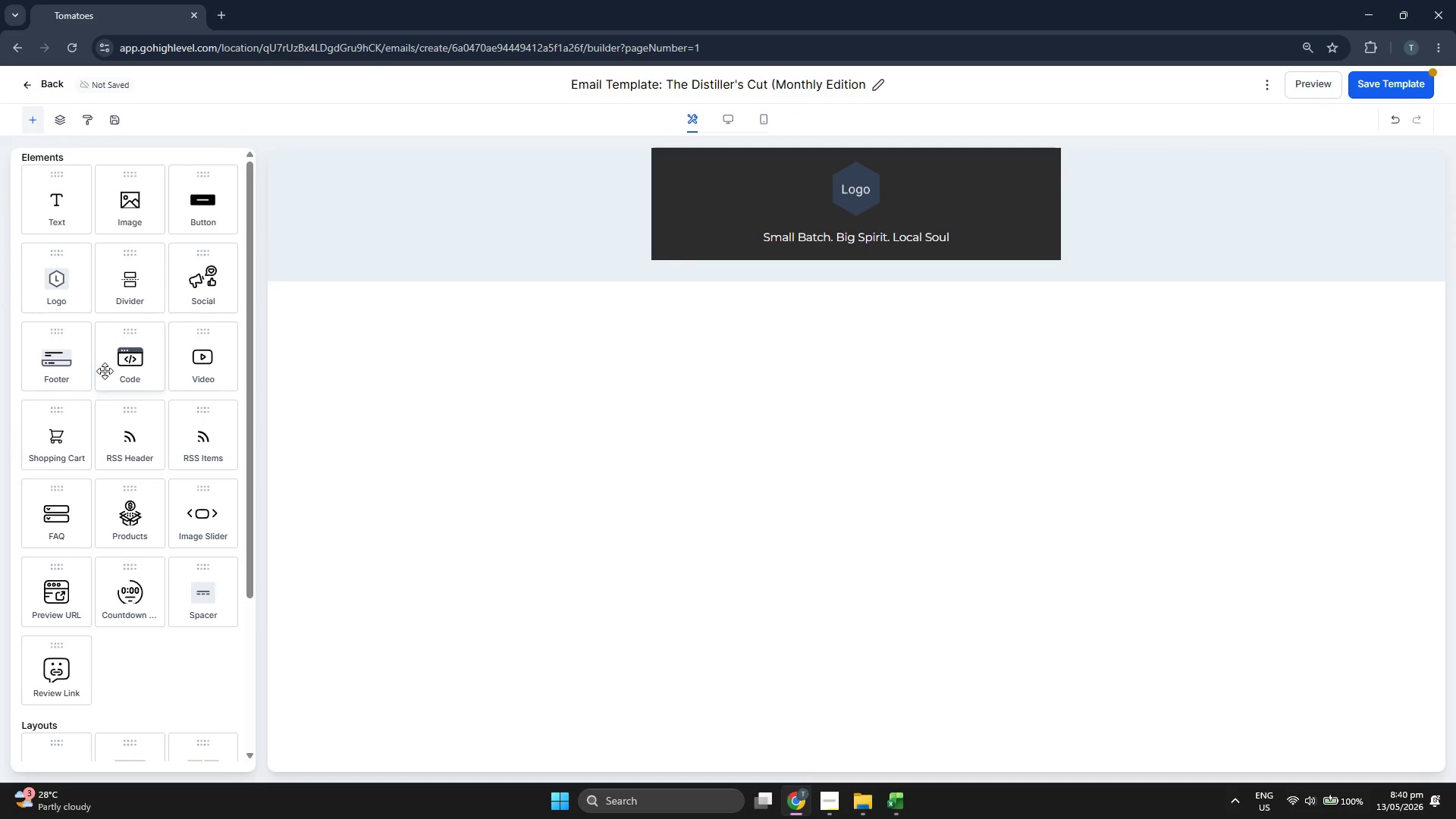 
wait(12.48)
 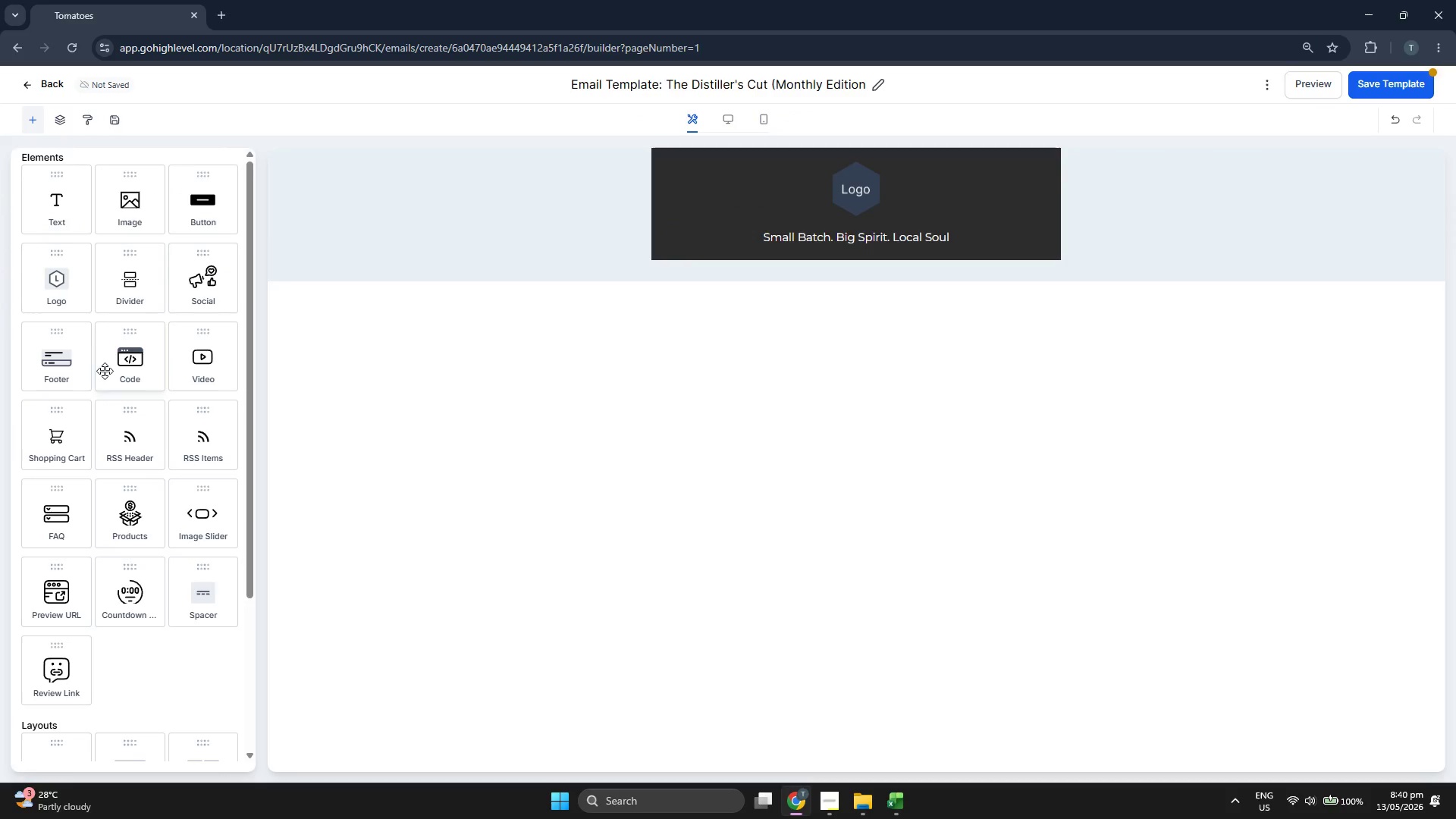 
scroll: coordinate [174, 465], scroll_direction: down, amount: 2.0
 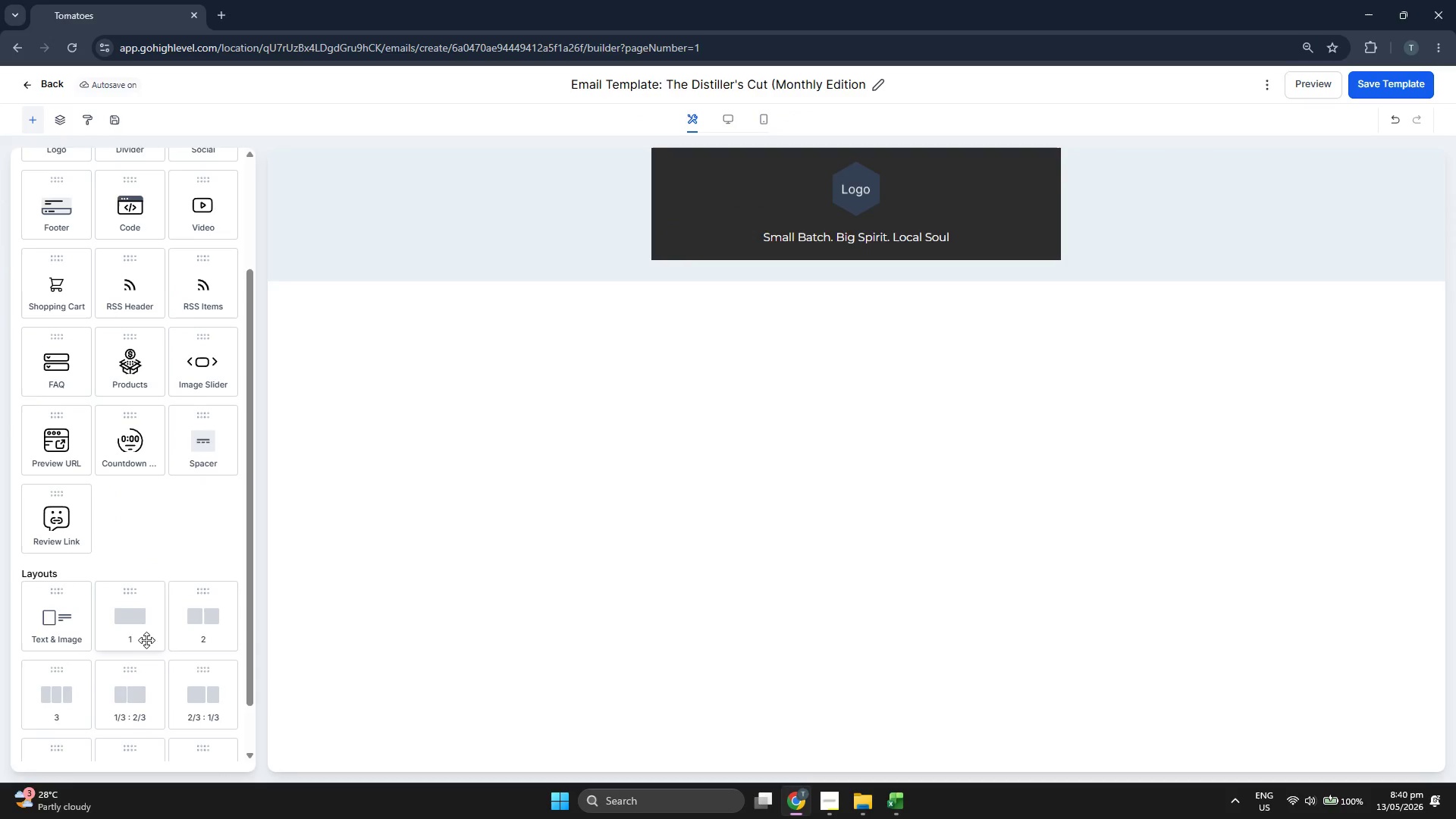 
left_click_drag(start_coordinate=[136, 639], to_coordinate=[894, 256])
 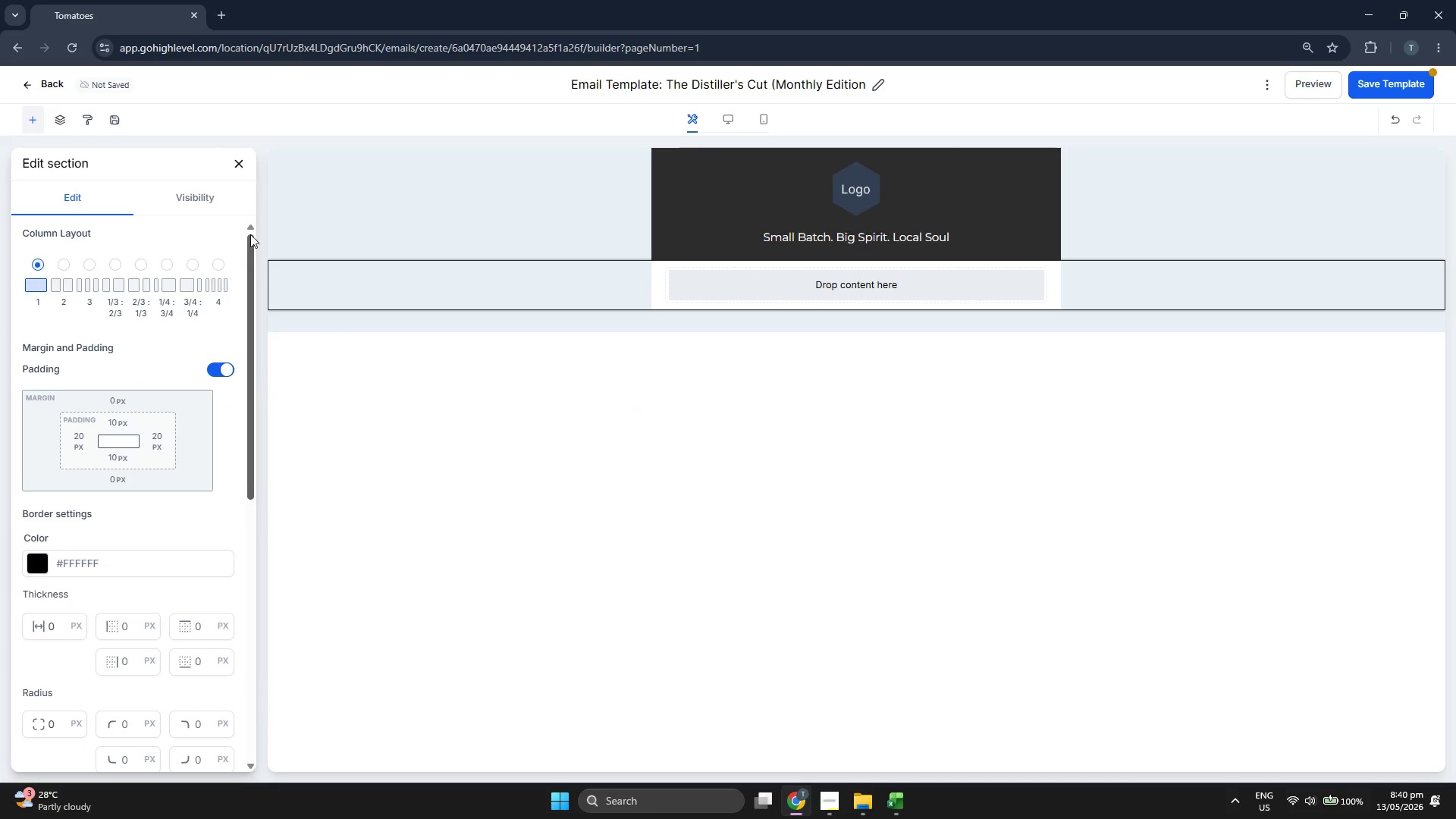 
left_click([241, 158])
 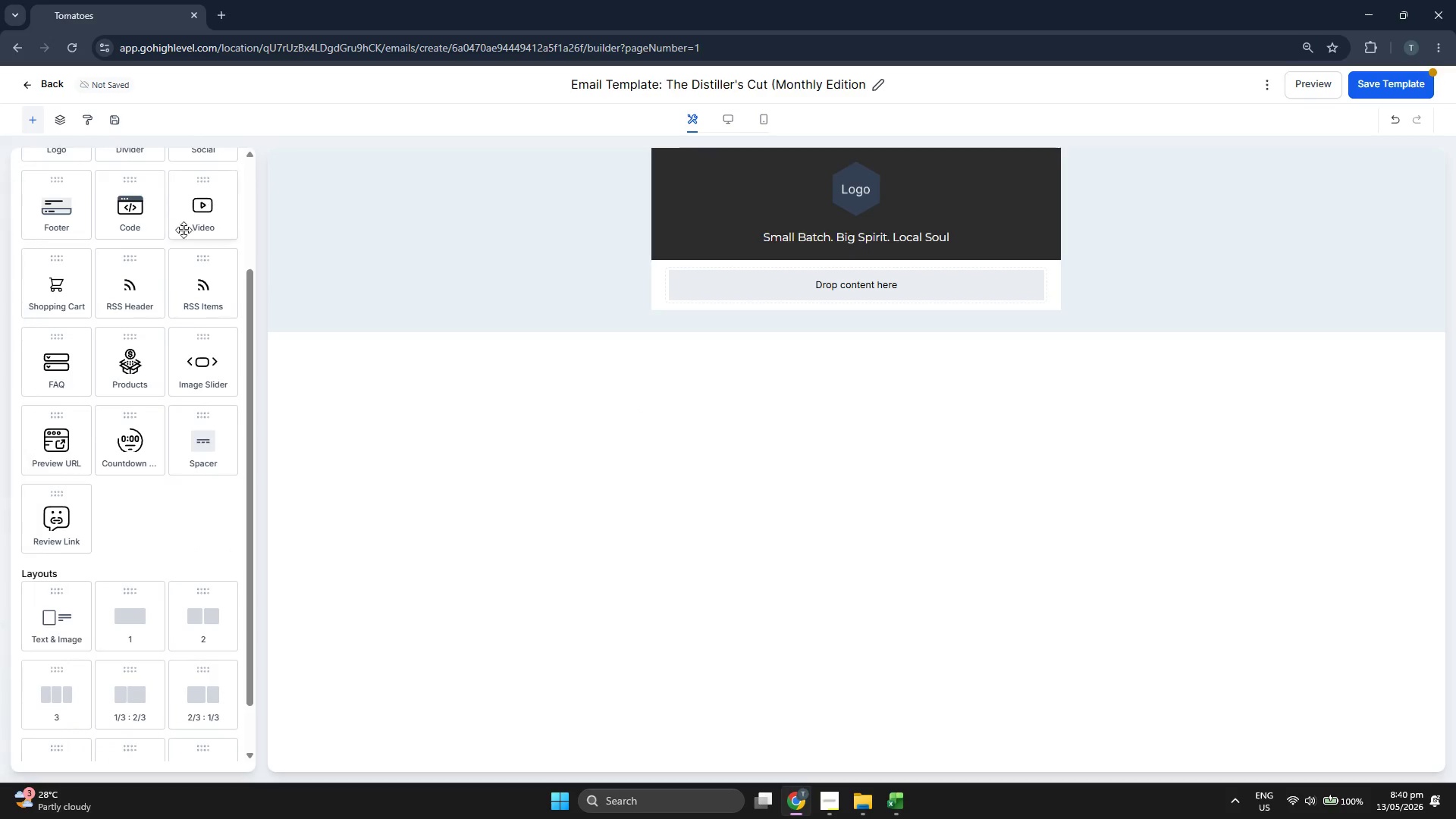 
left_click_drag(start_coordinate=[58, 212], to_coordinate=[752, 280])
 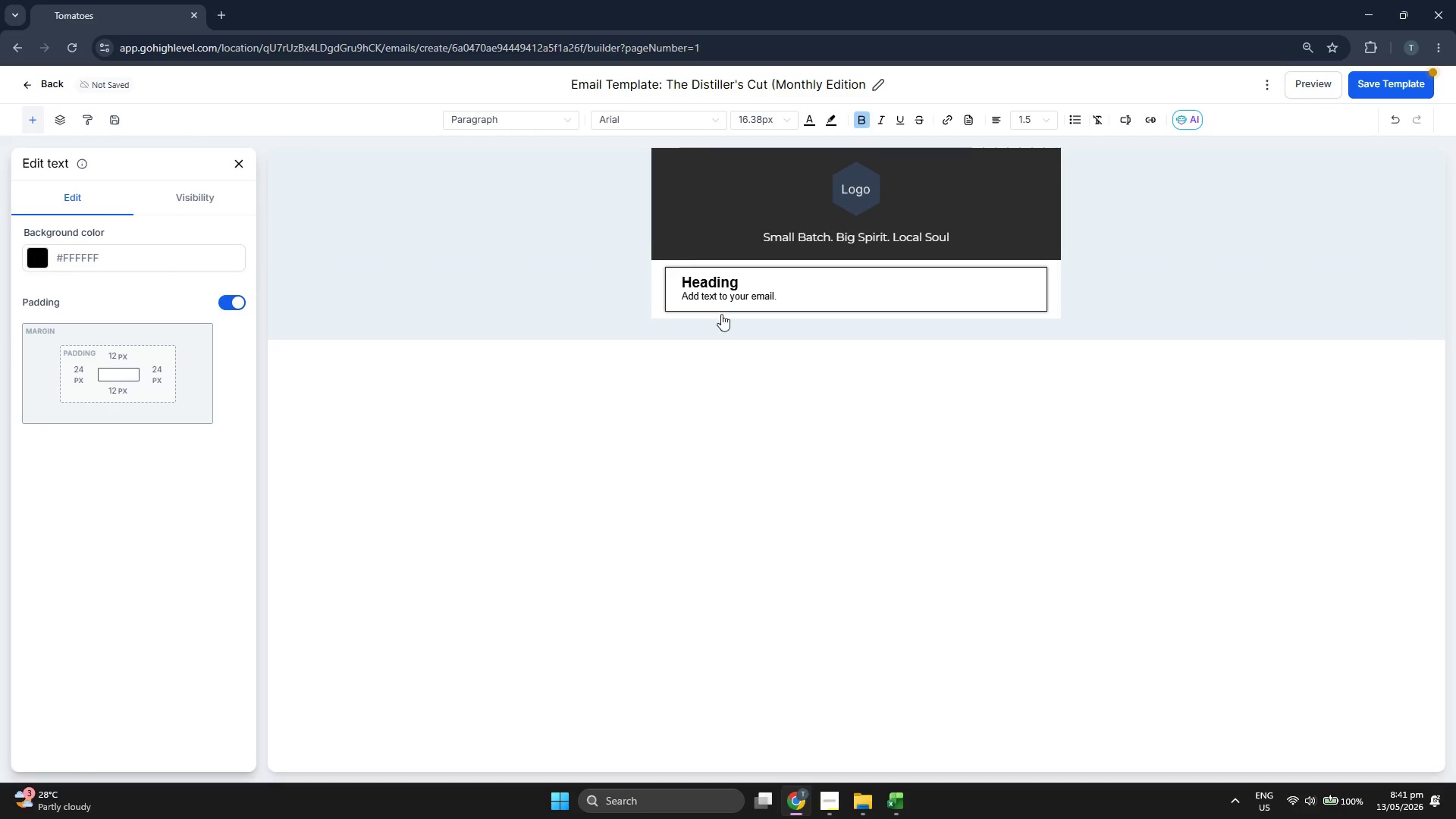 
scroll: coordinate [155, 246], scroll_direction: up, amount: 3.0
 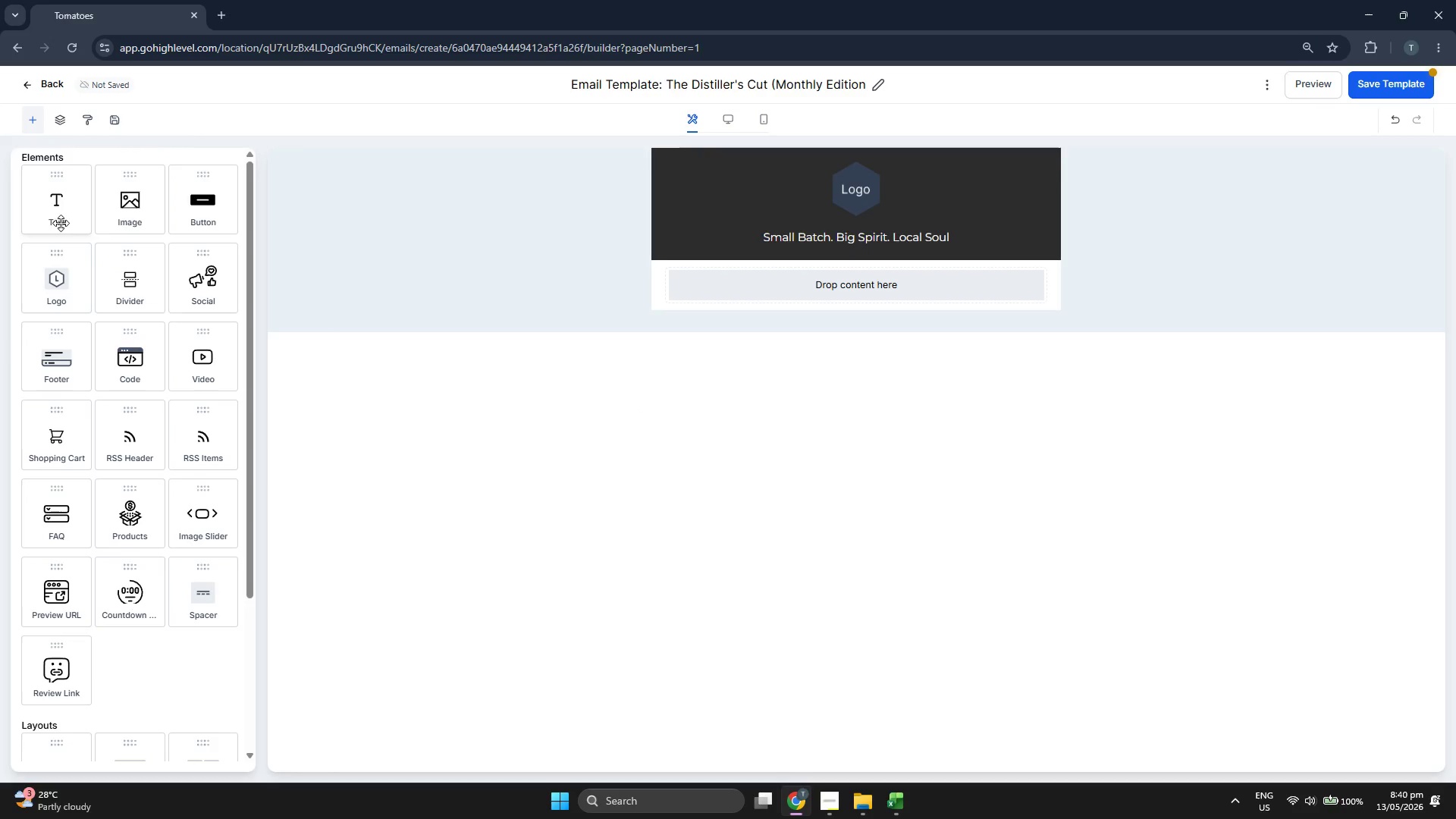 
left_click([744, 285])
 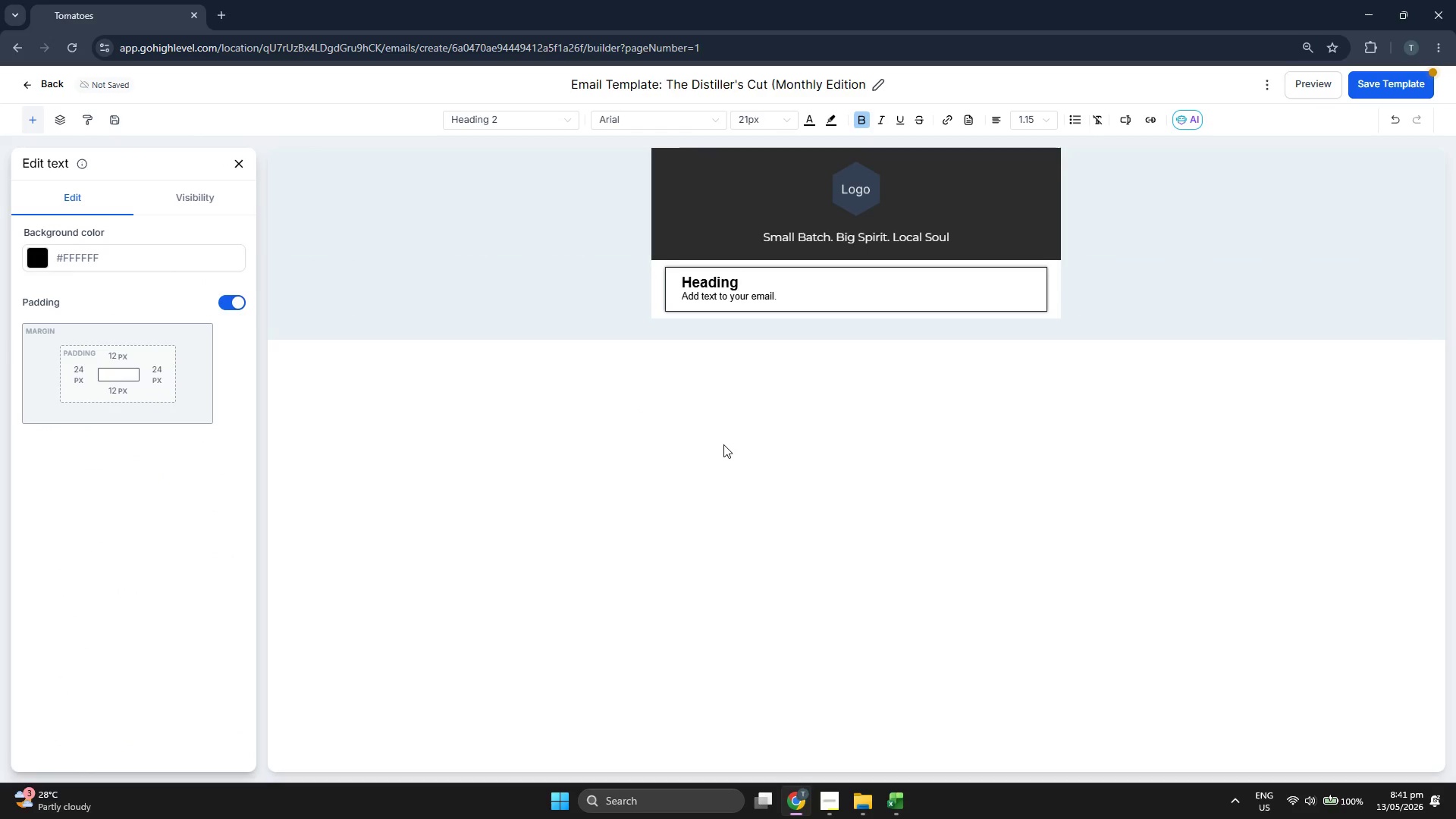 
key(Backspace)
 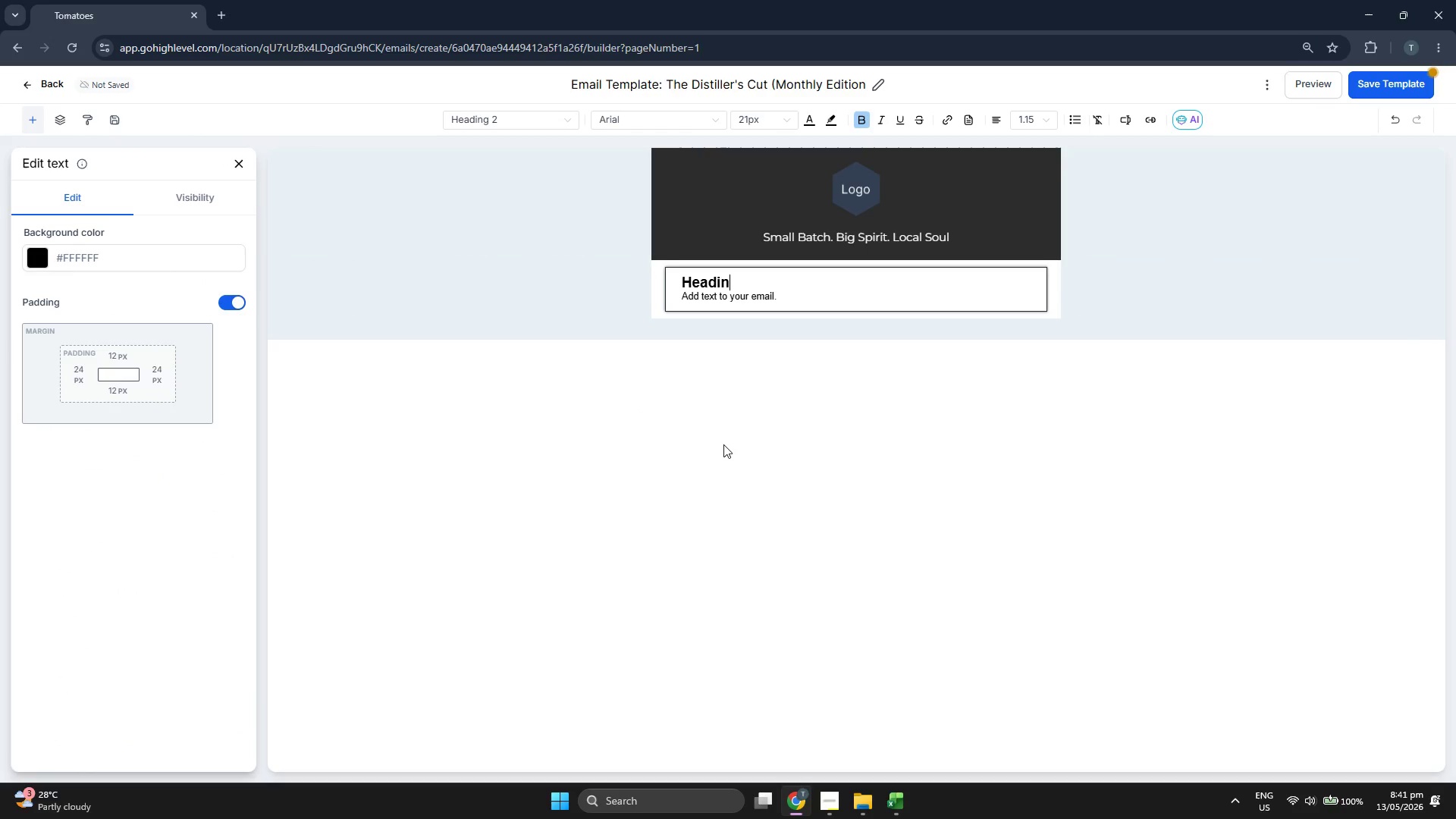 
key(Backspace)
 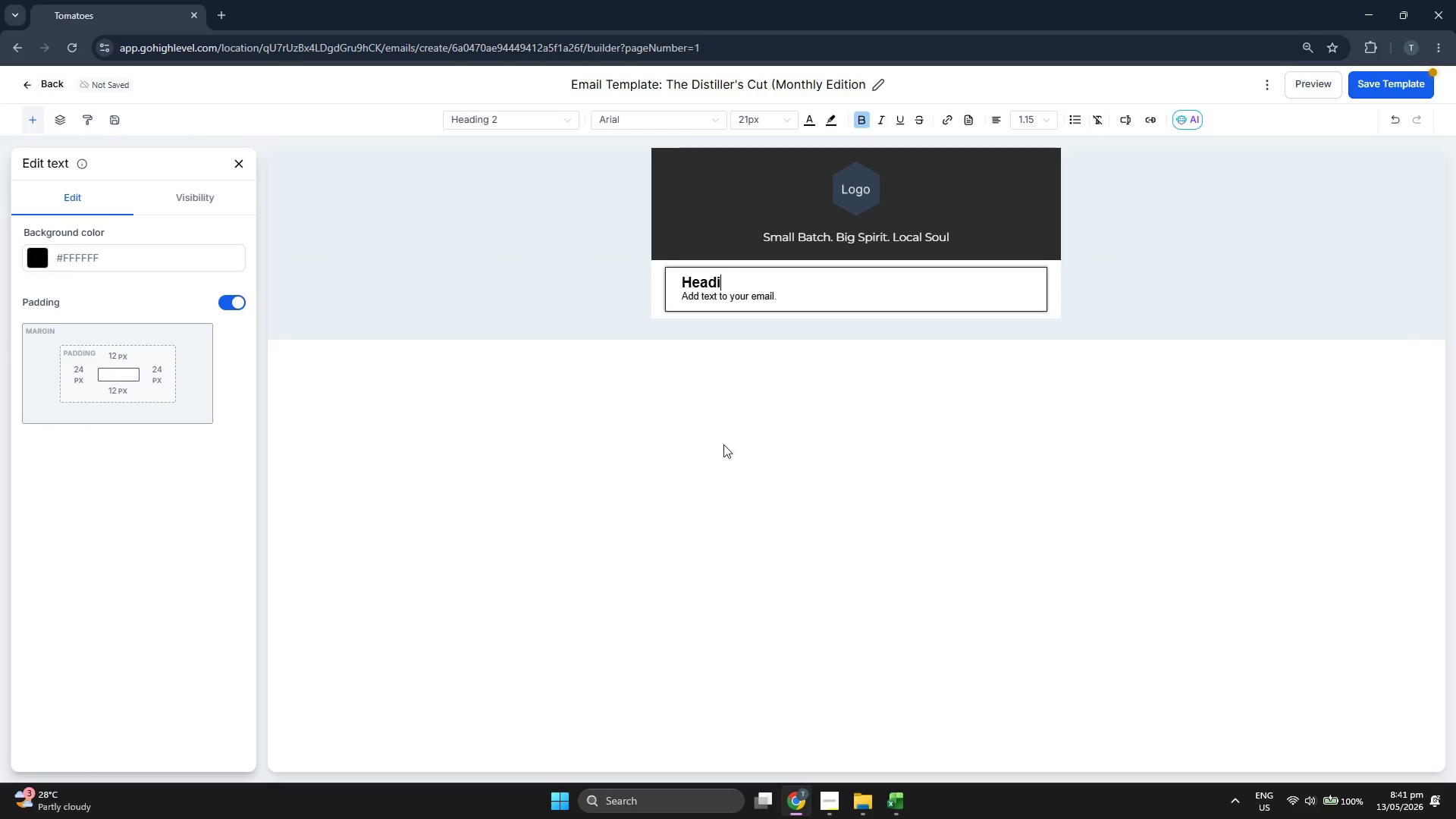 
key(Backspace)
 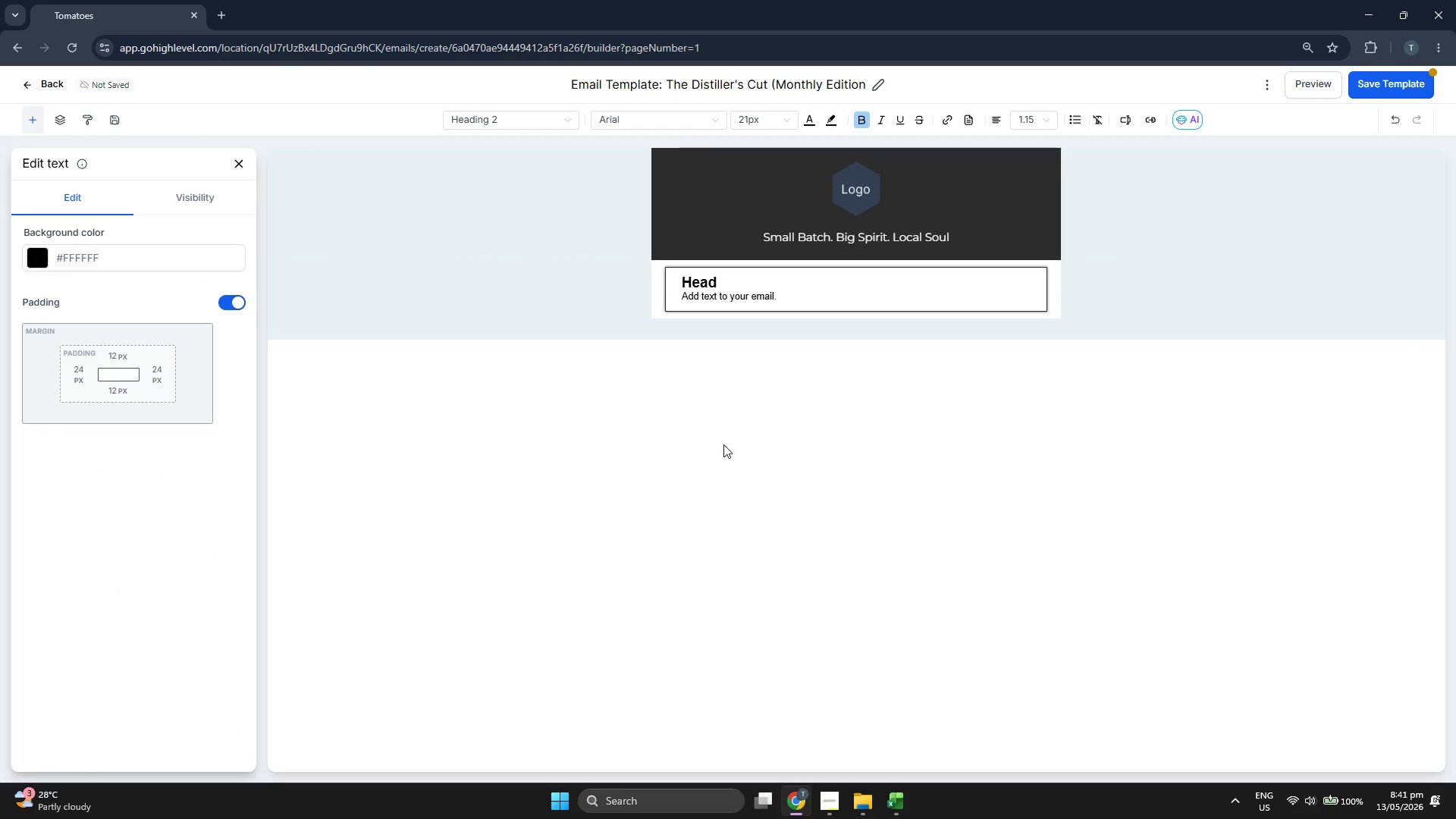 
key(Backspace)
 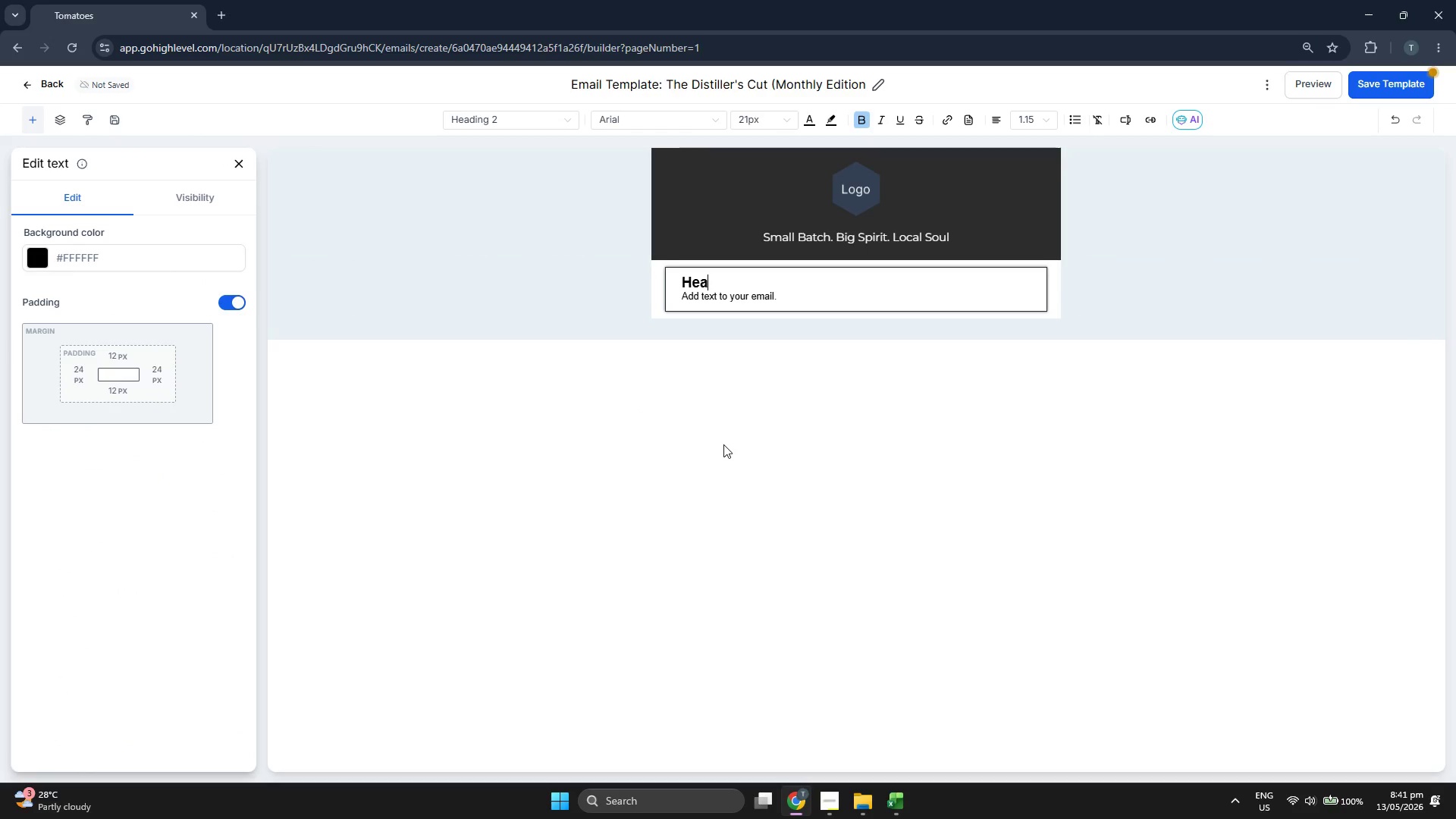 
key(Backspace)
 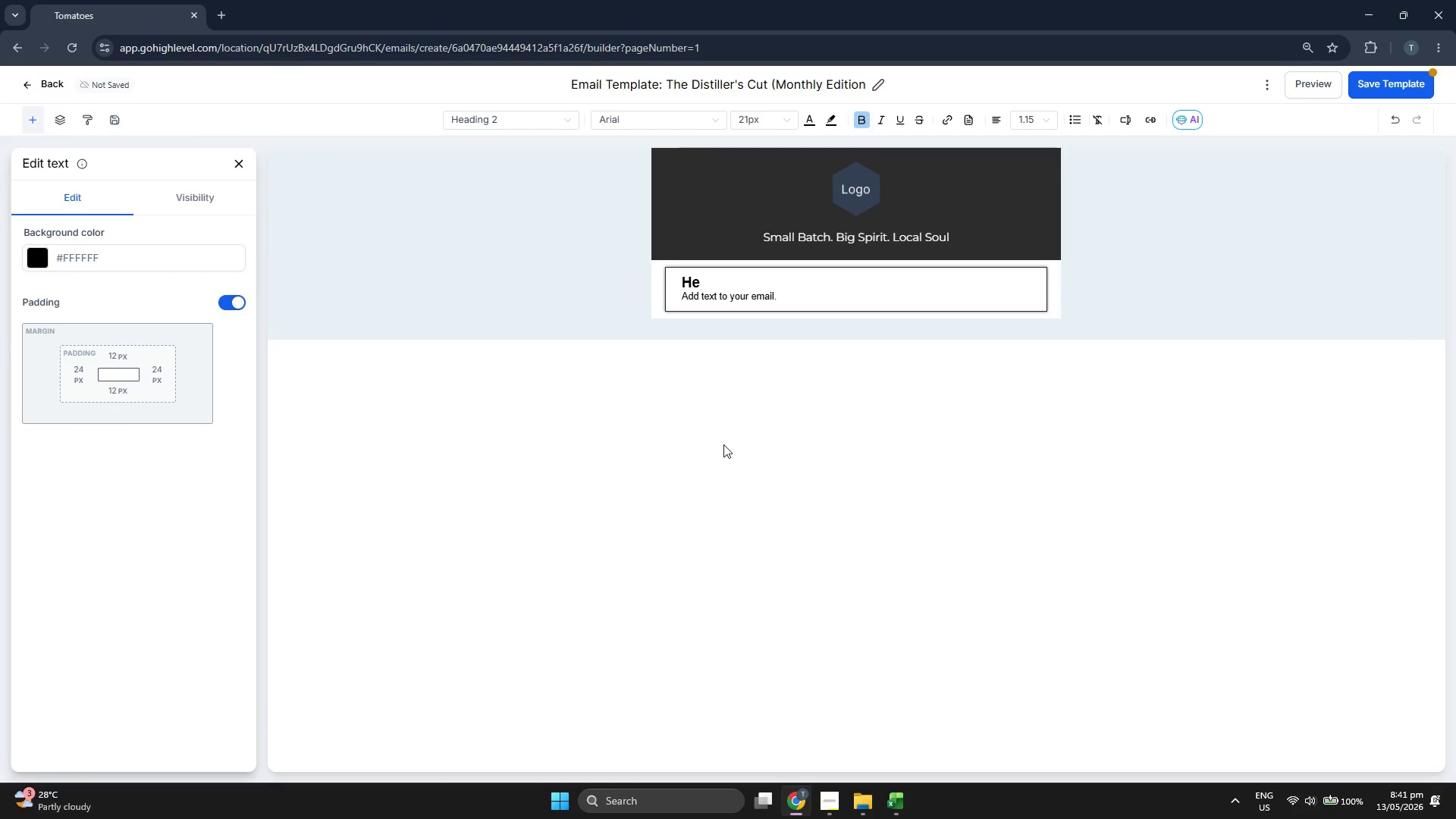 
key(Backspace)
 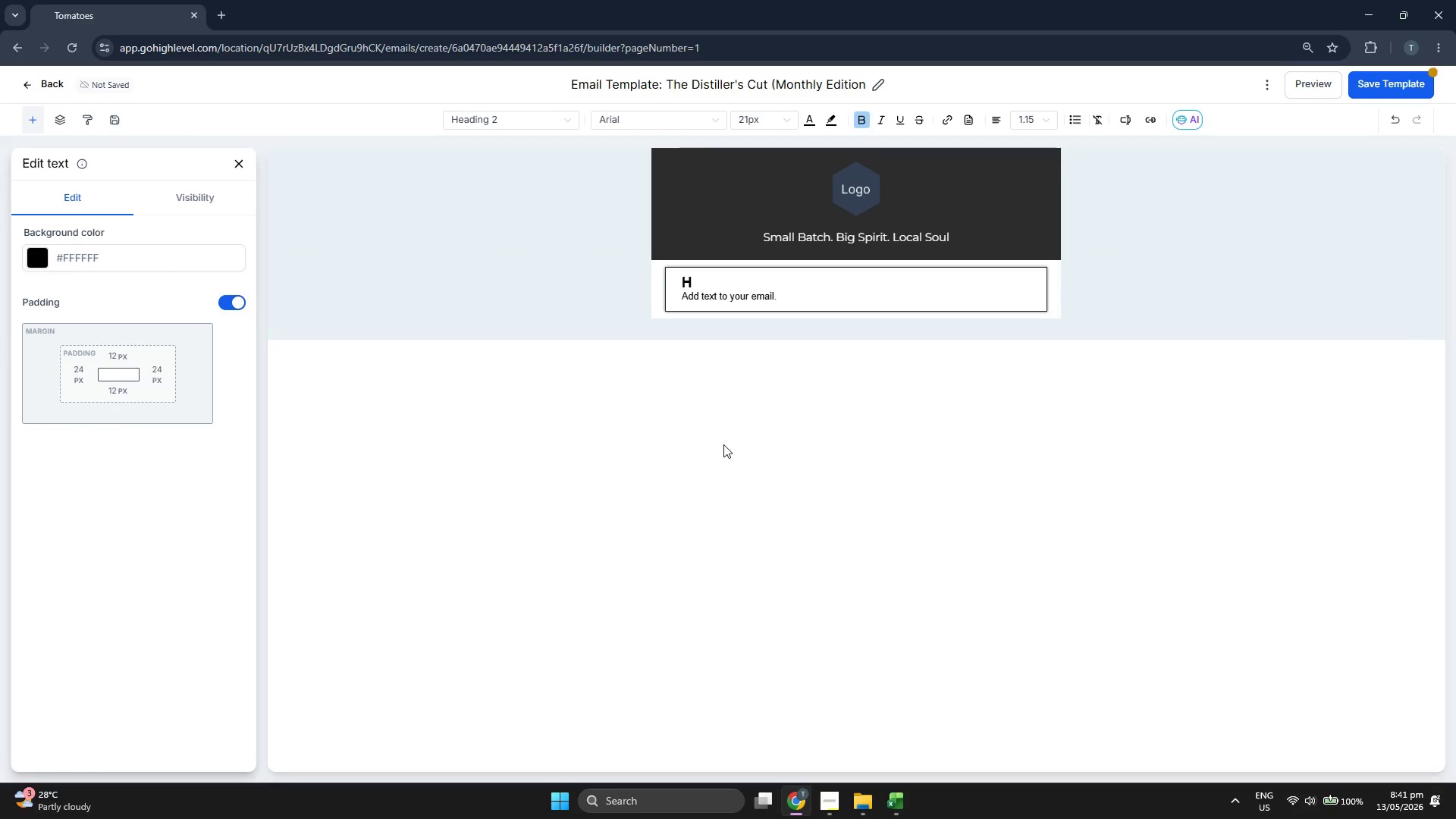 
key(Backspace)
 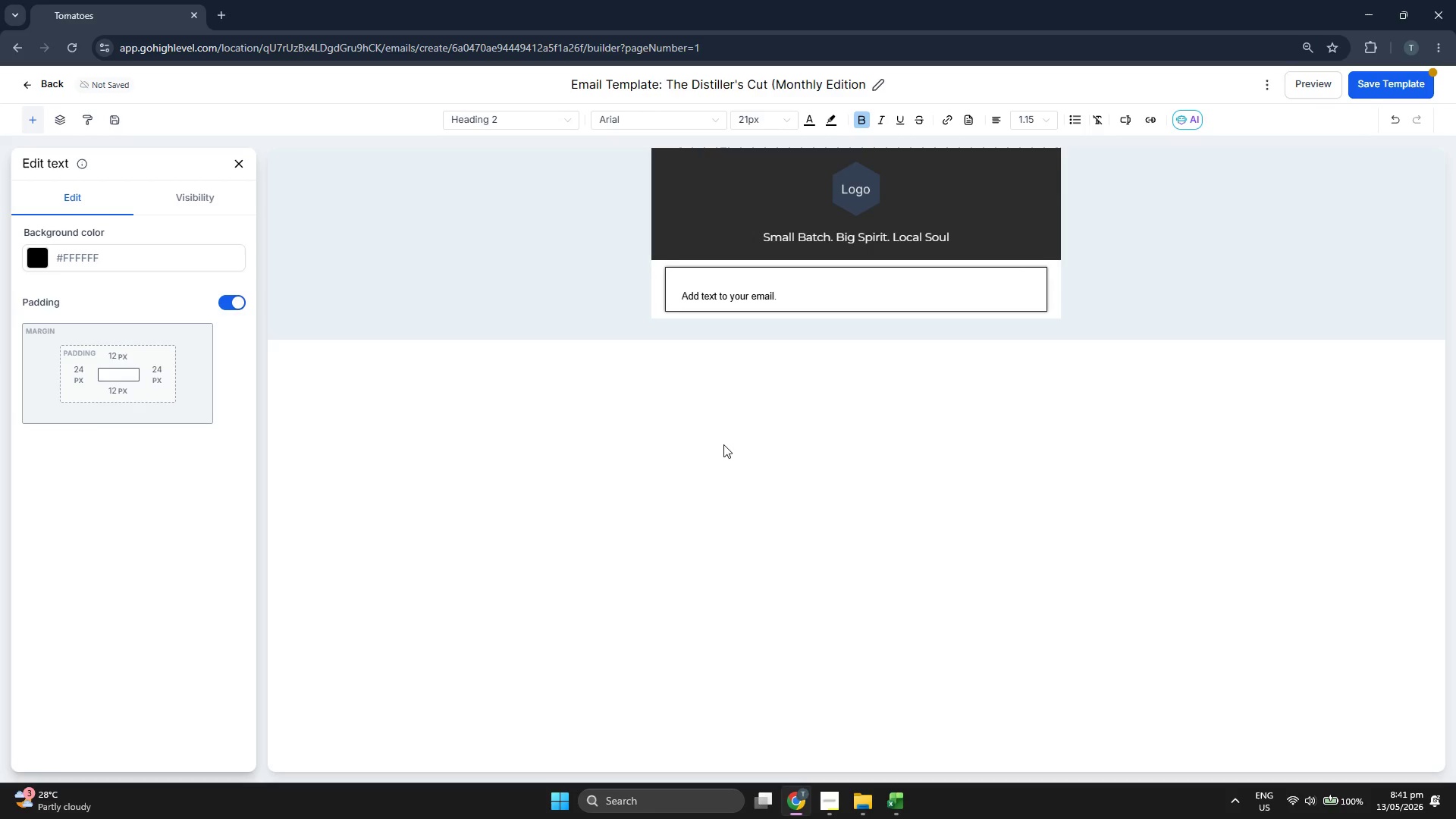 
left_click([627, 114])
 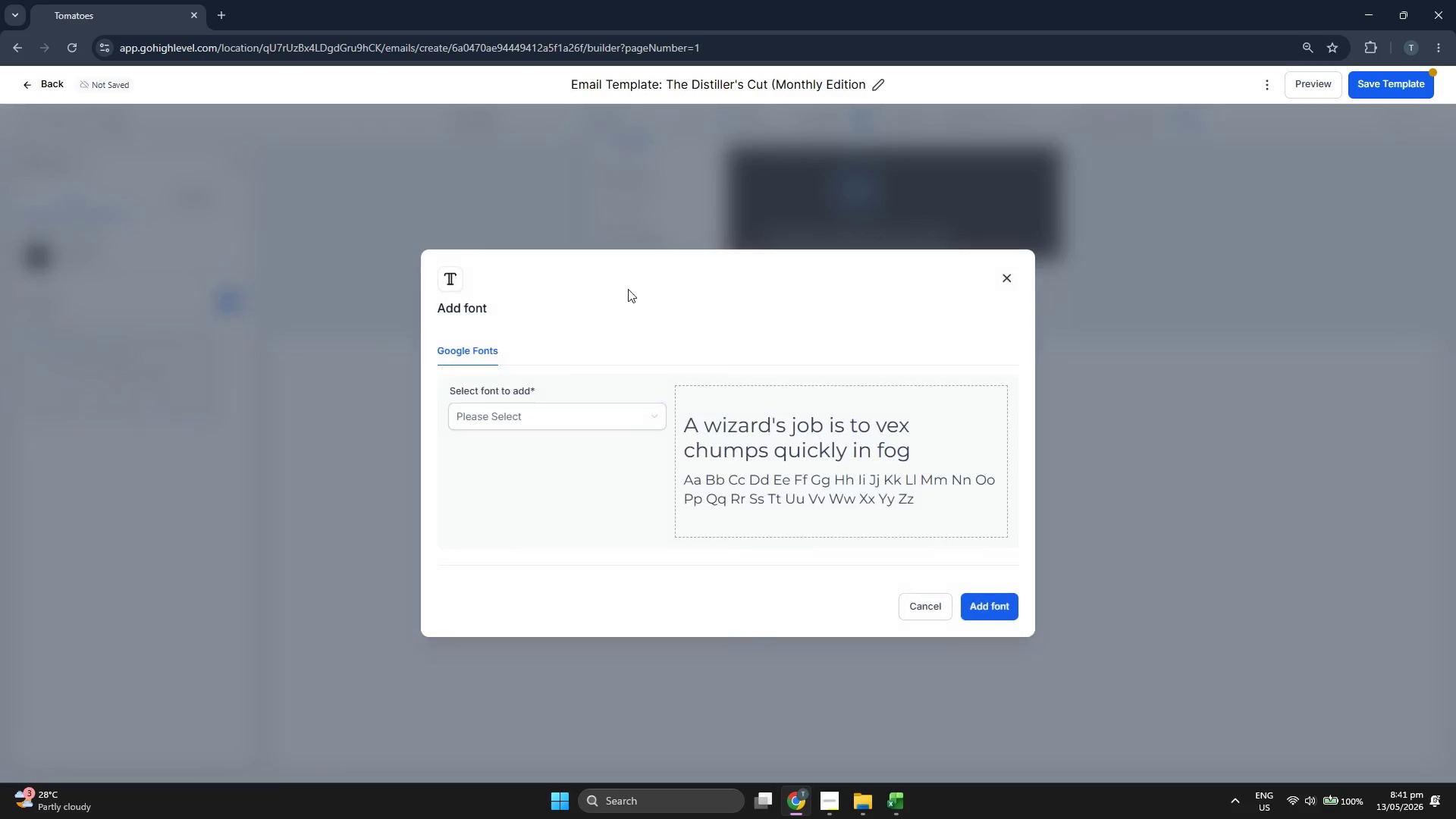 
left_click([589, 410])
 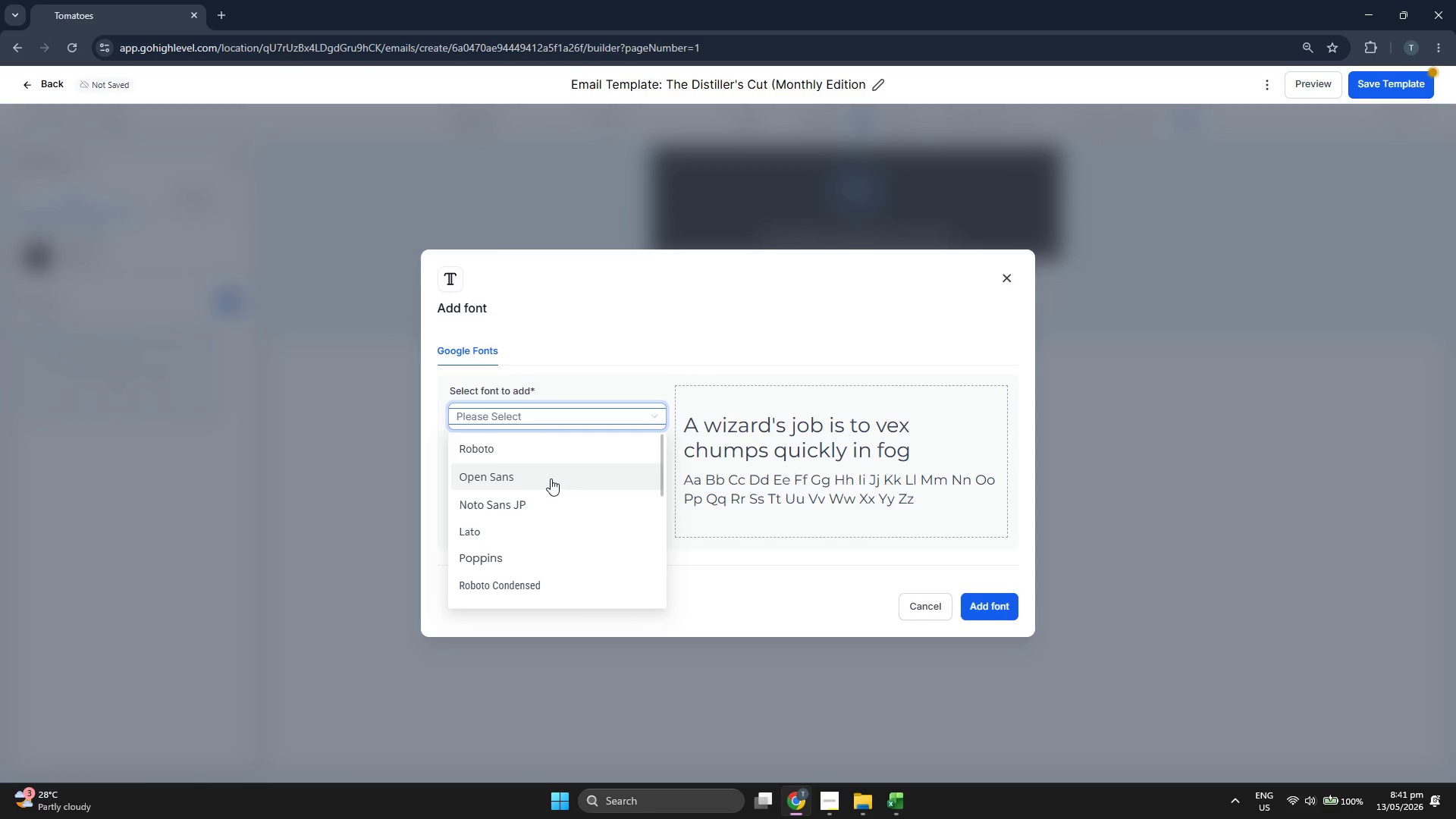 
type(pl)
 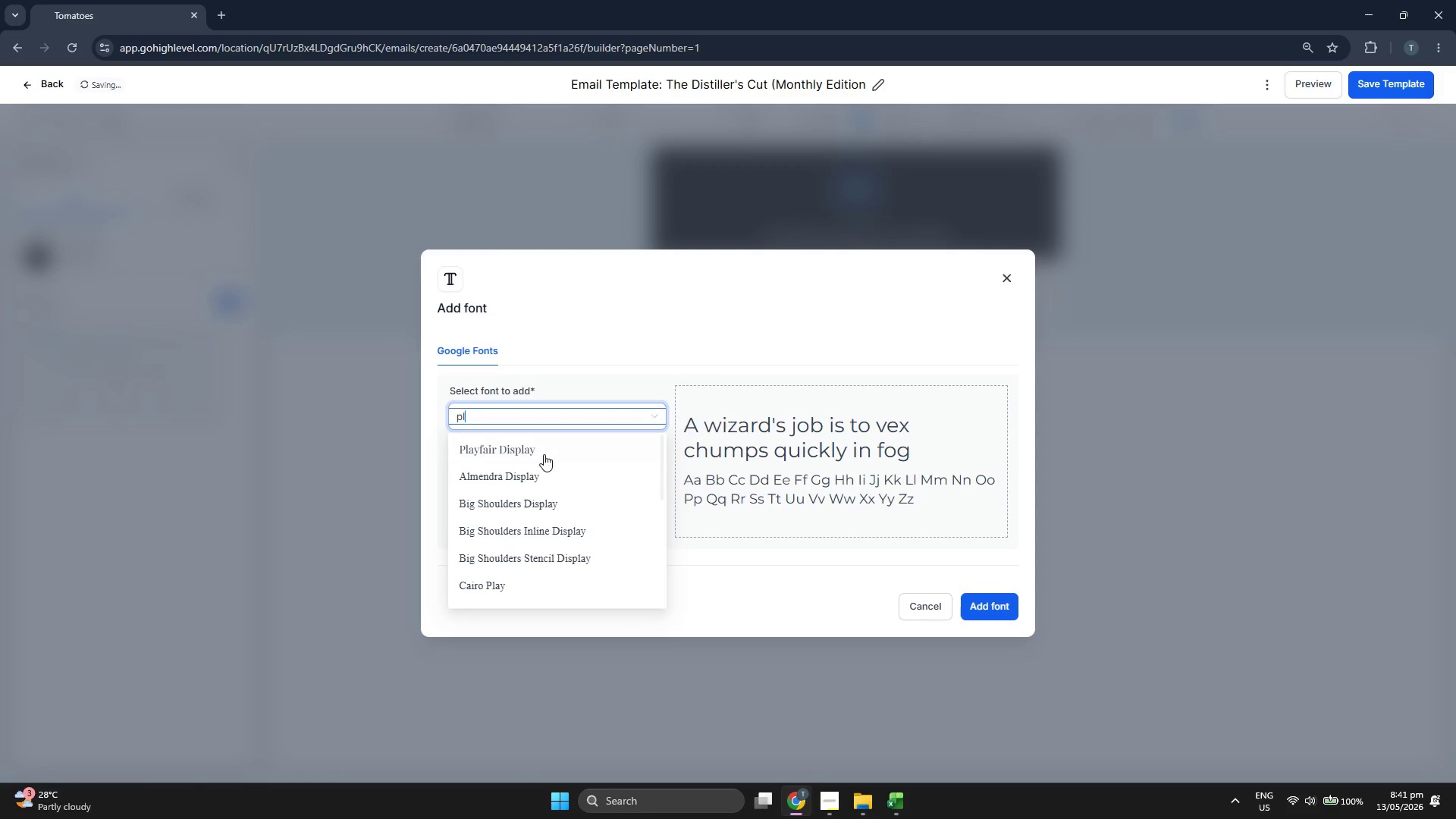 
left_click([544, 452])
 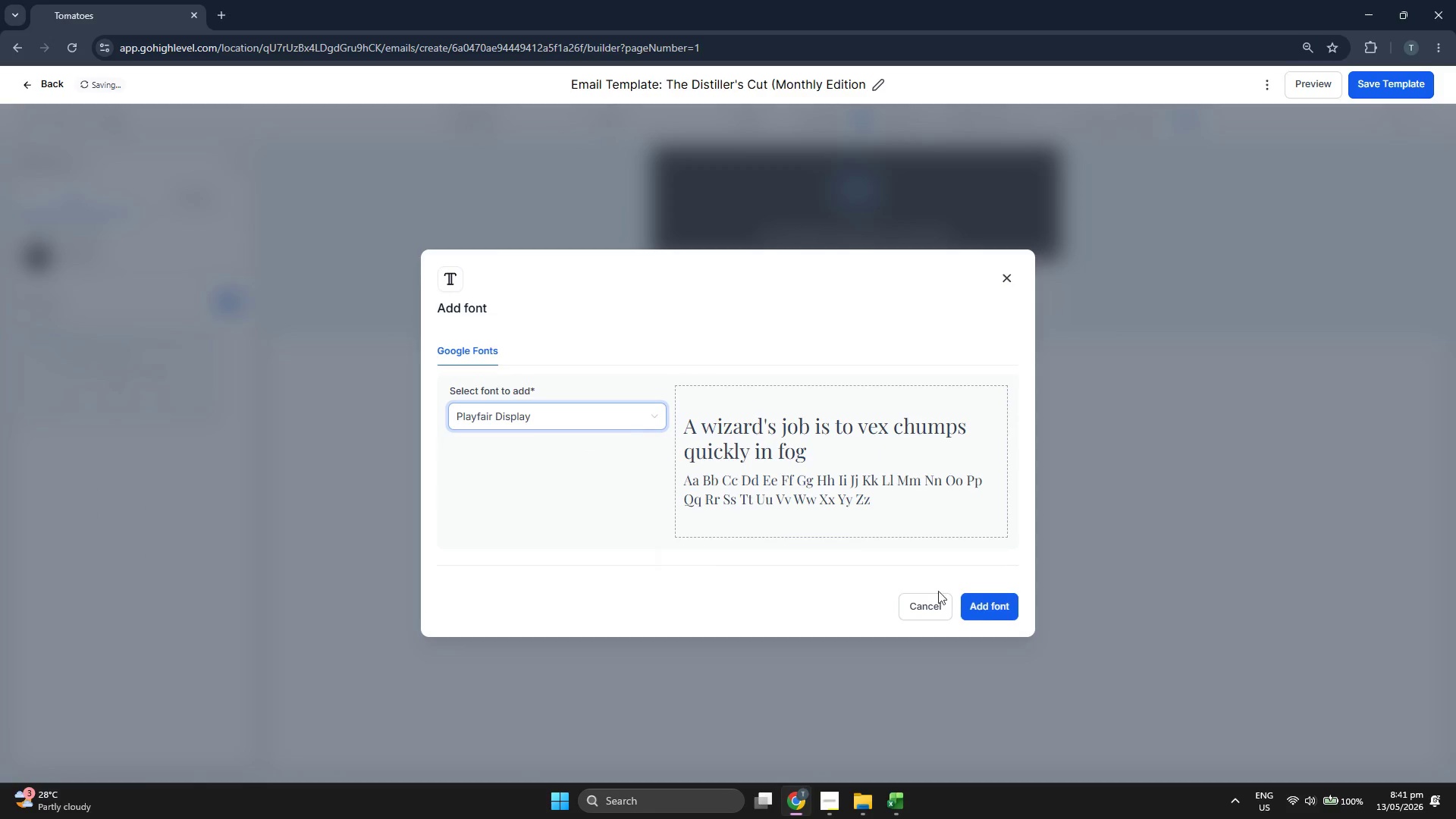 
left_click([967, 600])
 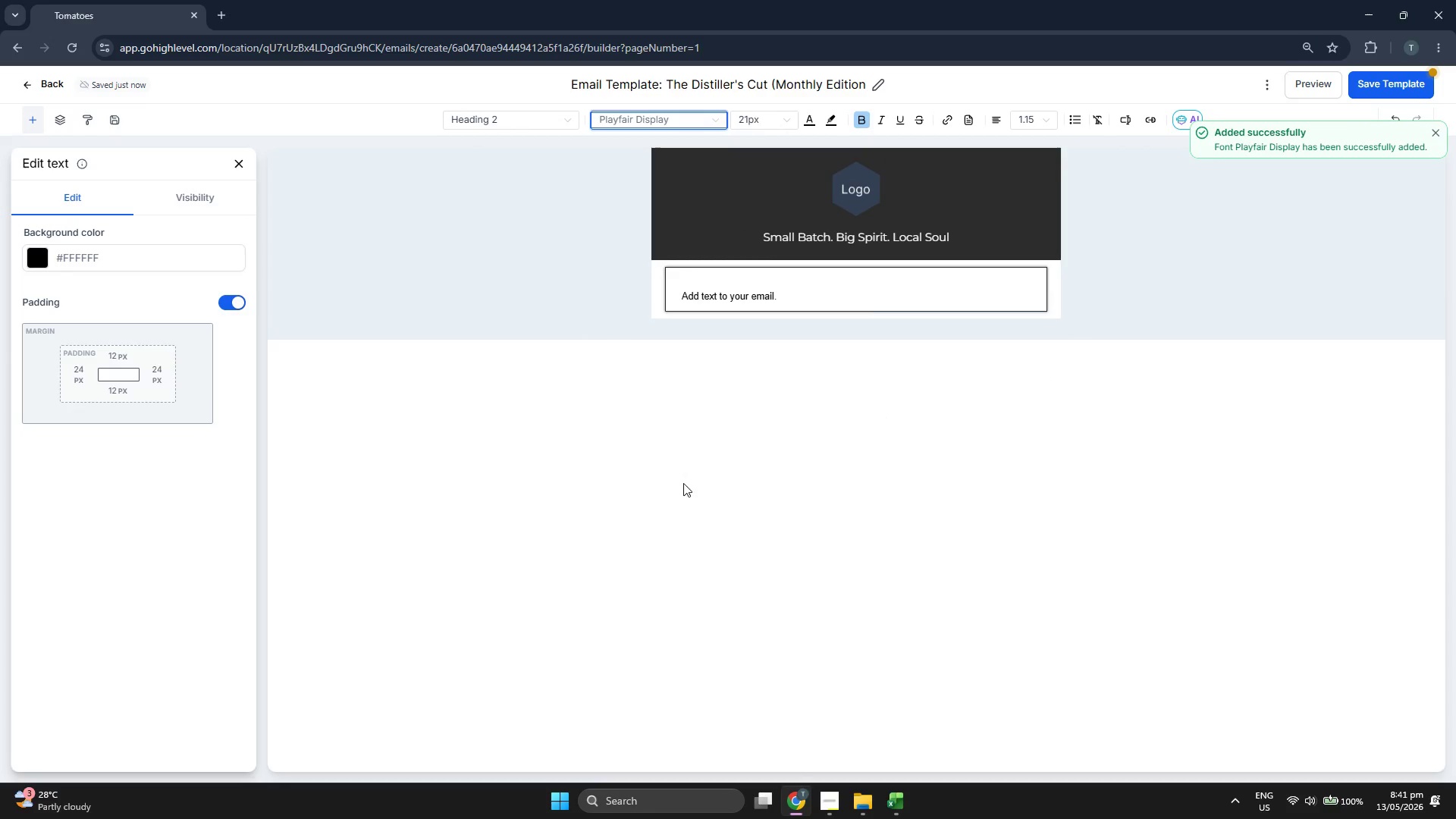 
left_click([1024, 118])
 